 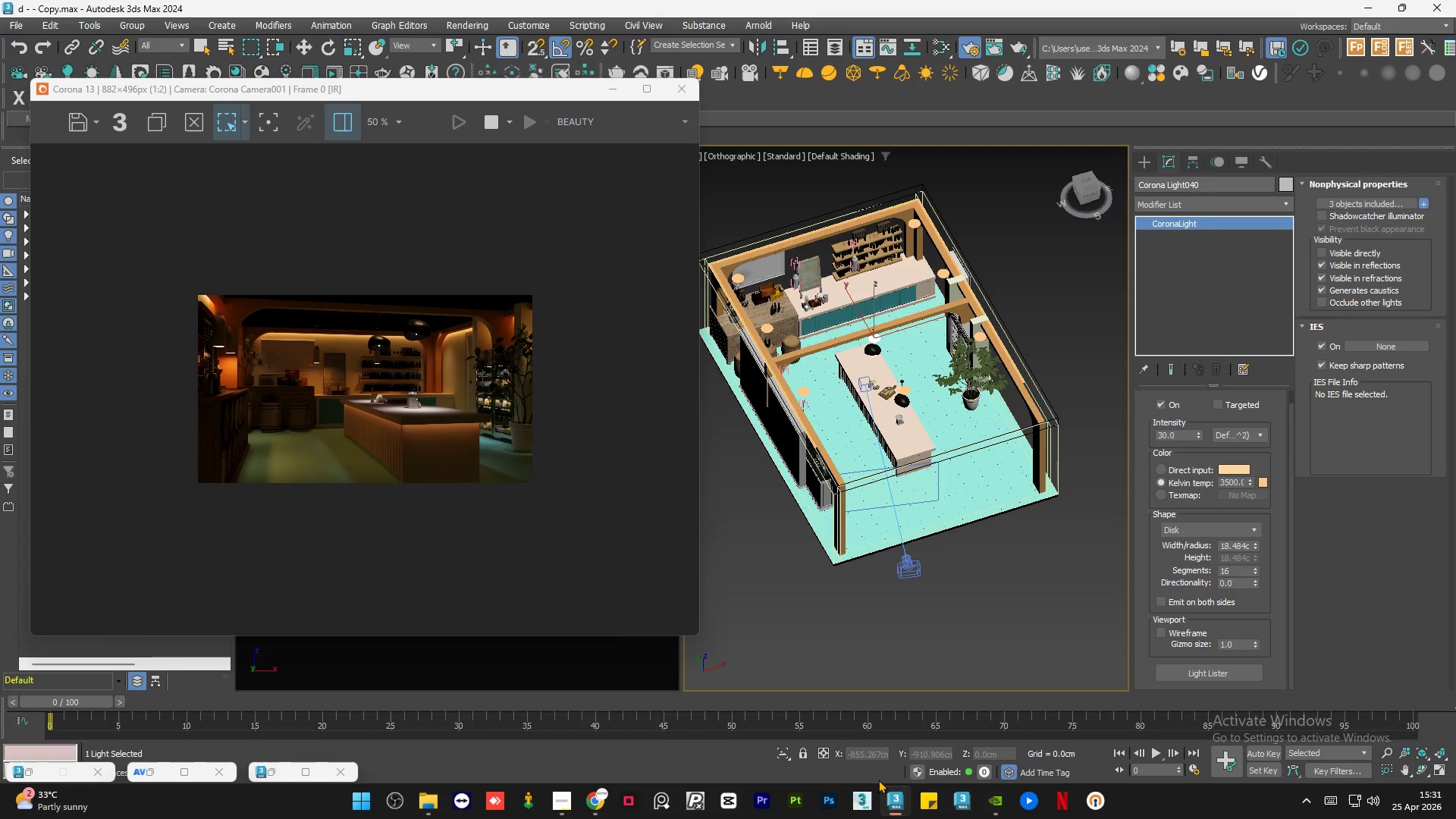 
scroll: coordinate [877, 330], scroll_direction: up, amount: 10.0
 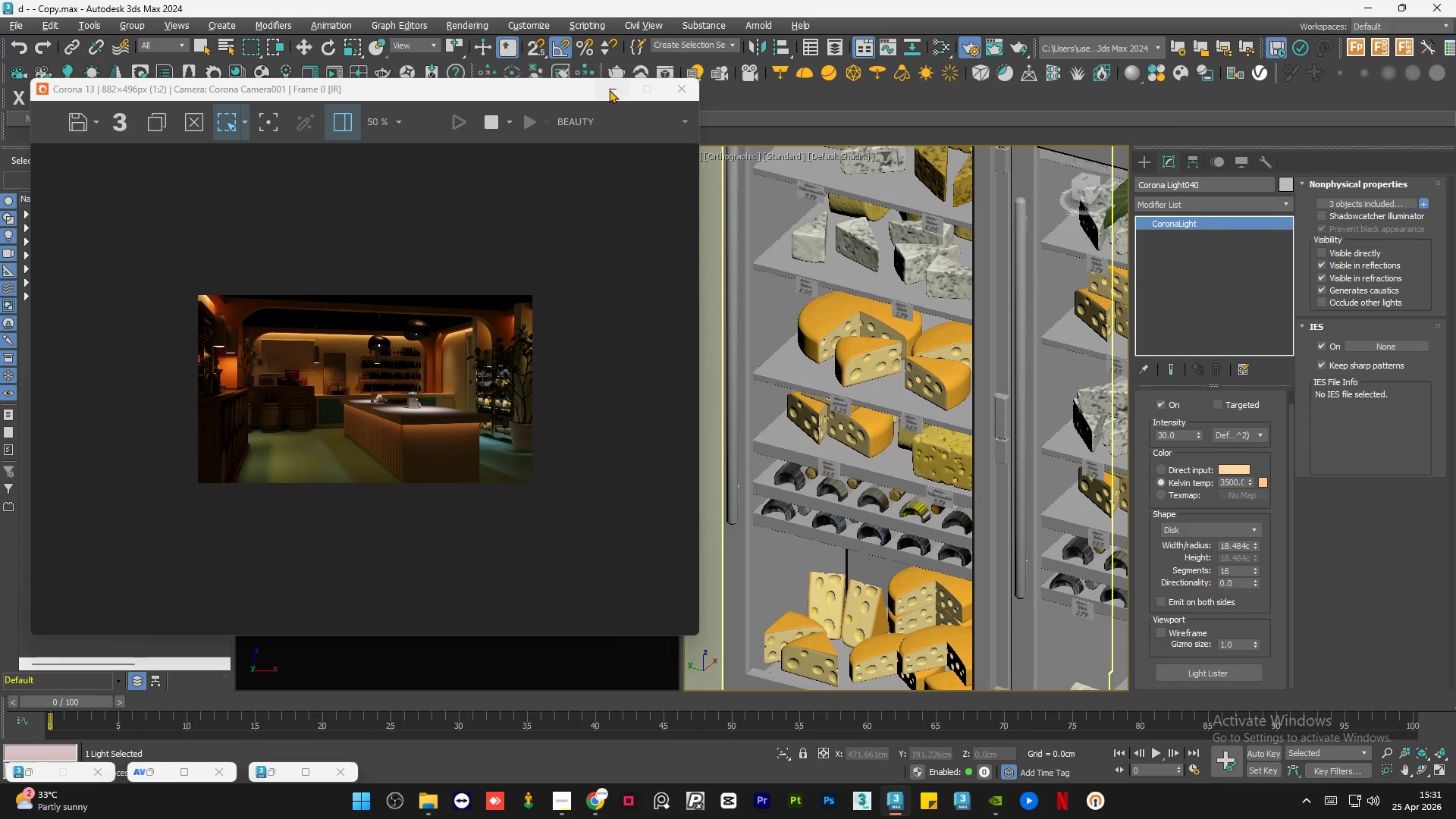 
left_click([609, 89])
 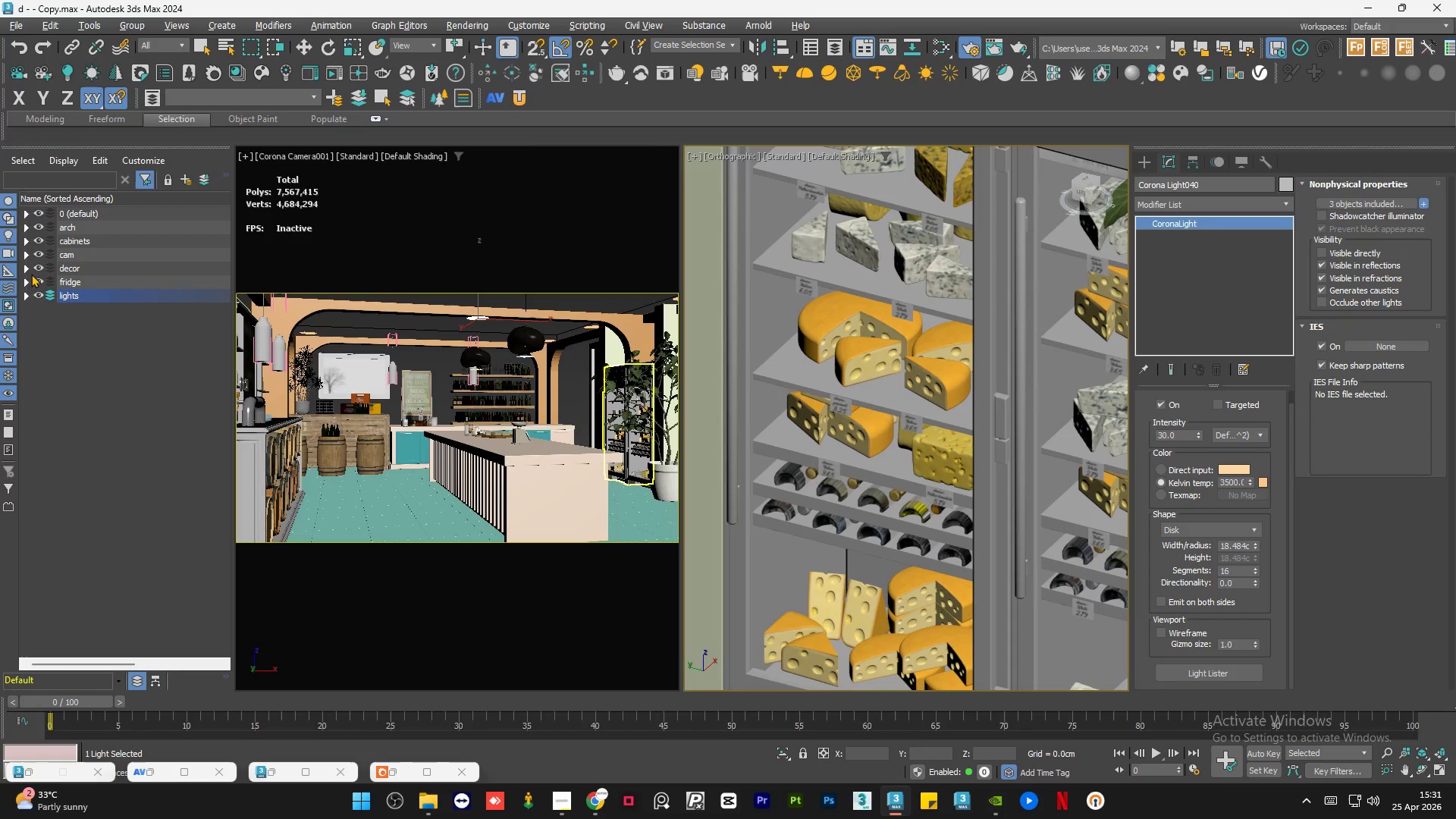 
left_click([25, 280])
 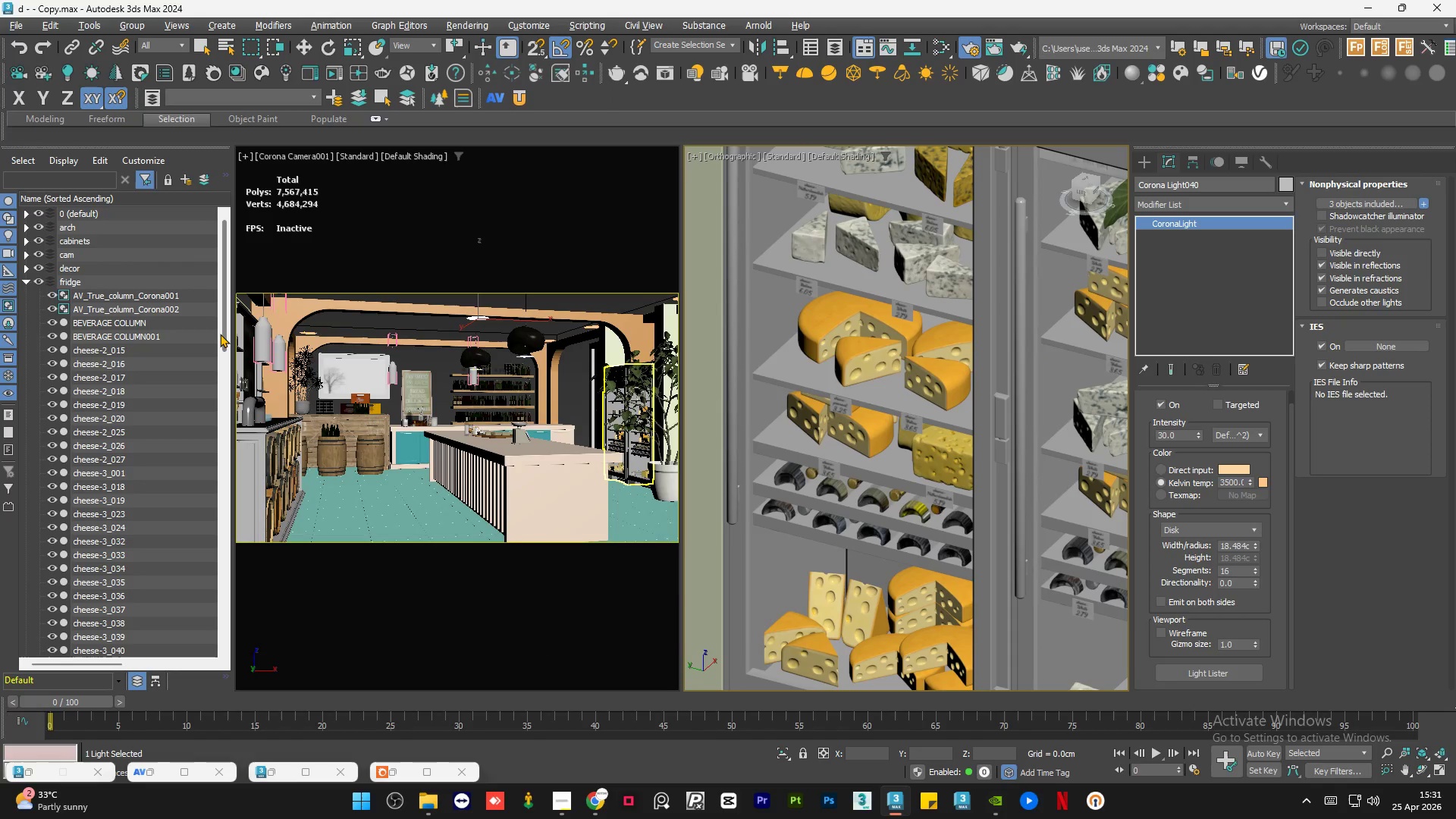 
left_click_drag(start_coordinate=[222, 333], to_coordinate=[233, 612])
 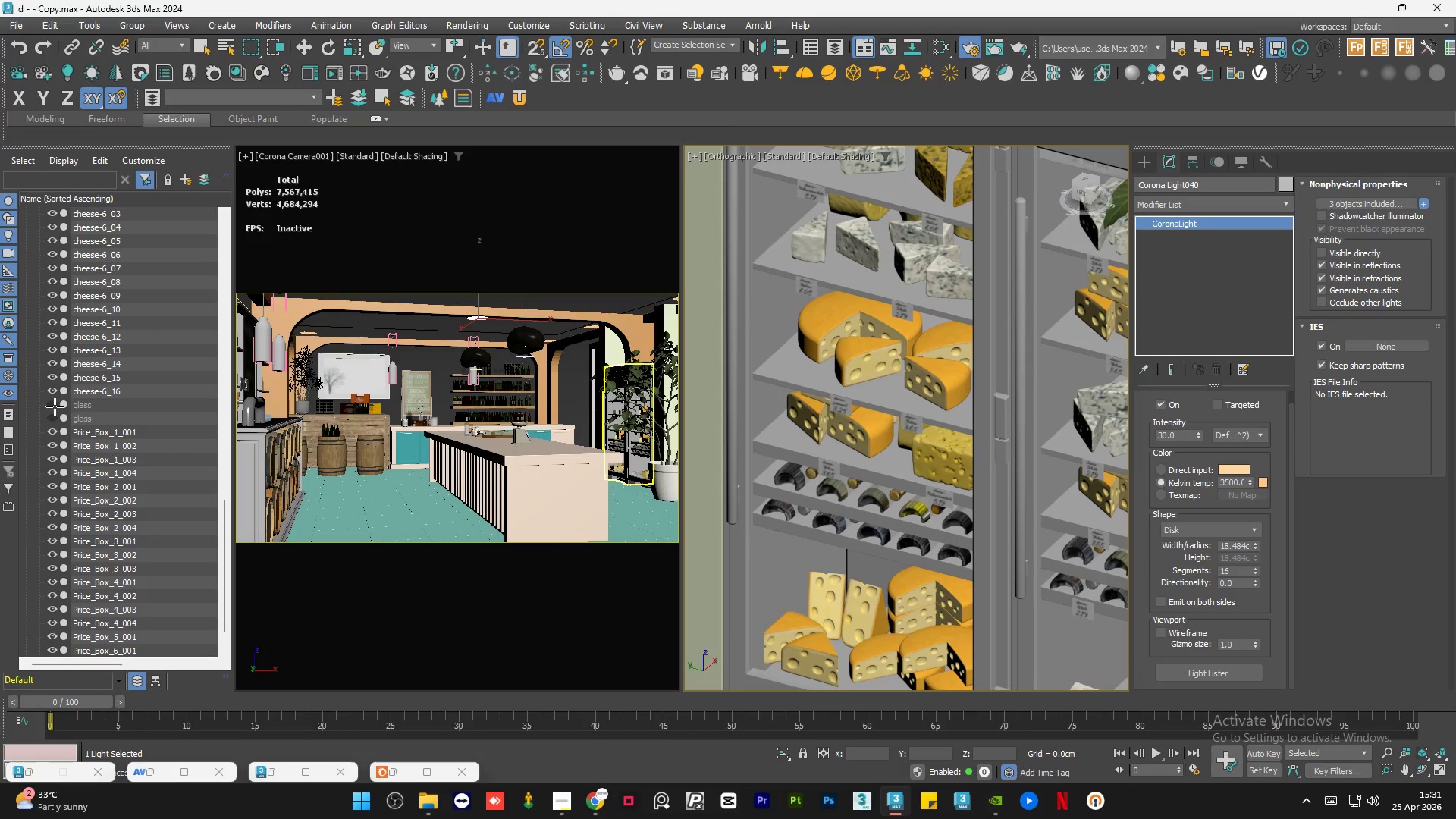 
left_click([53, 406])
 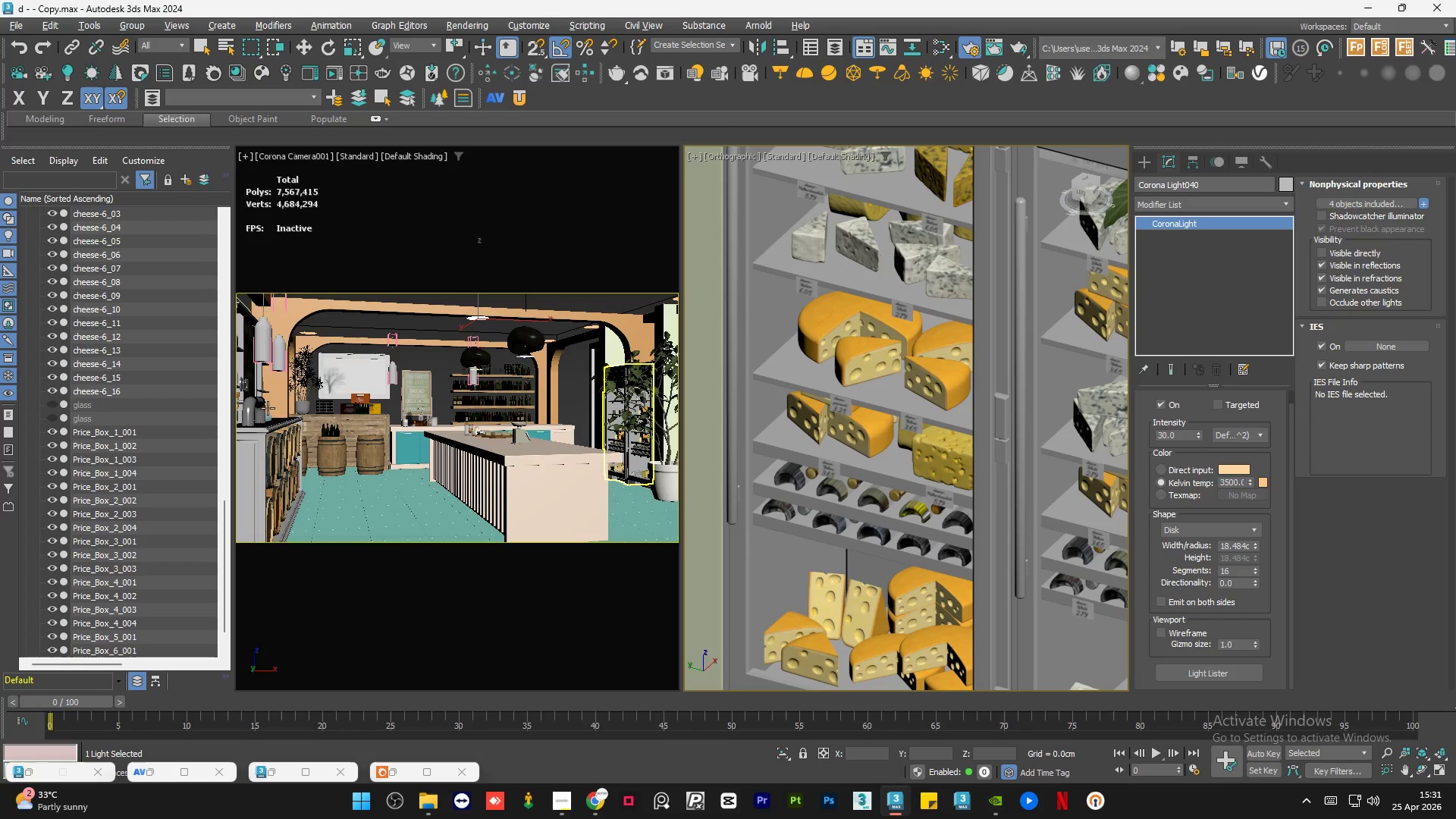 
key(Q)
 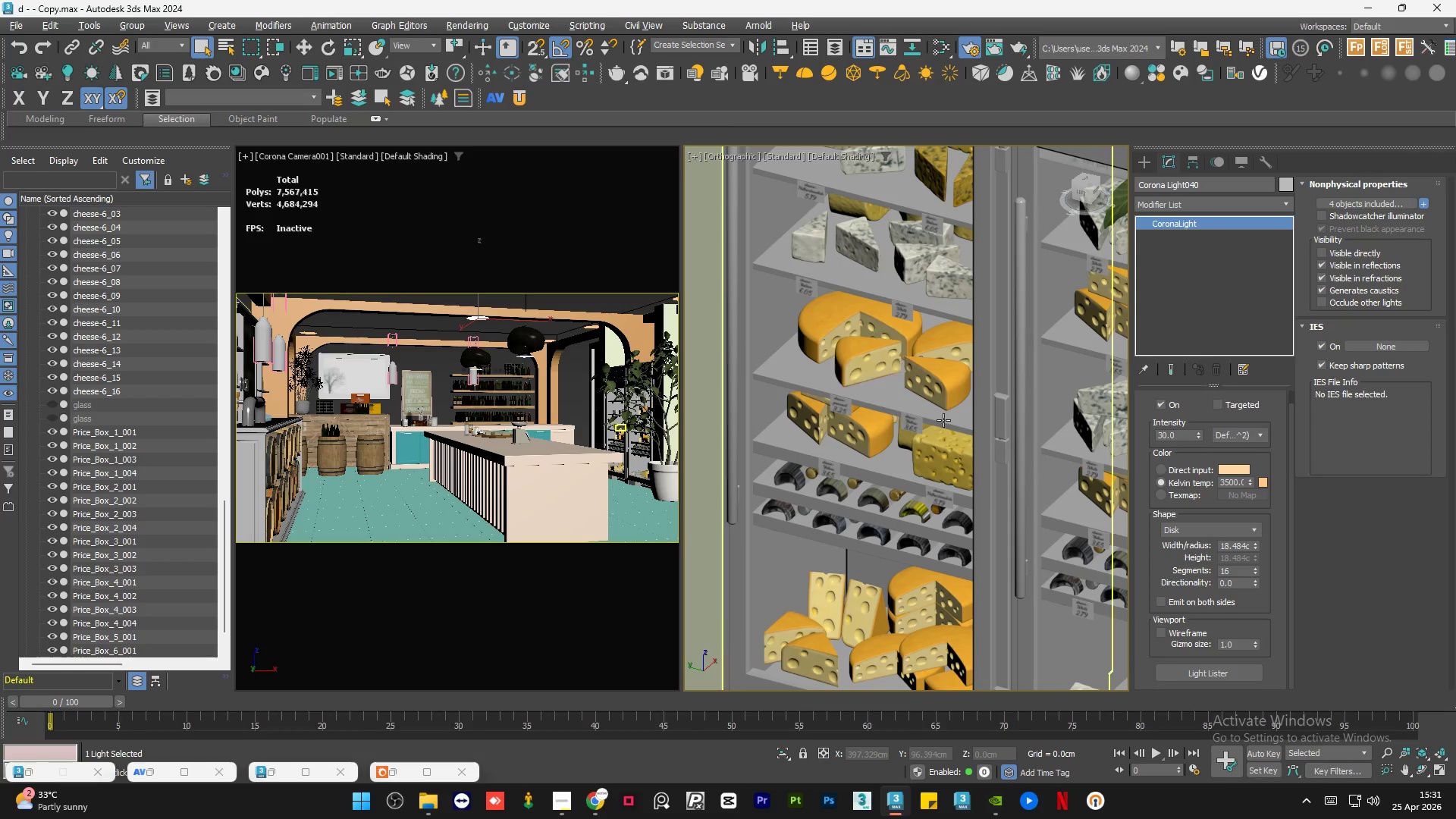 
scroll: coordinate [943, 421], scroll_direction: down, amount: 2.0
 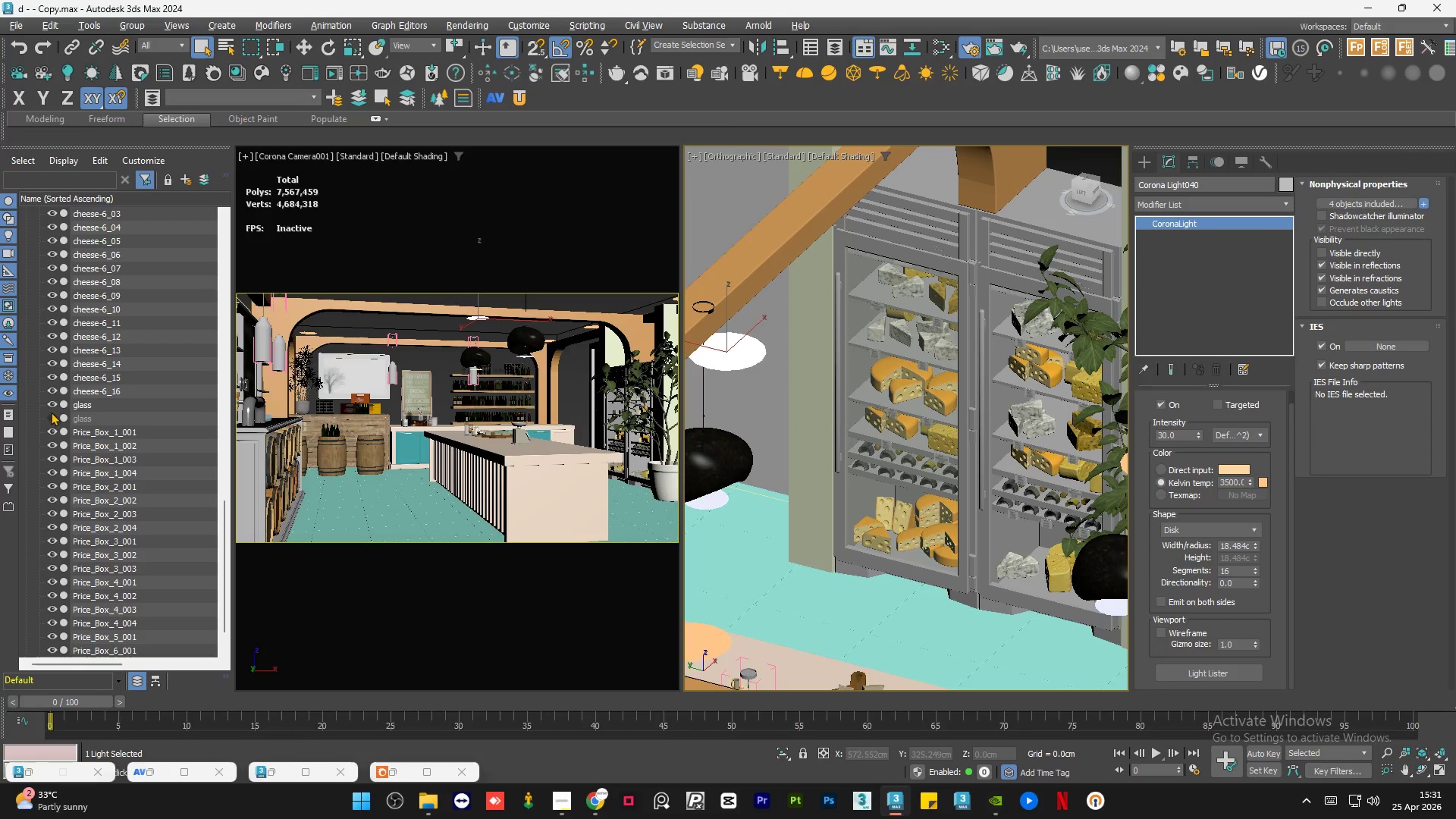 
left_click([50, 416])
 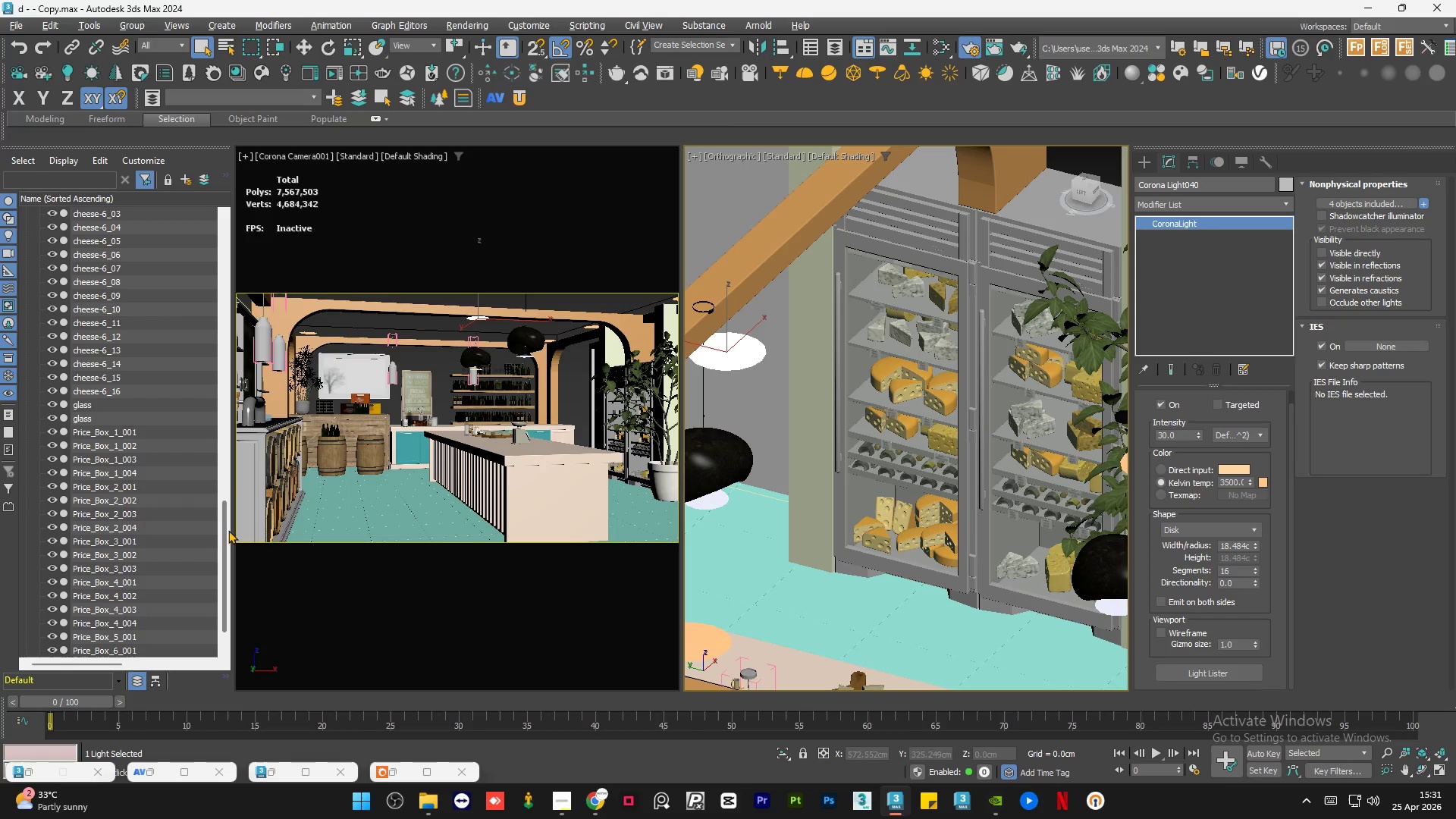 
left_click_drag(start_coordinate=[225, 538], to_coordinate=[234, 229])
 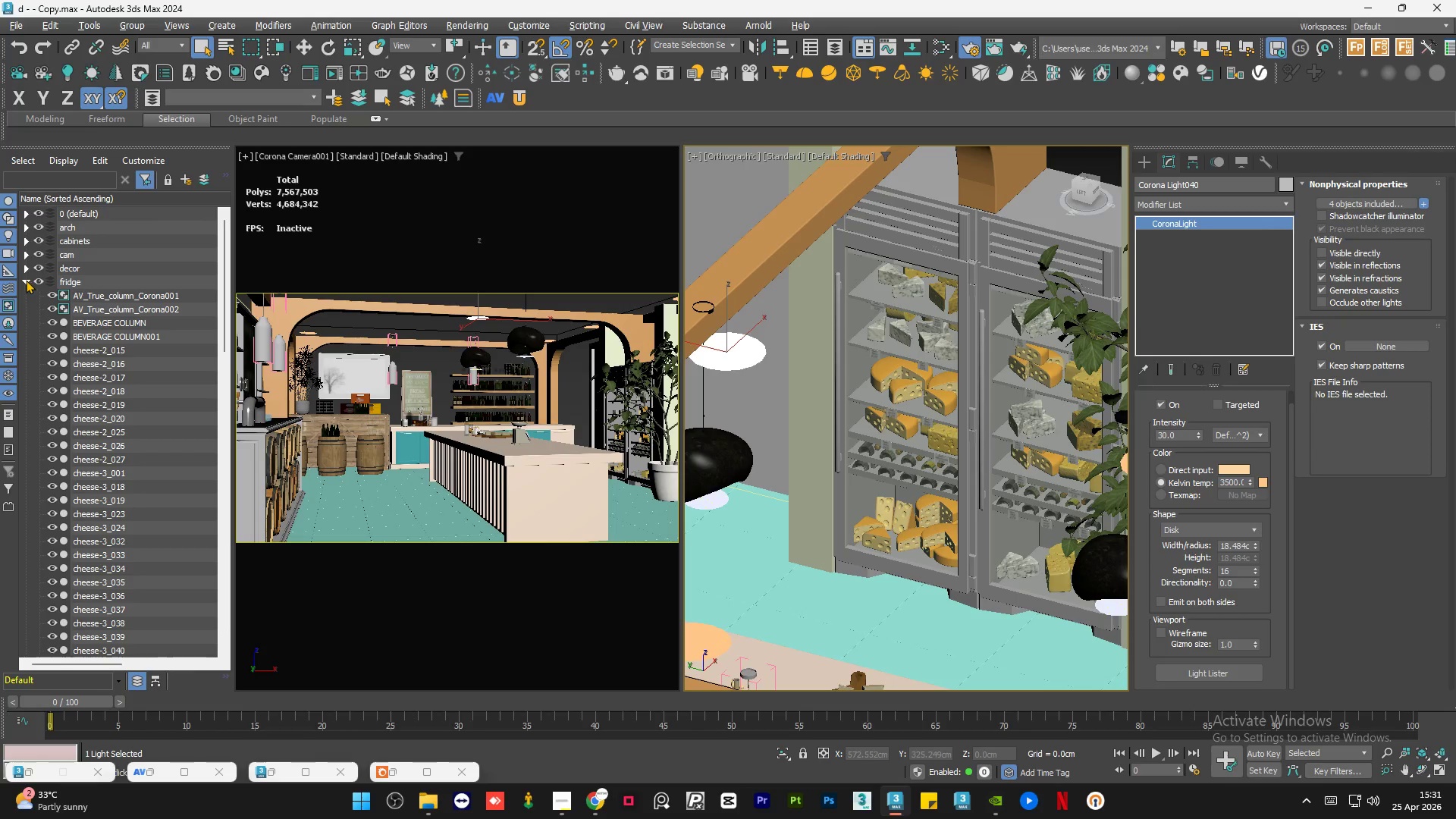 
left_click([26, 280])
 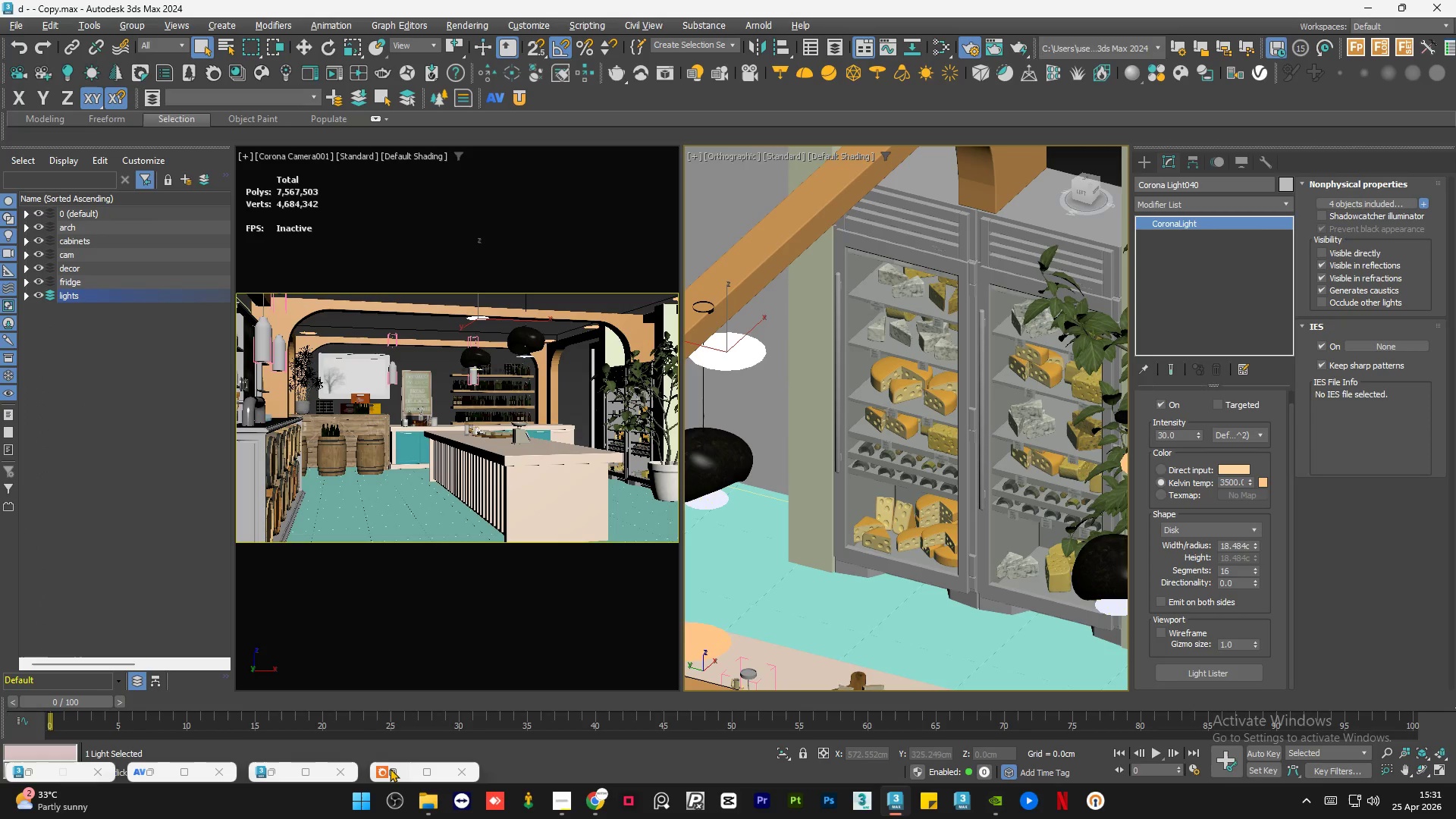 
left_click([393, 768])
 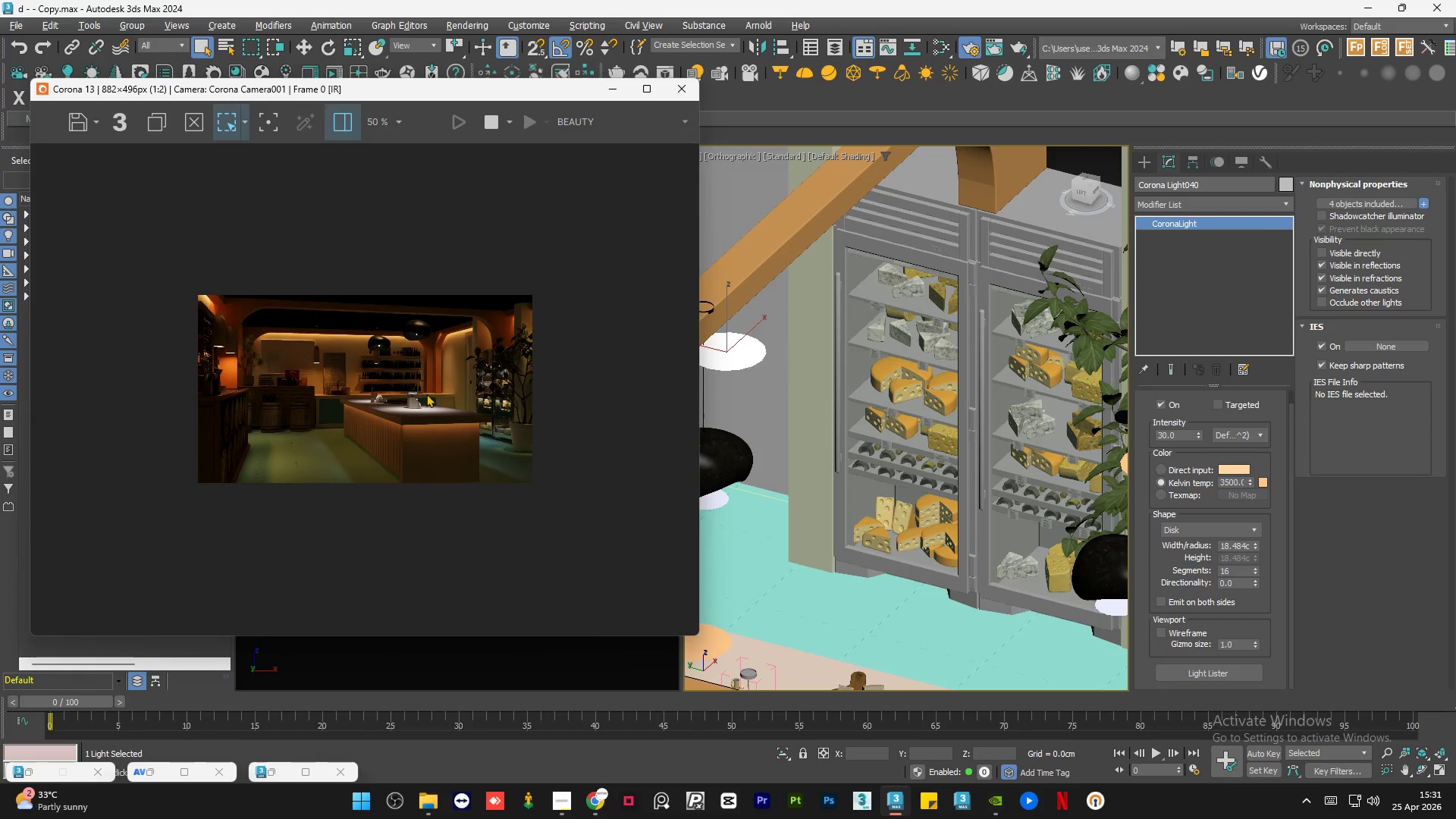 
scroll: coordinate [645, 396], scroll_direction: up, amount: 3.0
 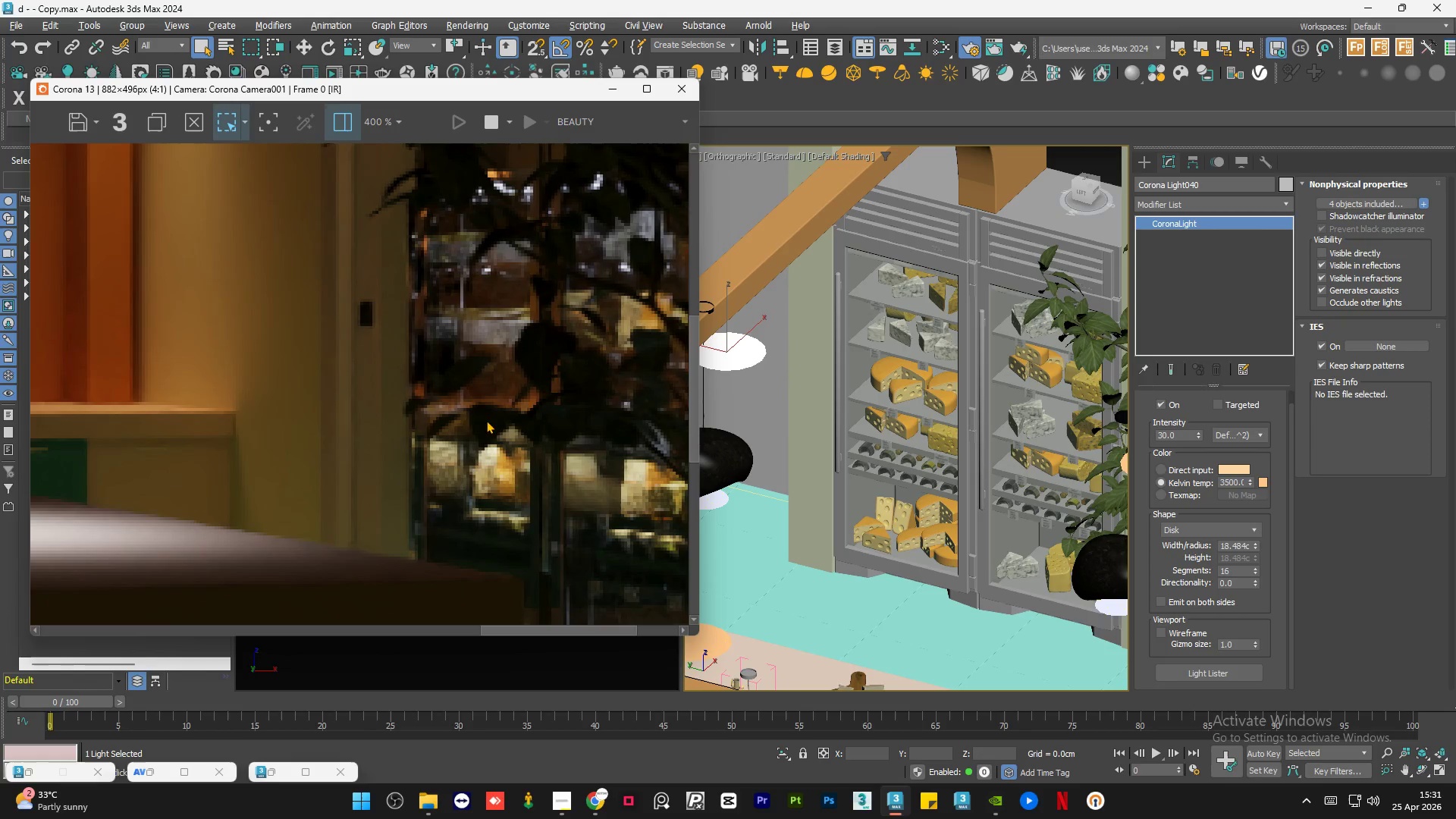 
scroll: coordinate [478, 422], scroll_direction: down, amount: 1.0
 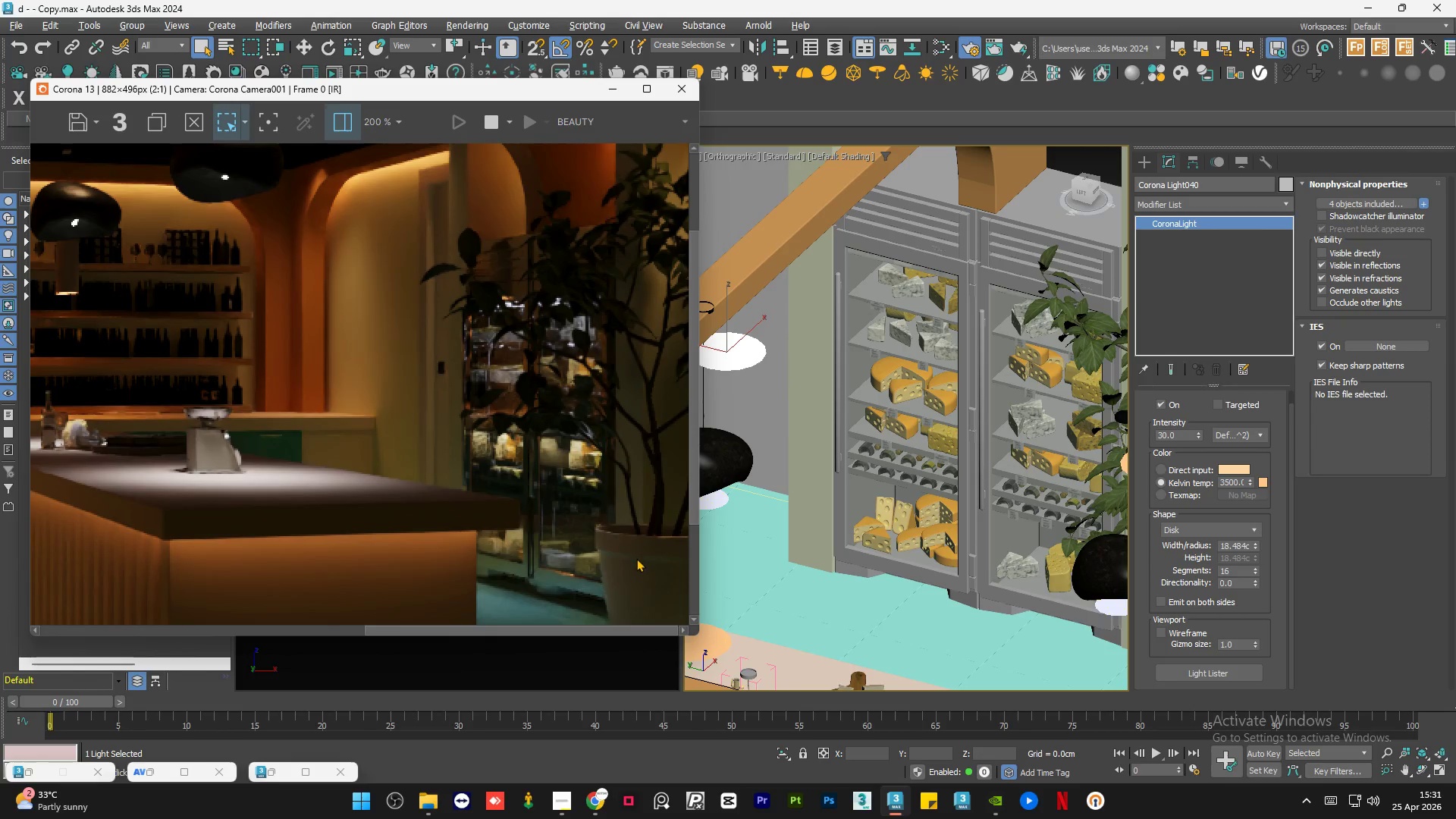 
scroll: coordinate [586, 563], scroll_direction: up, amount: 1.0
 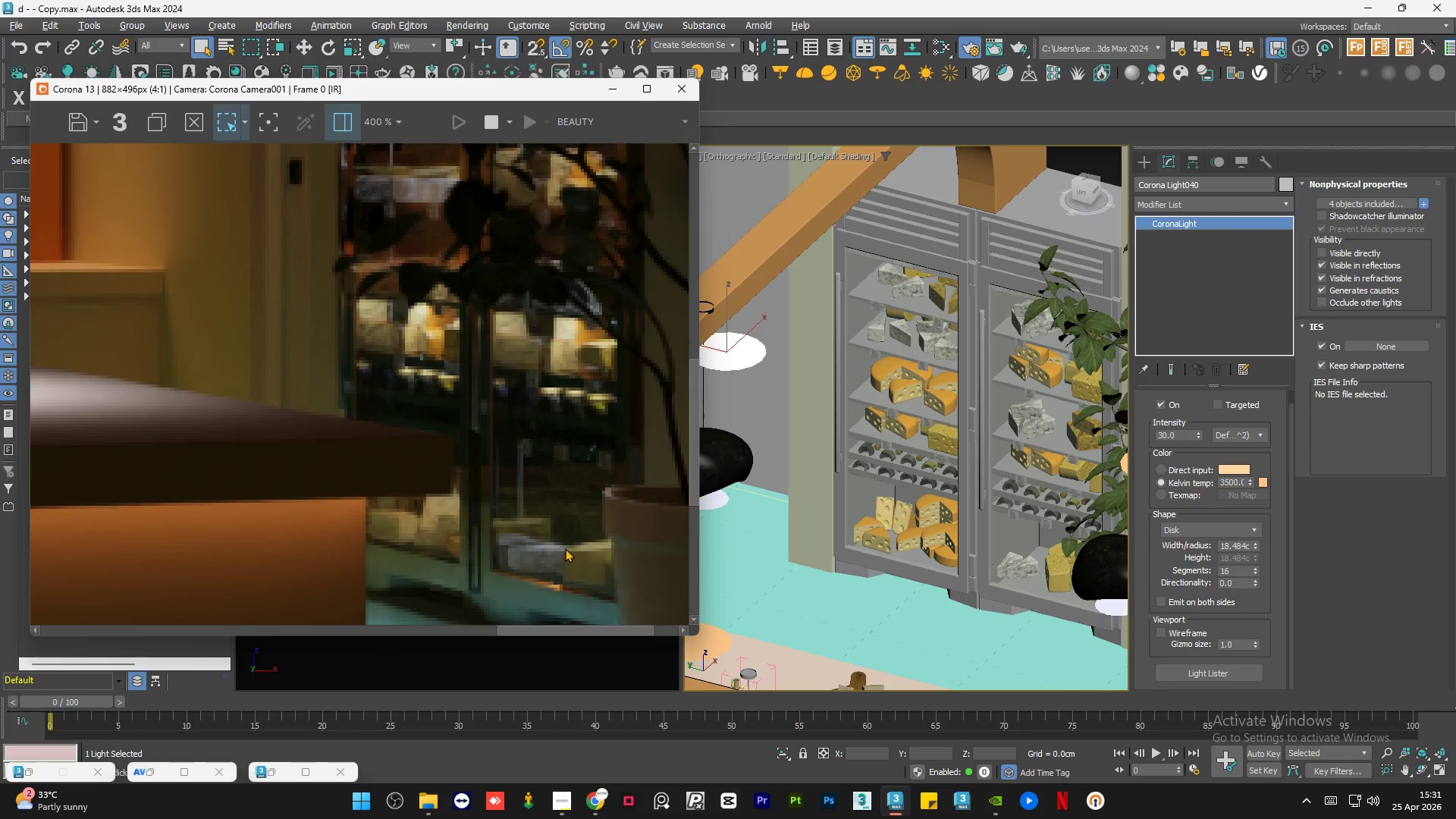 
wait(9.11)
 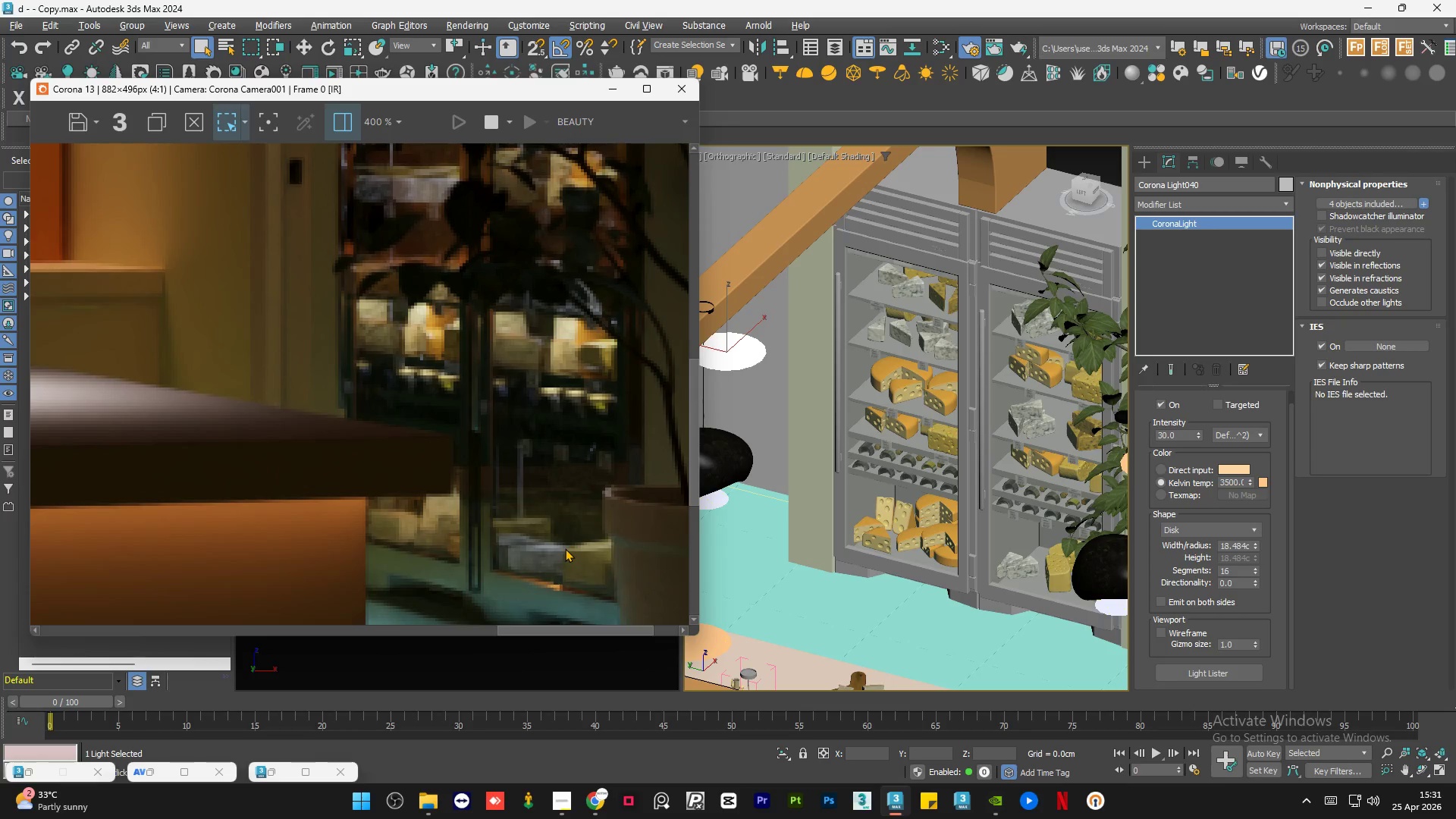 
scroll: coordinate [497, 469], scroll_direction: down, amount: 2.0
 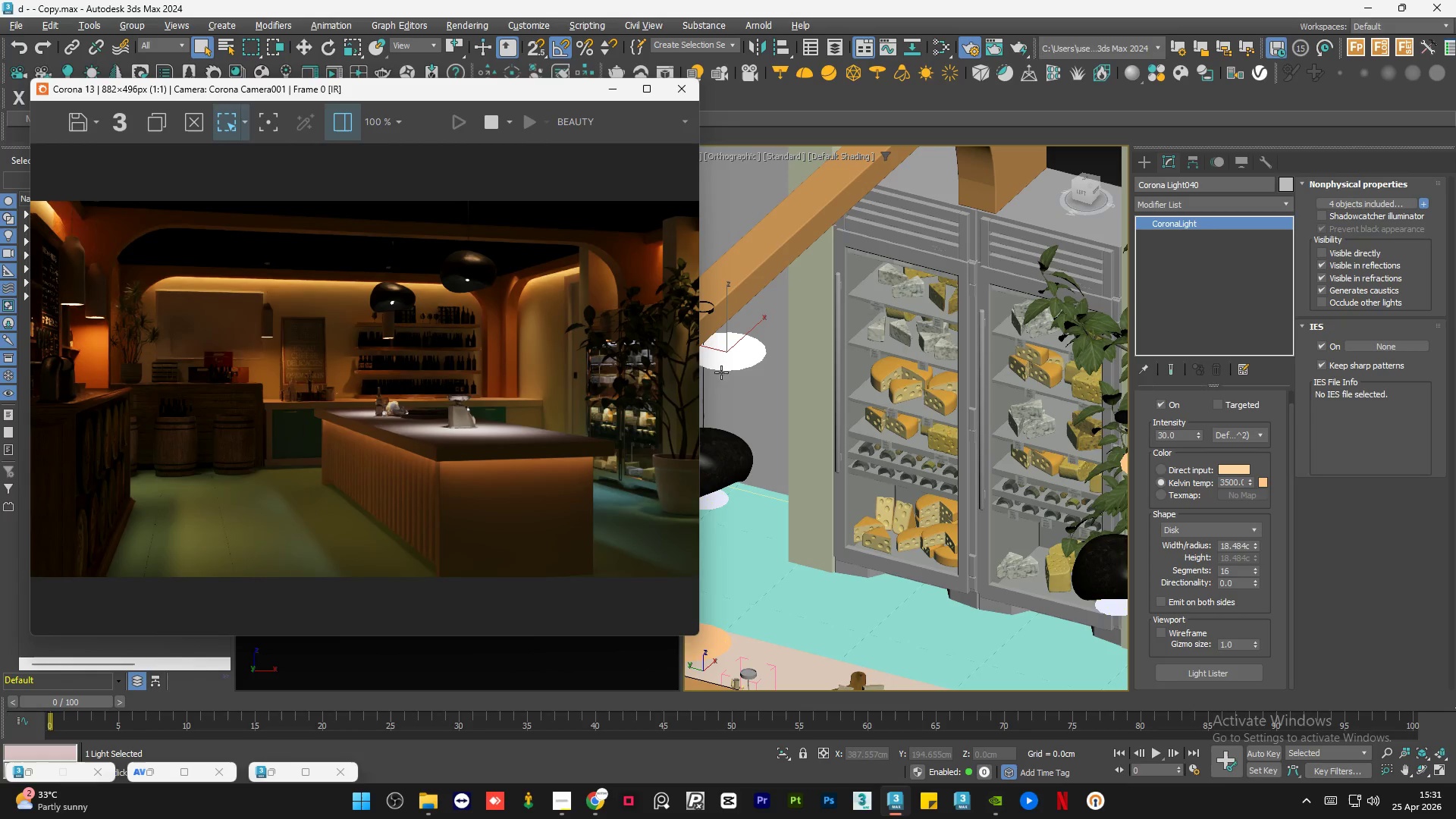 
scroll: coordinate [632, 378], scroll_direction: up, amount: 3.0
 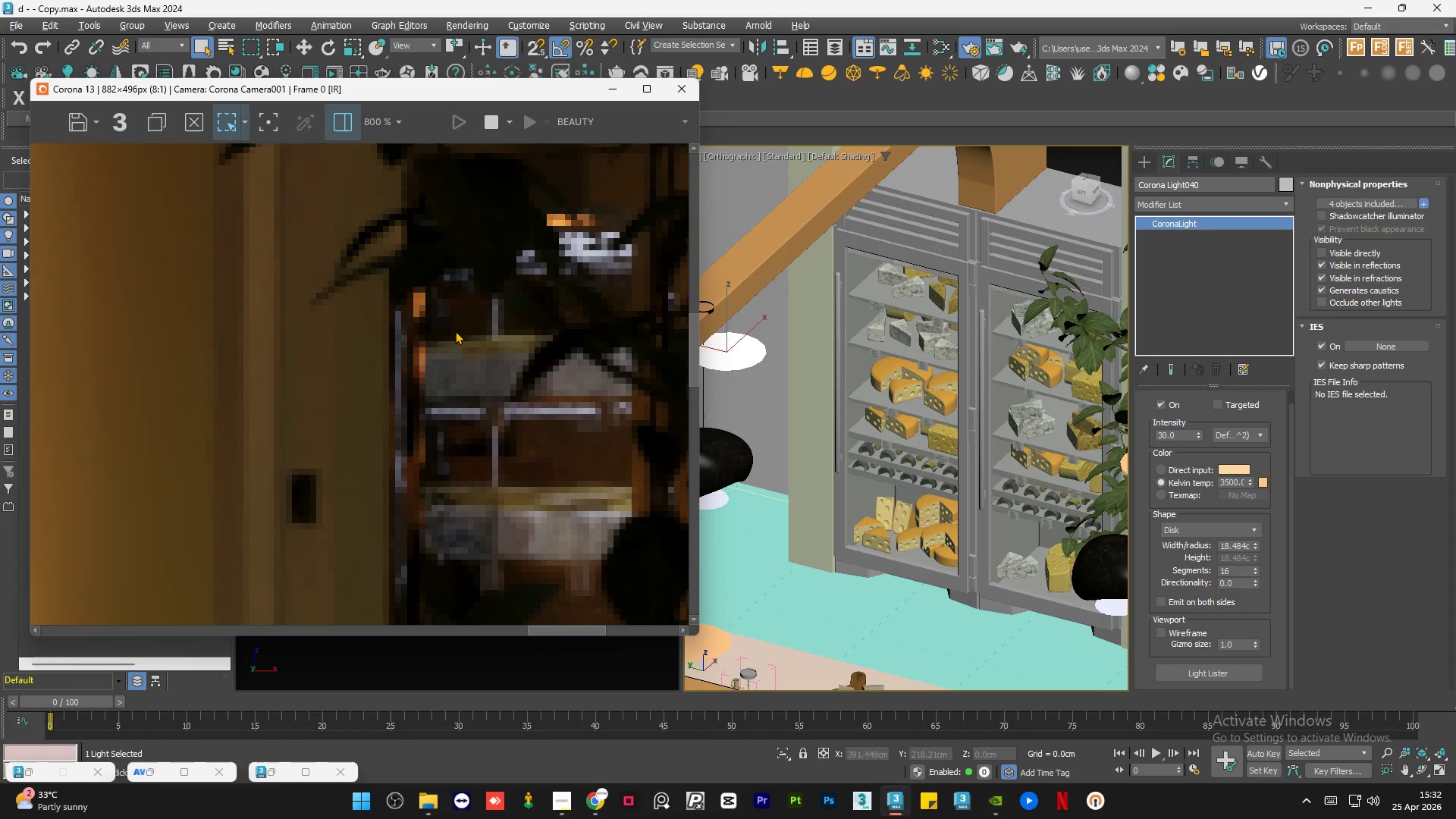 
scroll: coordinate [460, 331], scroll_direction: down, amount: 3.0
 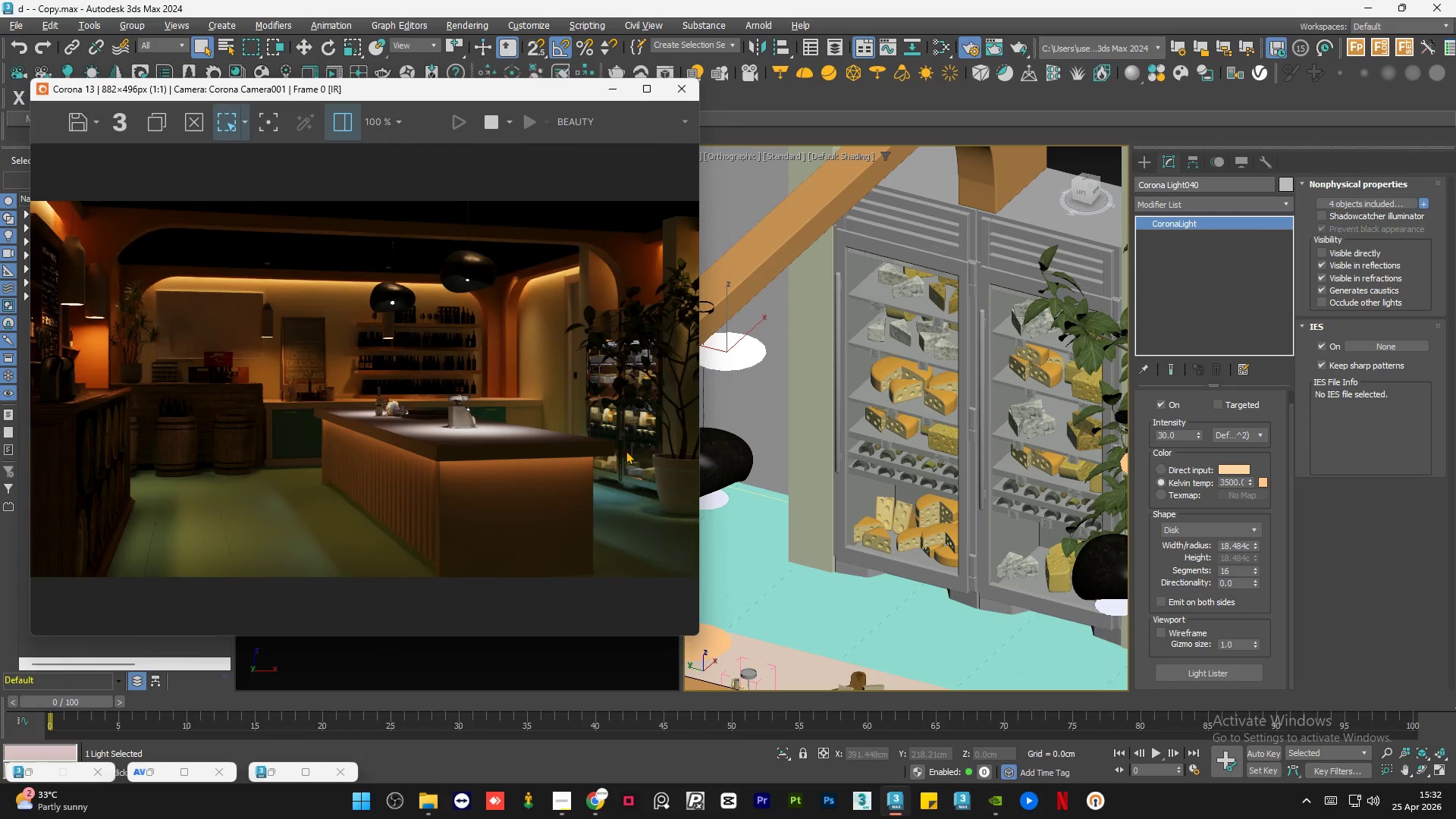 
scroll: coordinate [645, 479], scroll_direction: up, amount: 3.0
 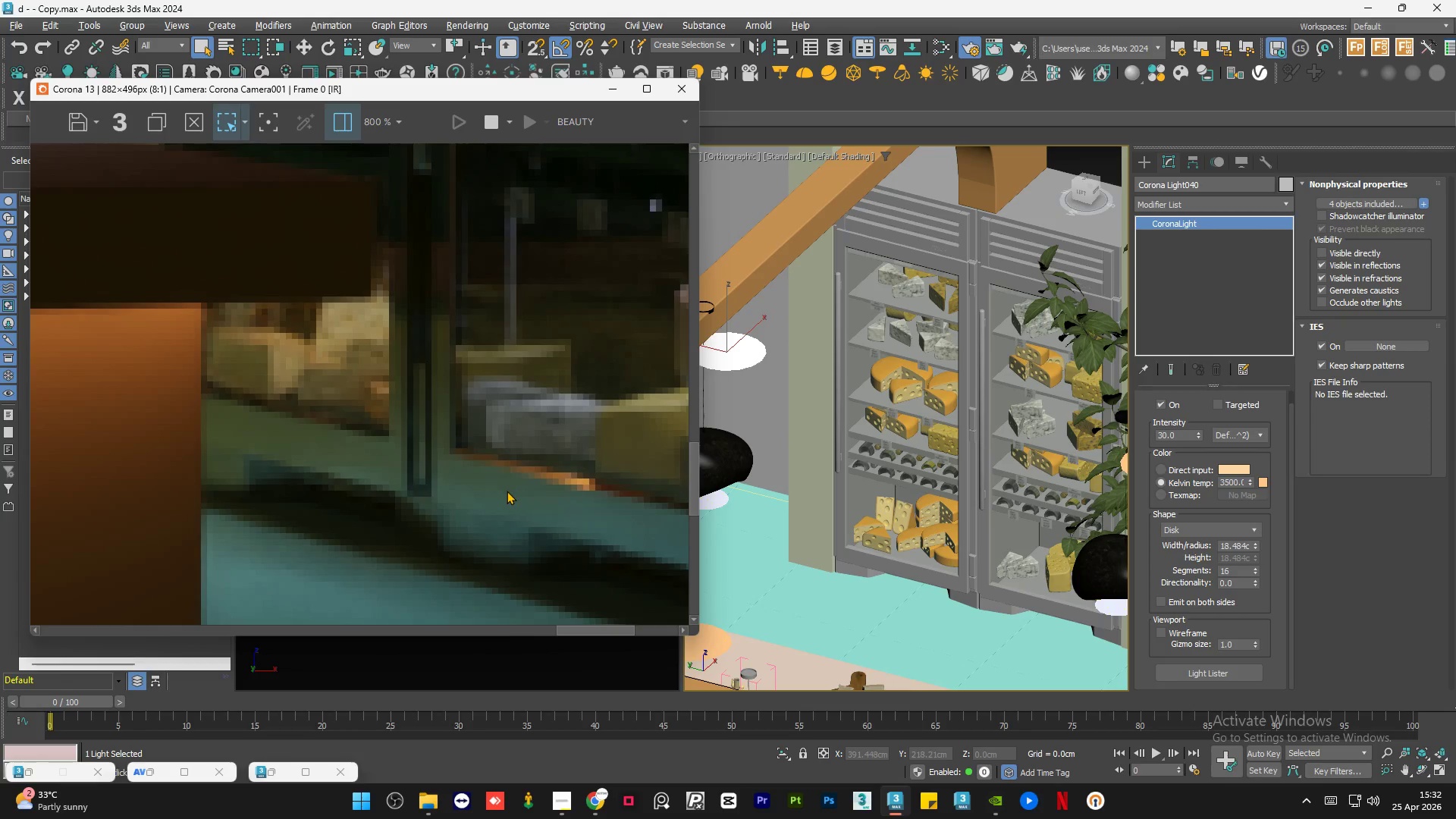 
scroll: coordinate [508, 491], scroll_direction: down, amount: 3.0
 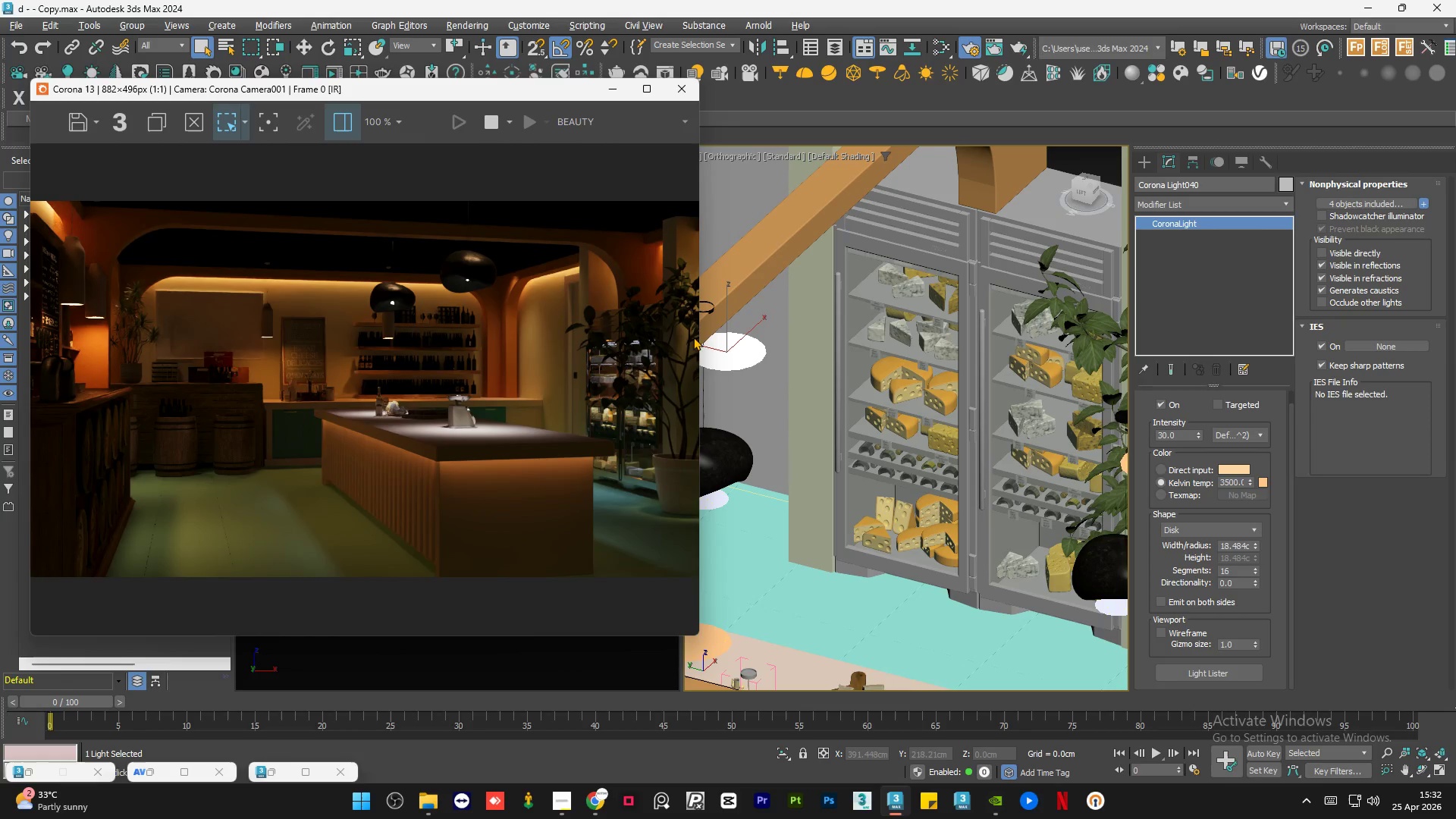 
scroll: coordinate [626, 290], scroll_direction: up, amount: 2.0
 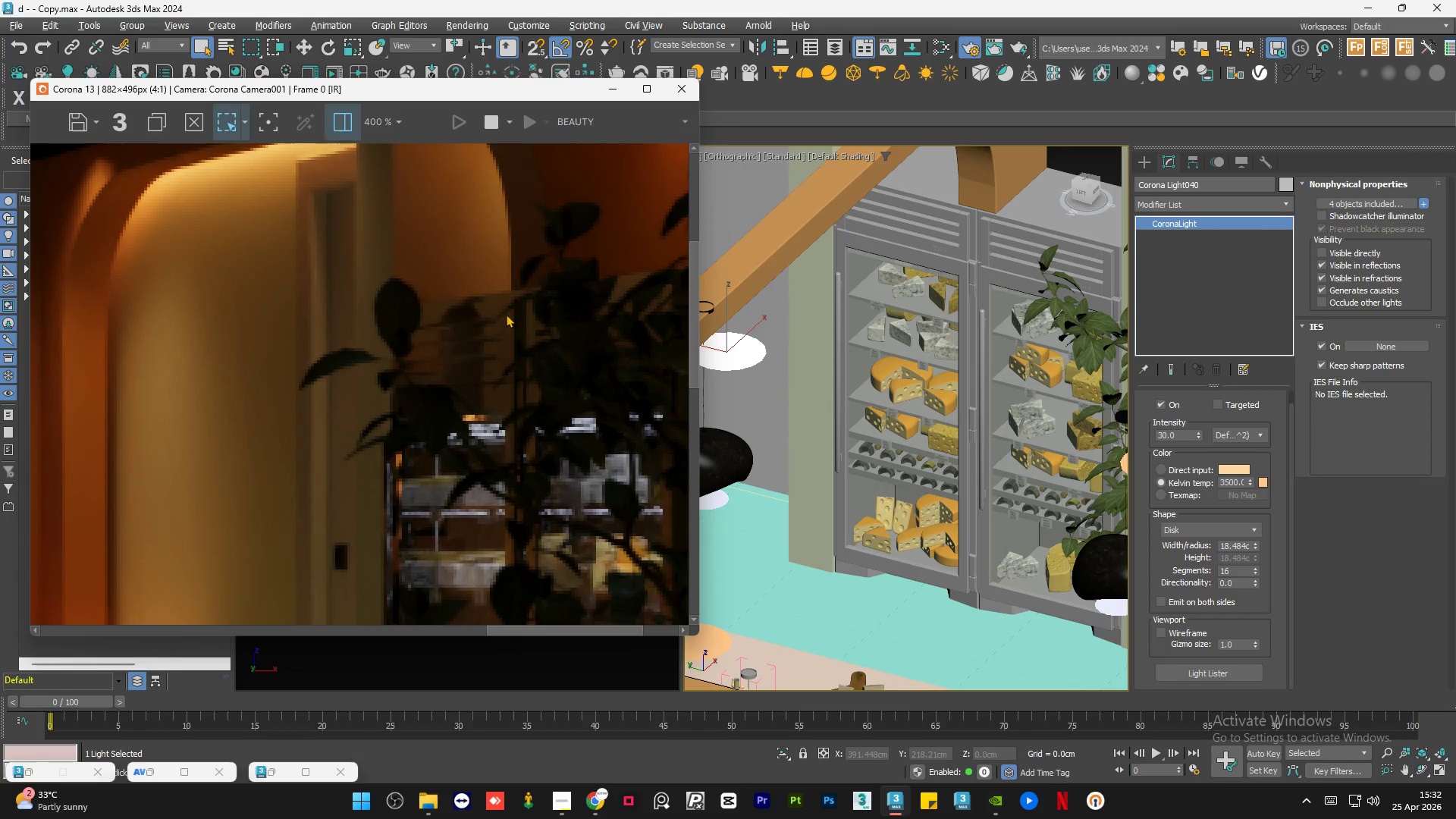 
scroll: coordinate [505, 316], scroll_direction: down, amount: 2.0
 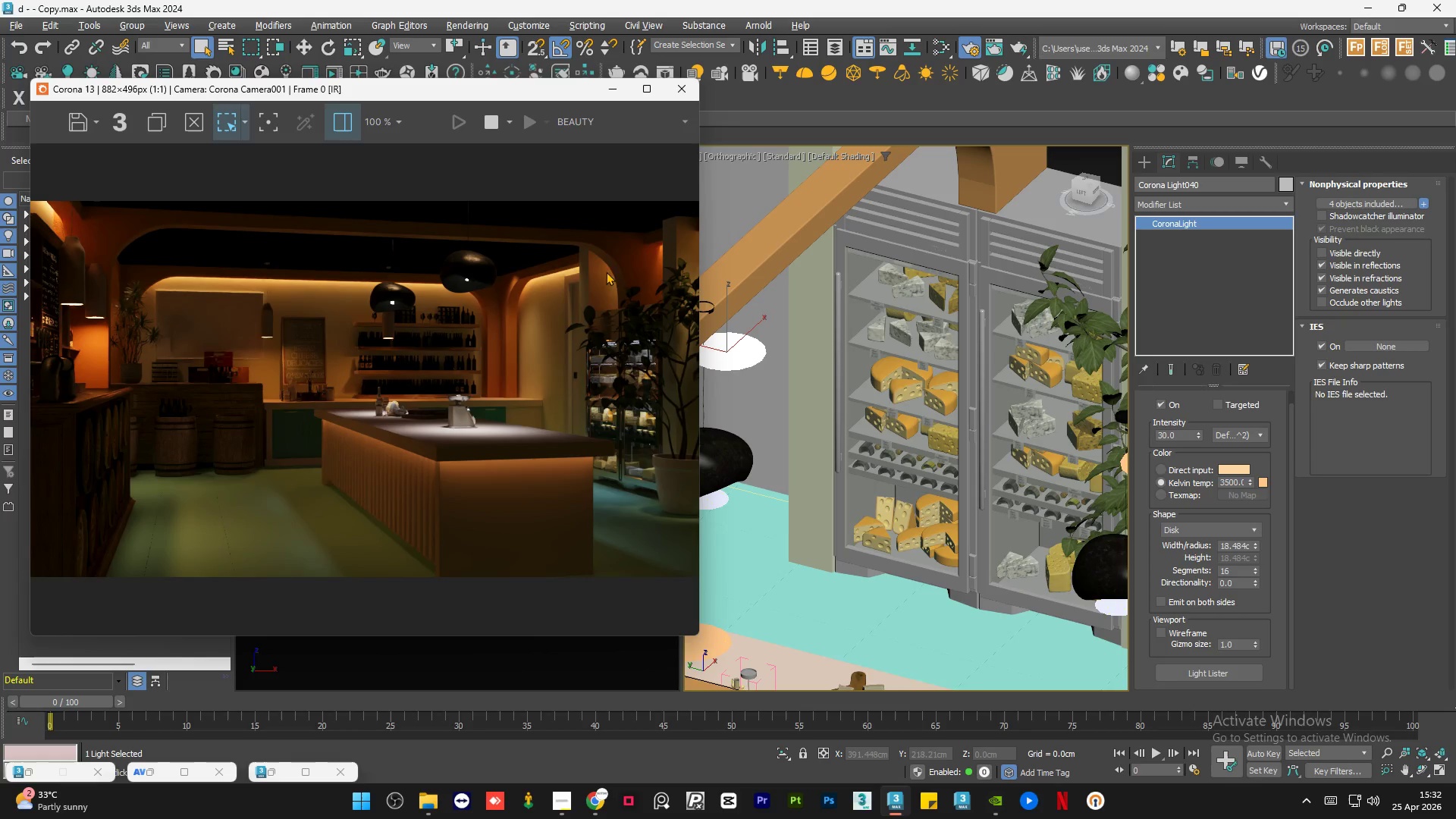 
scroll: coordinate [633, 256], scroll_direction: up, amount: 1.0
 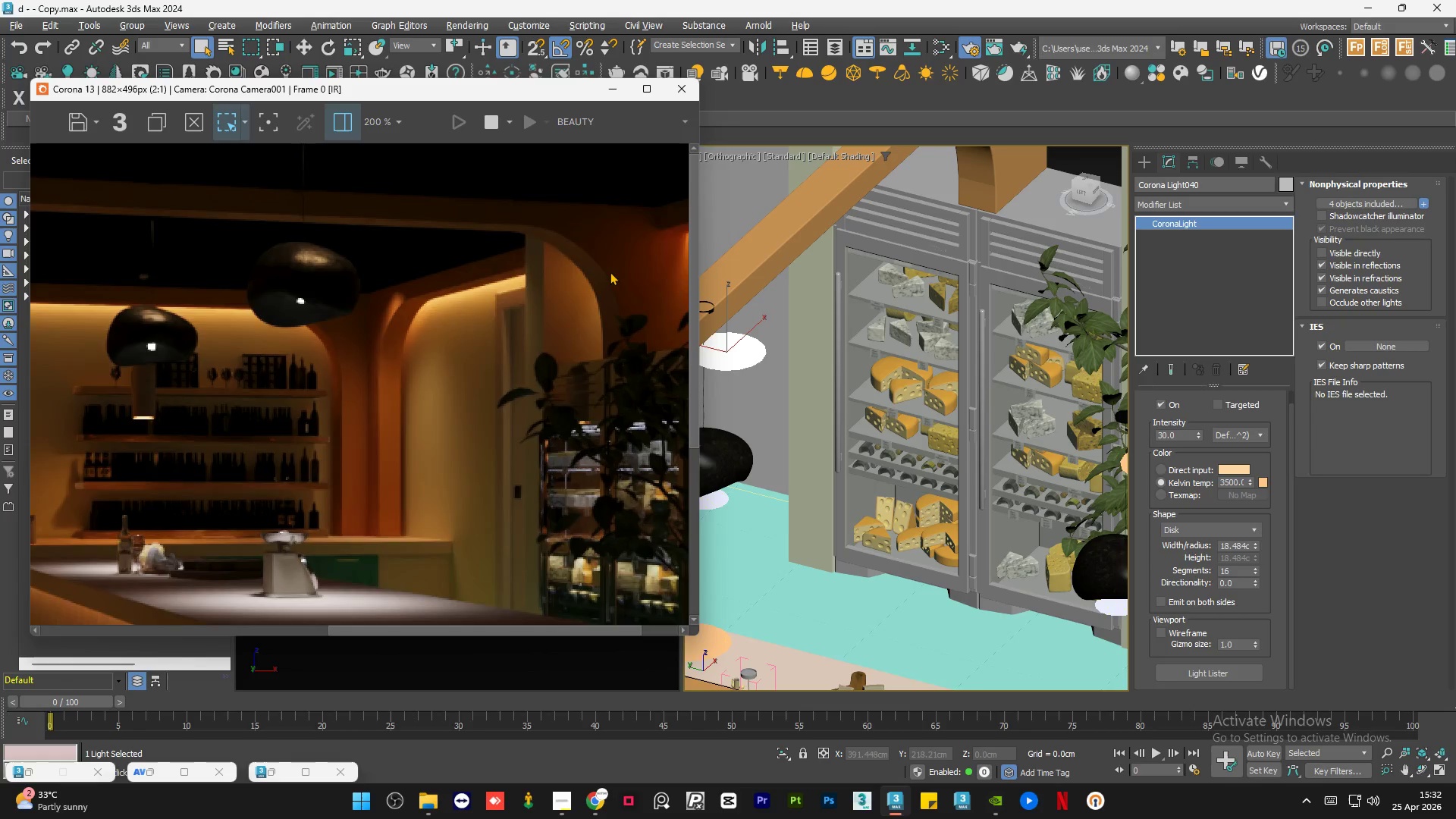 
scroll: coordinate [609, 272], scroll_direction: down, amount: 1.0
 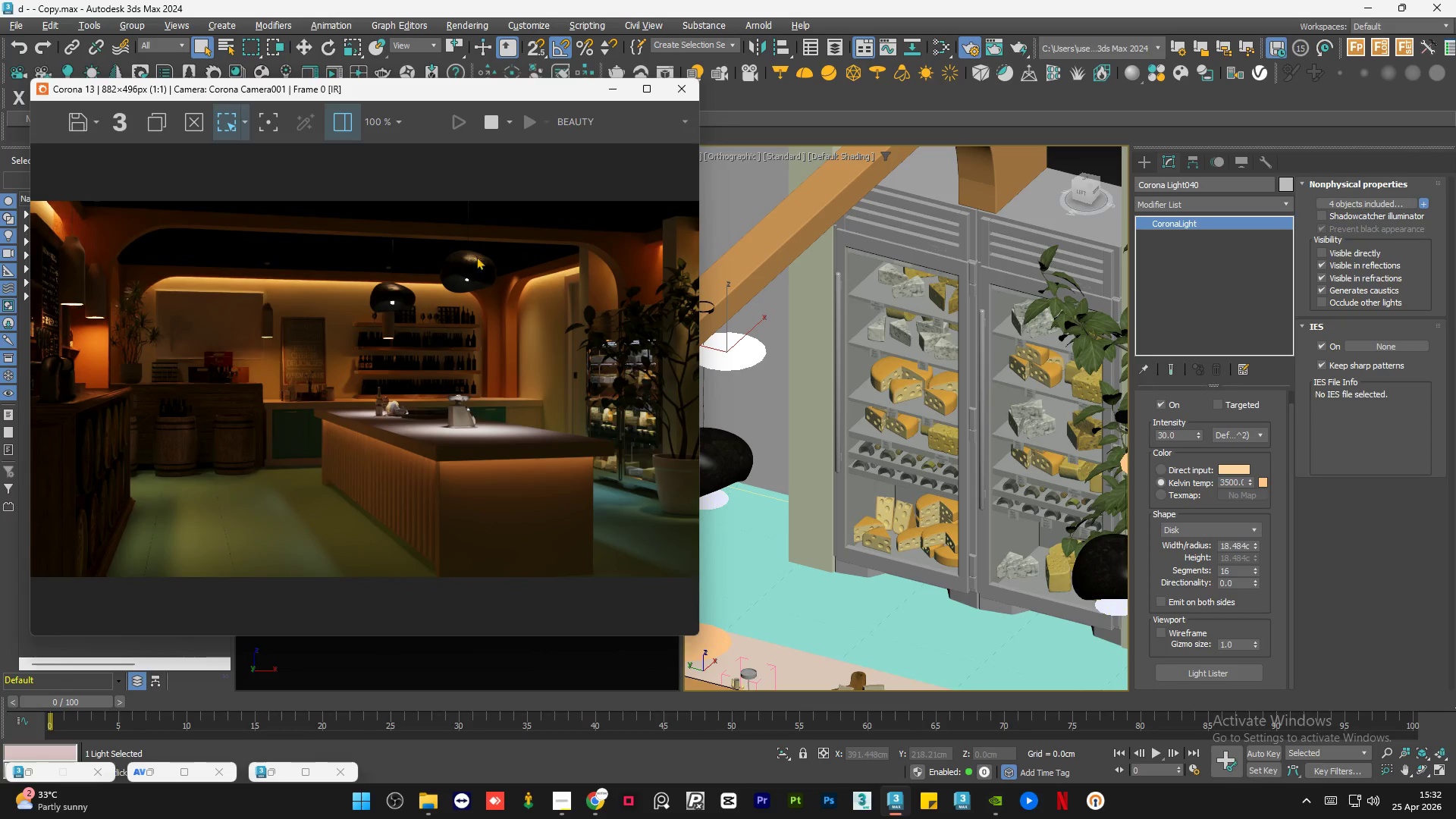 
scroll: coordinate [485, 262], scroll_direction: up, amount: 2.0
 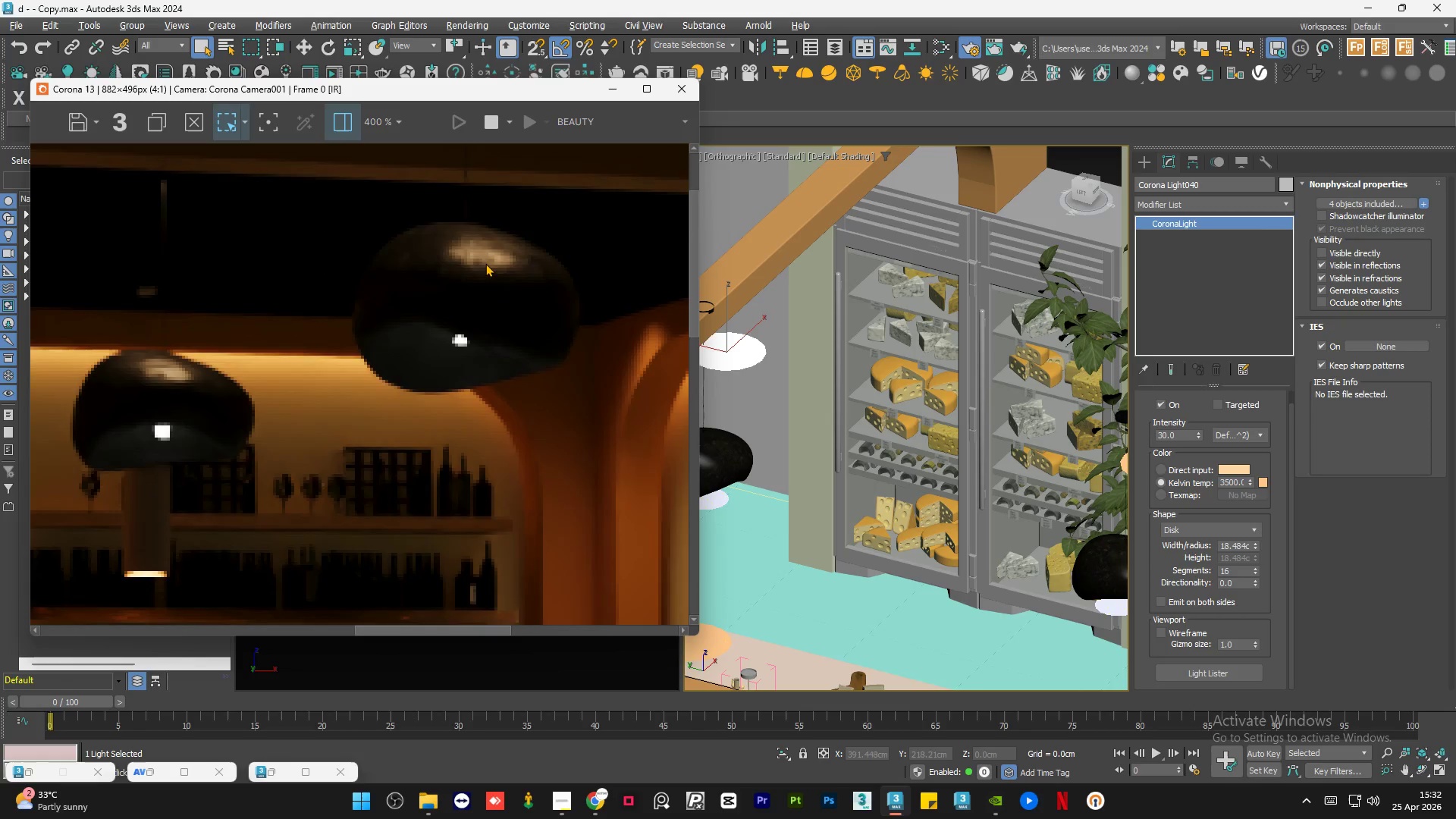 
scroll: coordinate [479, 268], scroll_direction: down, amount: 2.0
 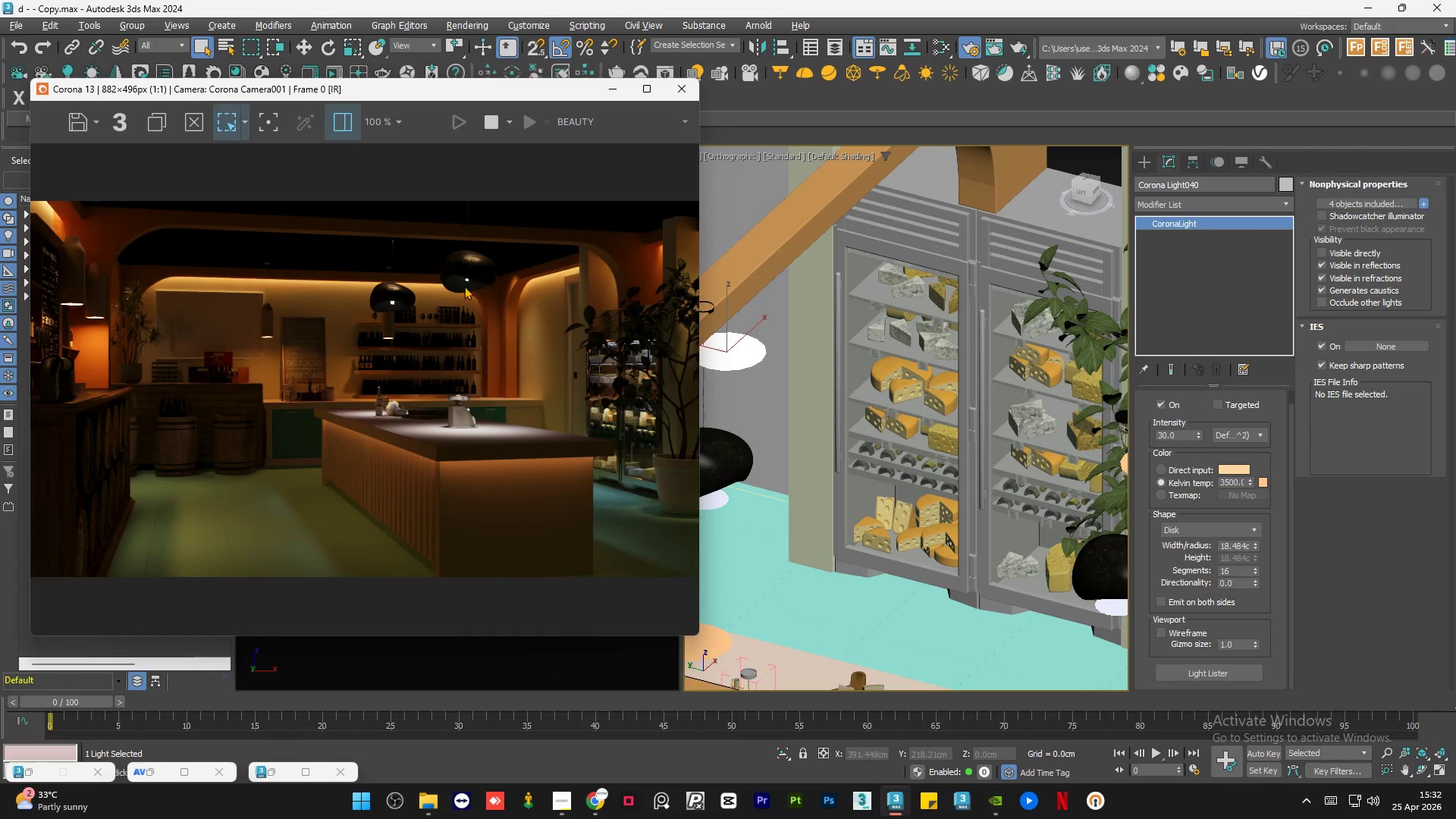 
scroll: coordinate [446, 309], scroll_direction: up, amount: 2.0
 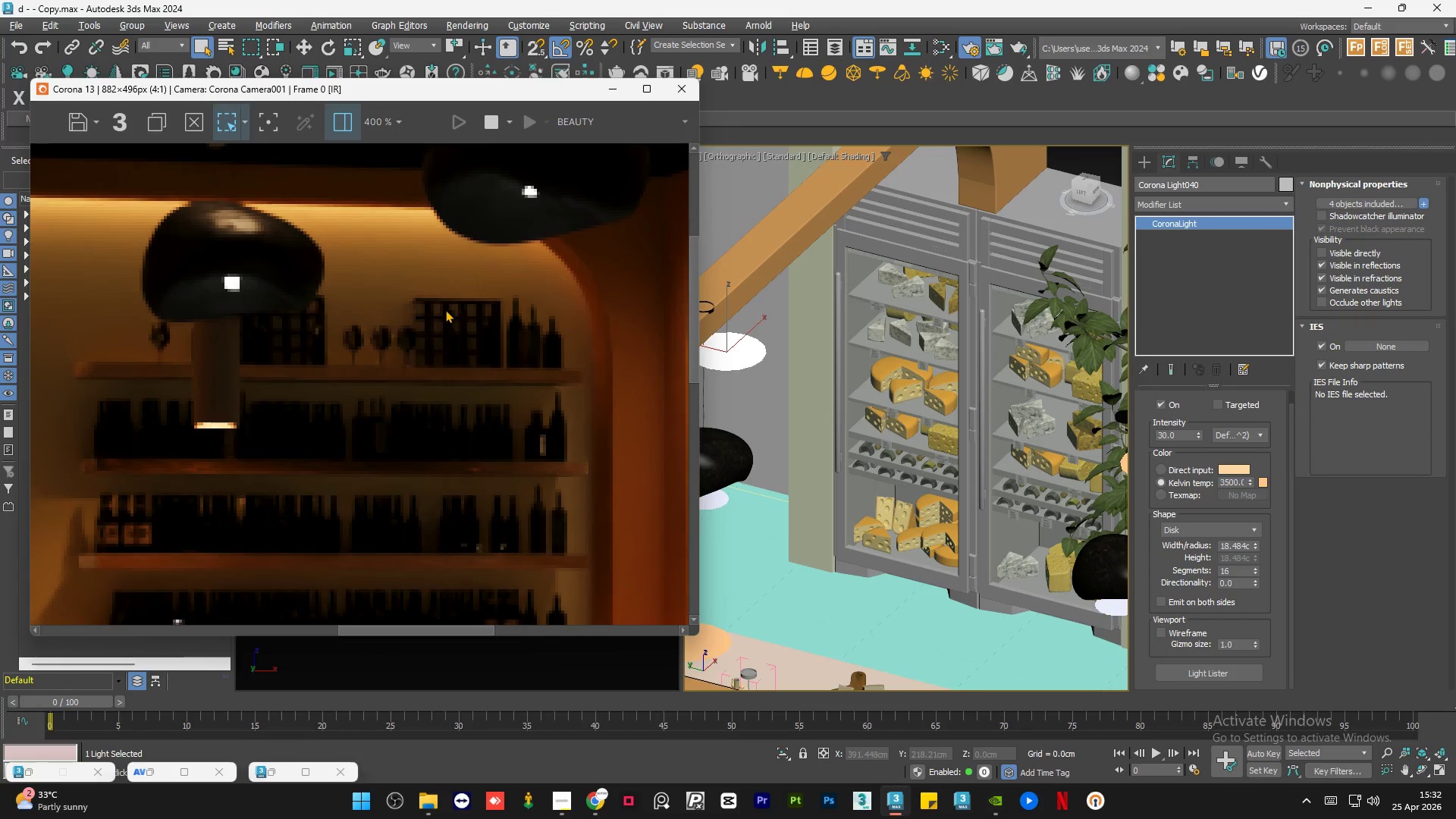 
scroll: coordinate [444, 309], scroll_direction: down, amount: 2.0
 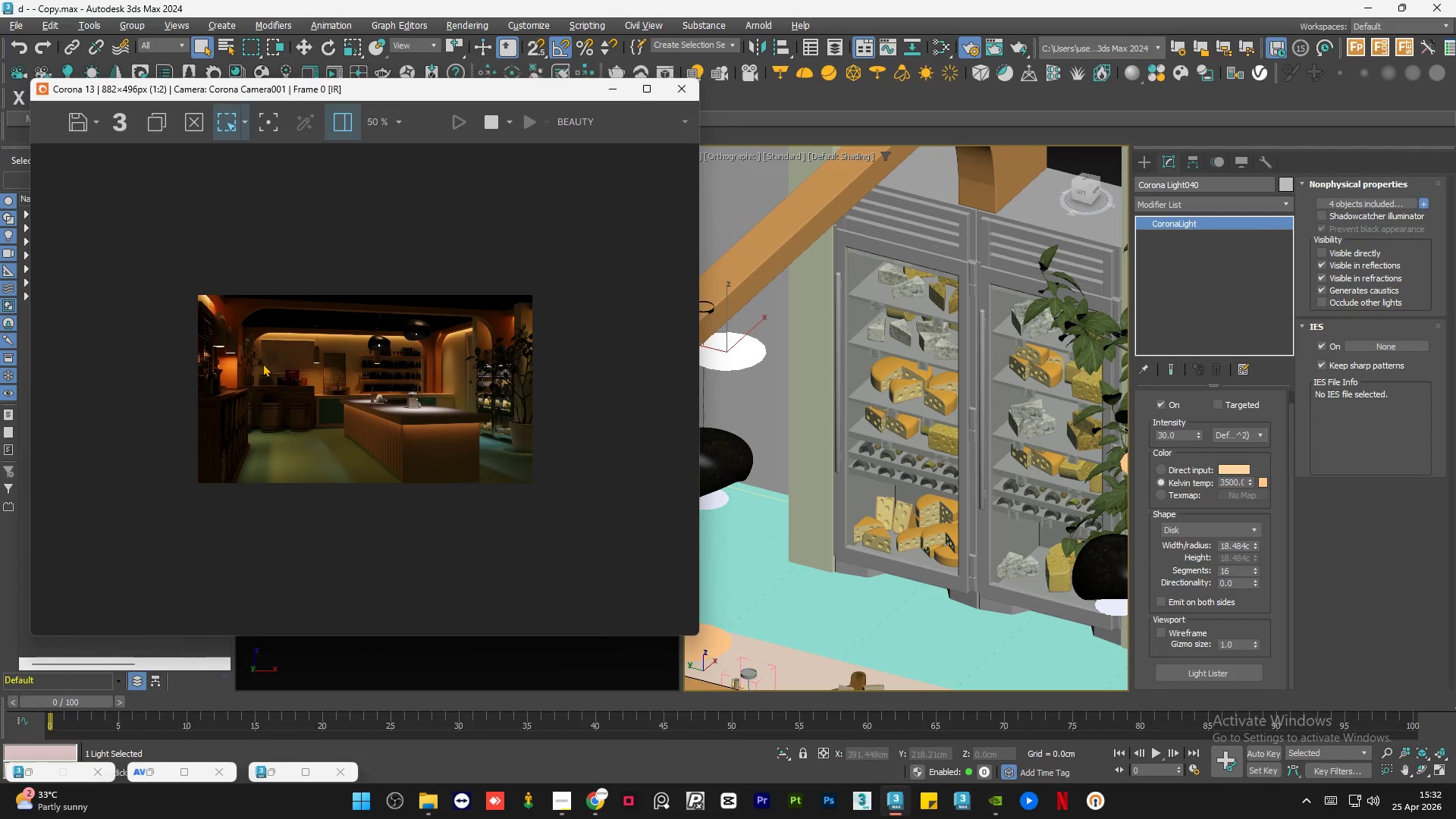 
scroll: coordinate [70, 327], scroll_direction: up, amount: 3.0
 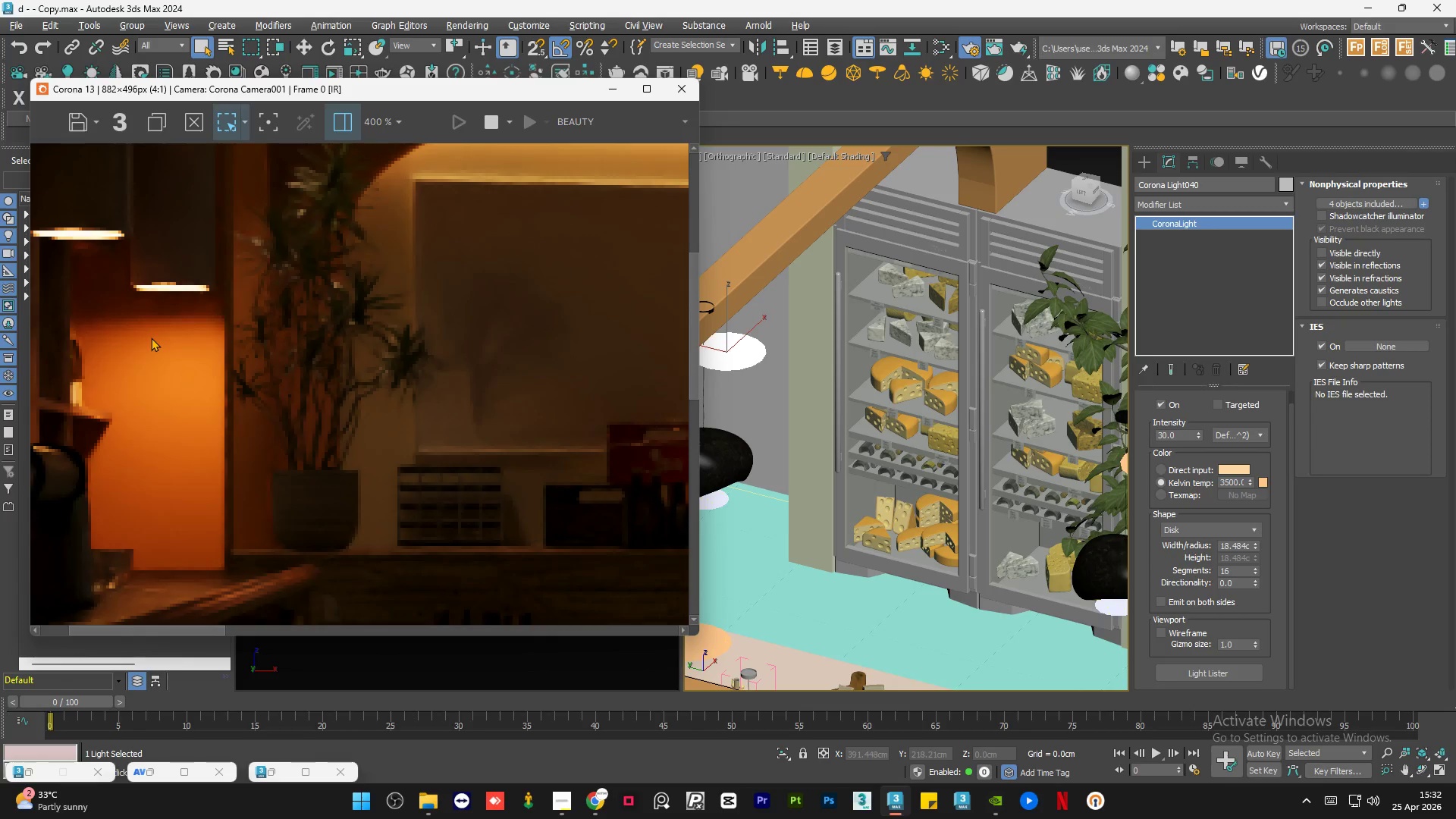 
scroll: coordinate [151, 337], scroll_direction: down, amount: 2.0
 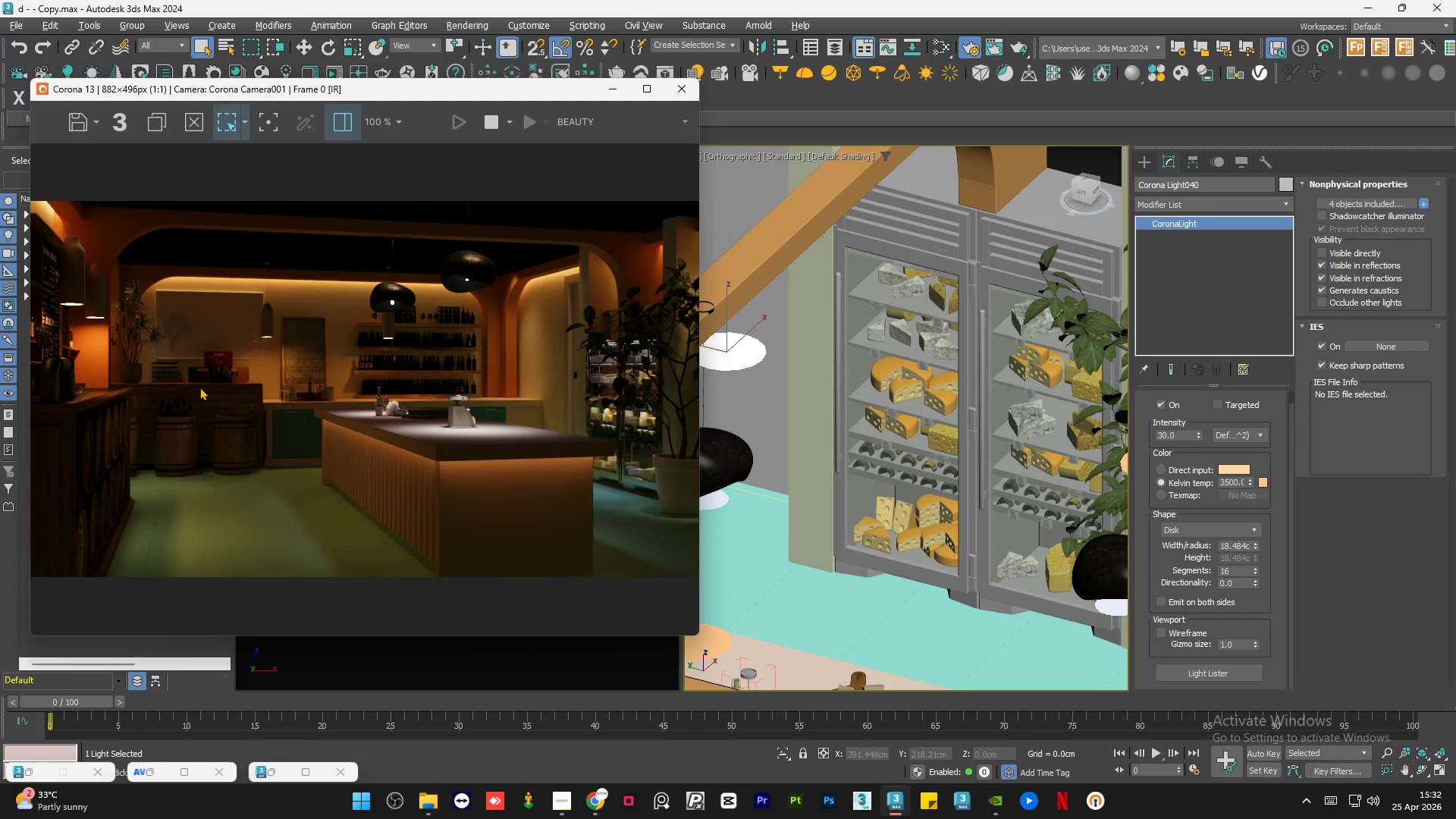 
scroll: coordinate [191, 366], scroll_direction: up, amount: 2.0
 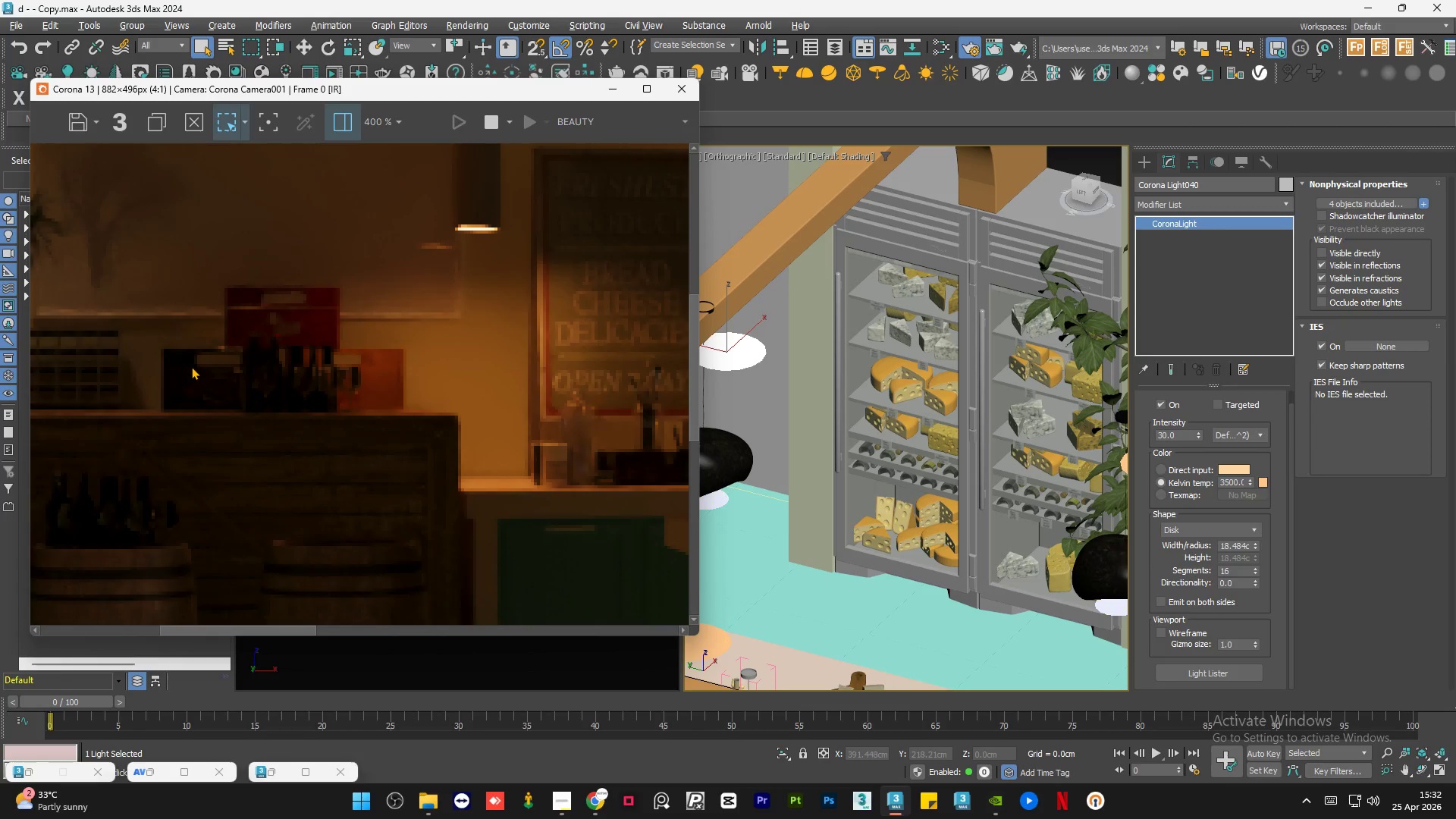 
scroll: coordinate [180, 361], scroll_direction: down, amount: 2.0
 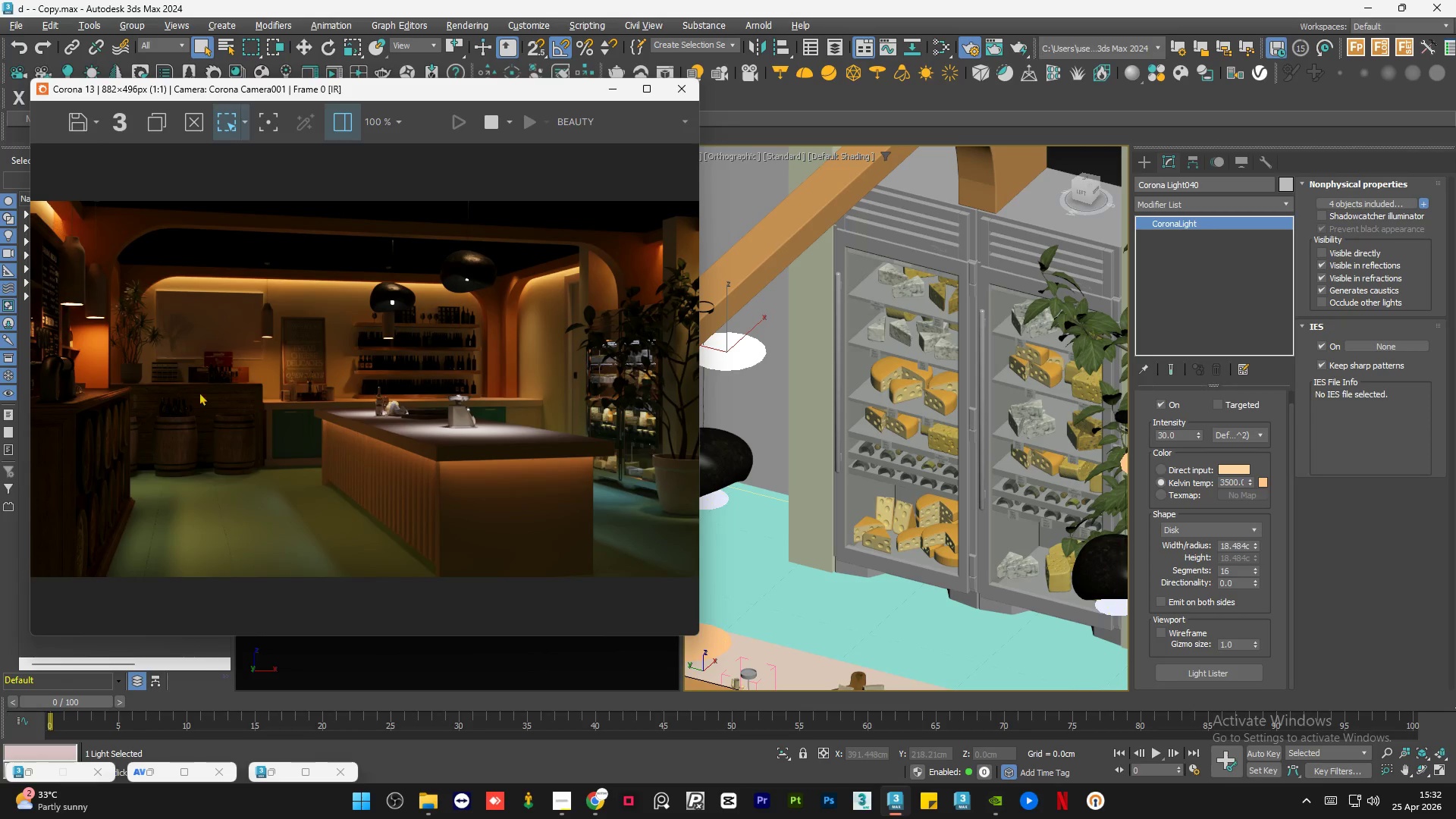 
scroll: coordinate [459, 350], scroll_direction: up, amount: 3.0
 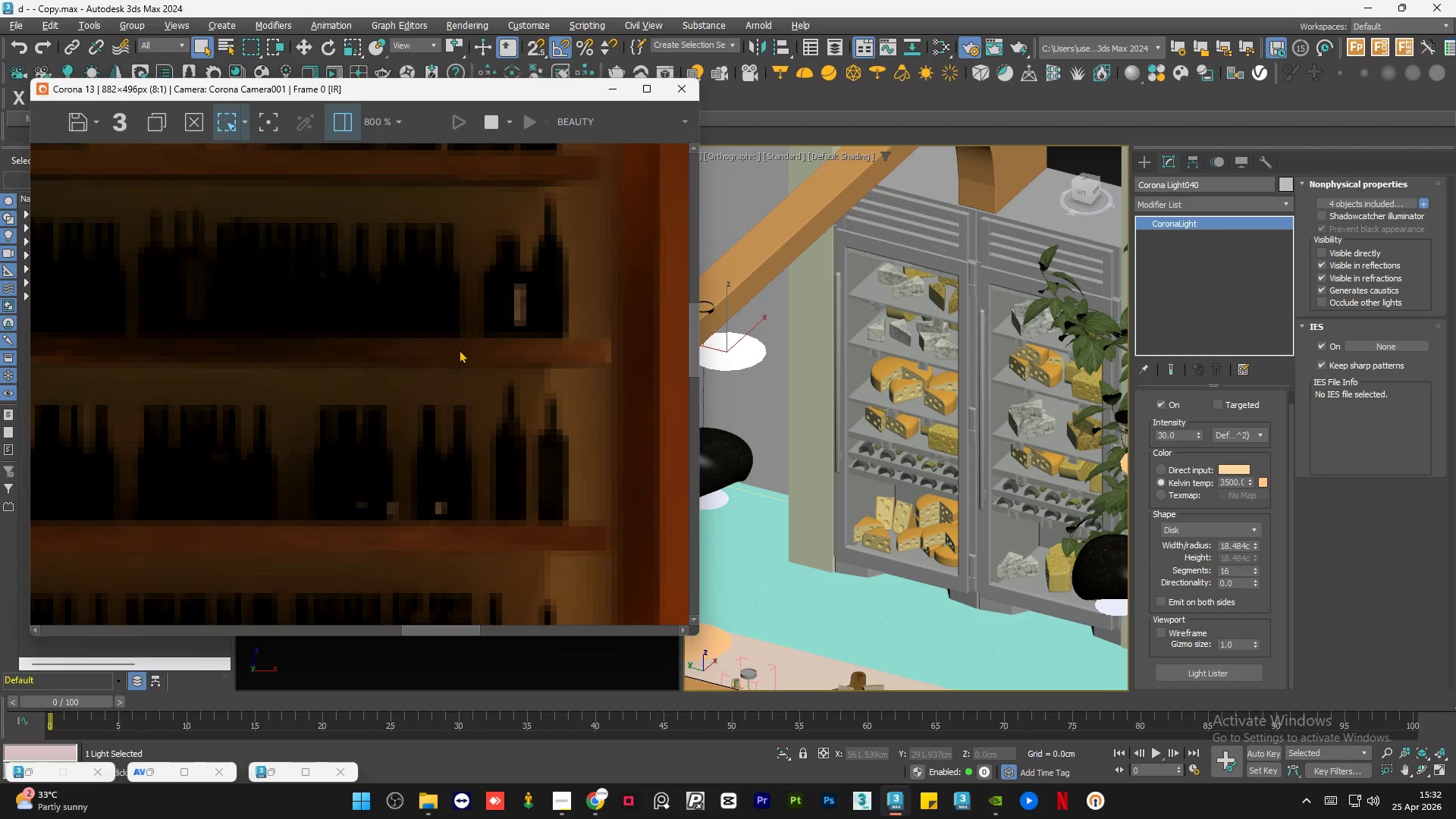 
scroll: coordinate [459, 350], scroll_direction: down, amount: 1.0
 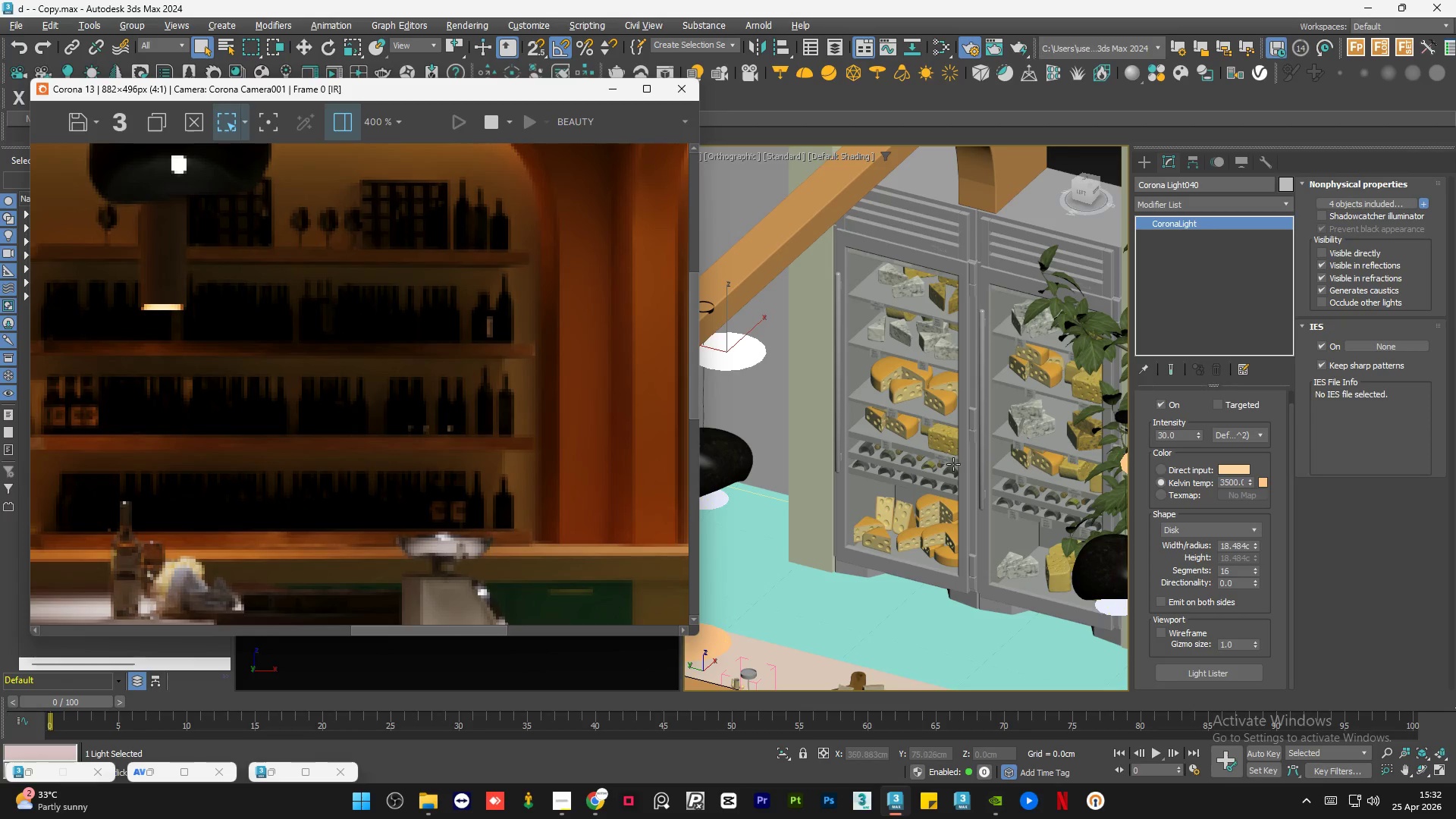 
hold_key(key=AltLeft, duration=1.14)
 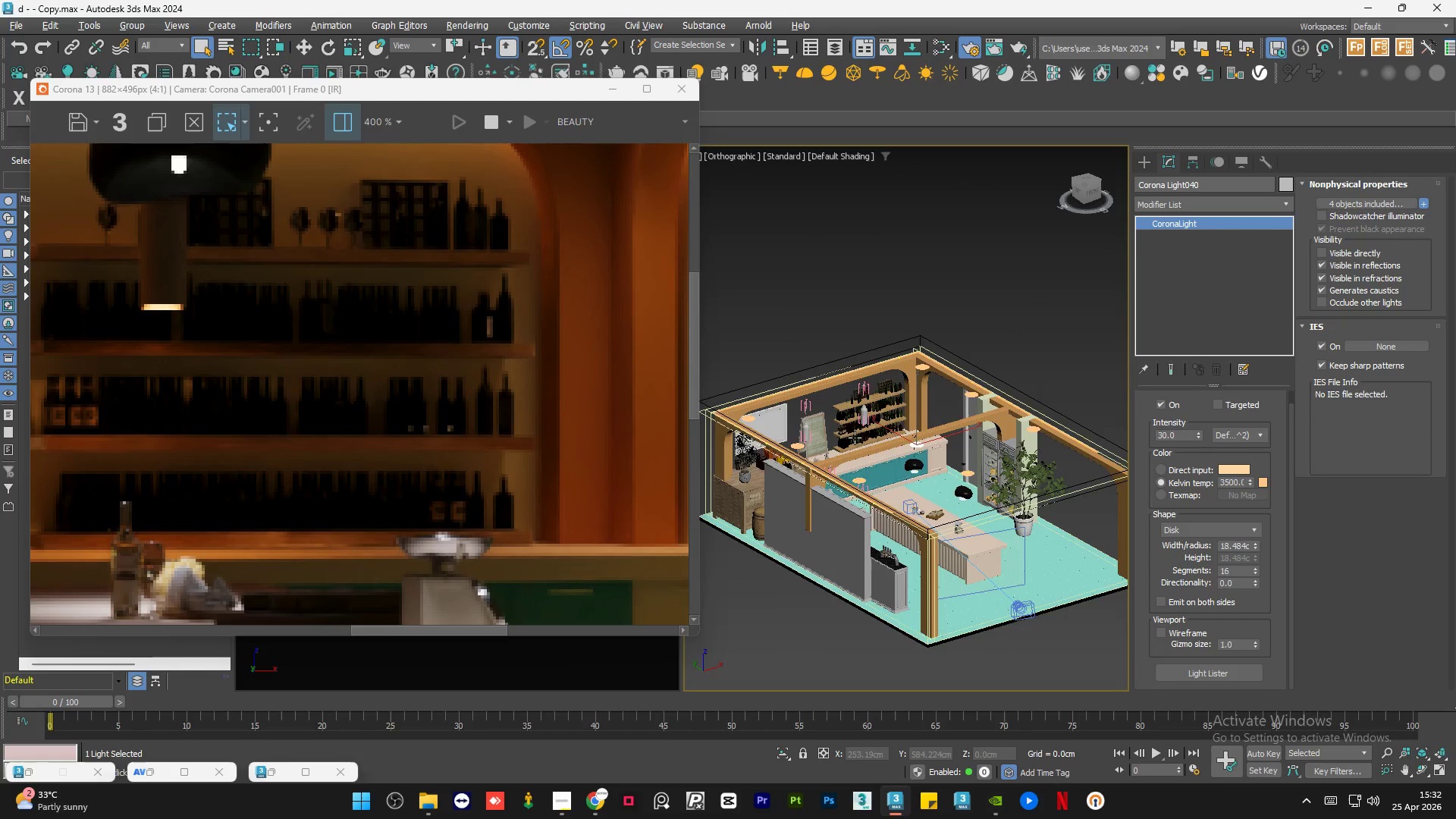 
scroll: coordinate [962, 468], scroll_direction: down, amount: 5.0
 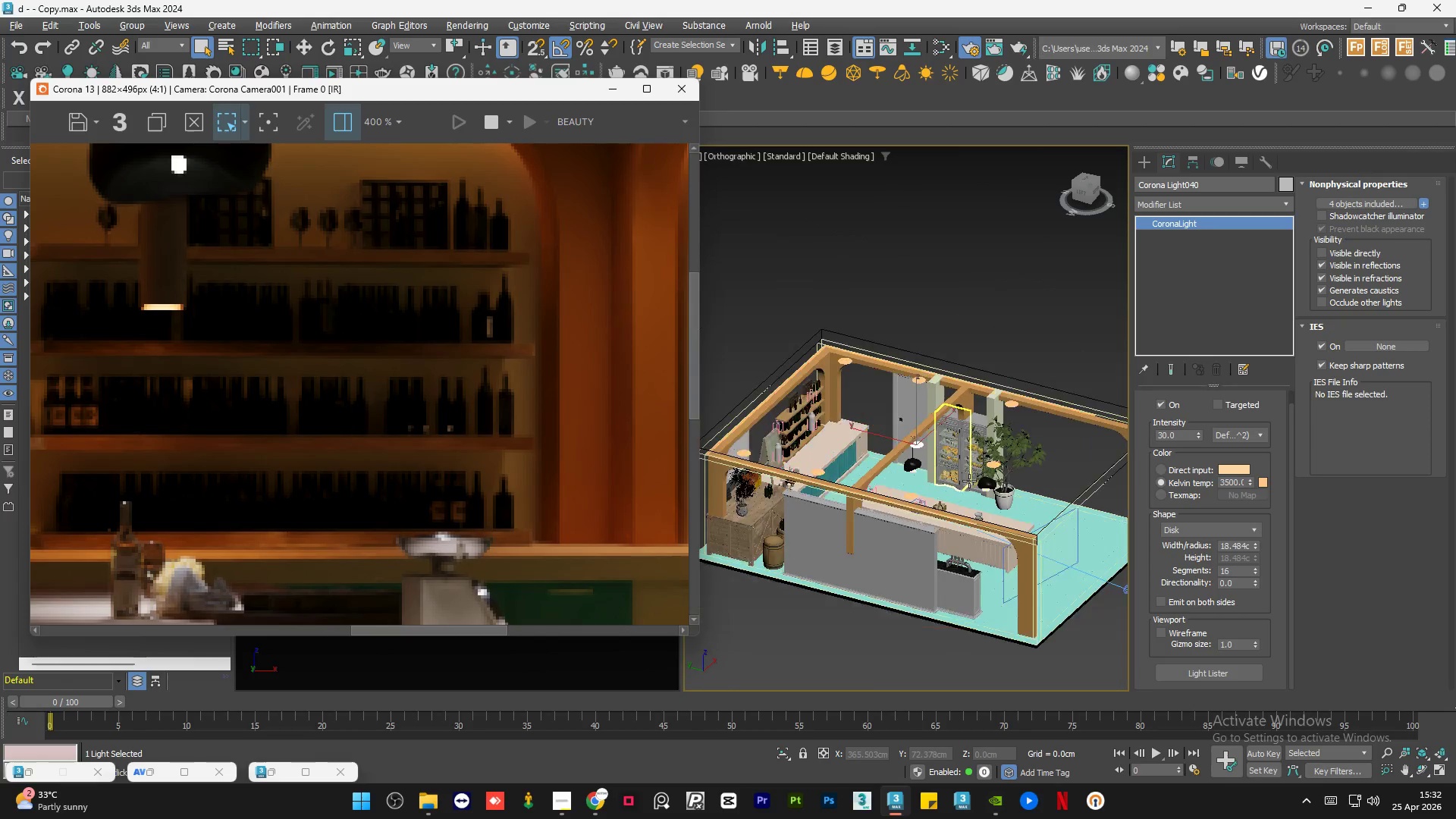 
scroll: coordinate [841, 419], scroll_direction: up, amount: 15.0
 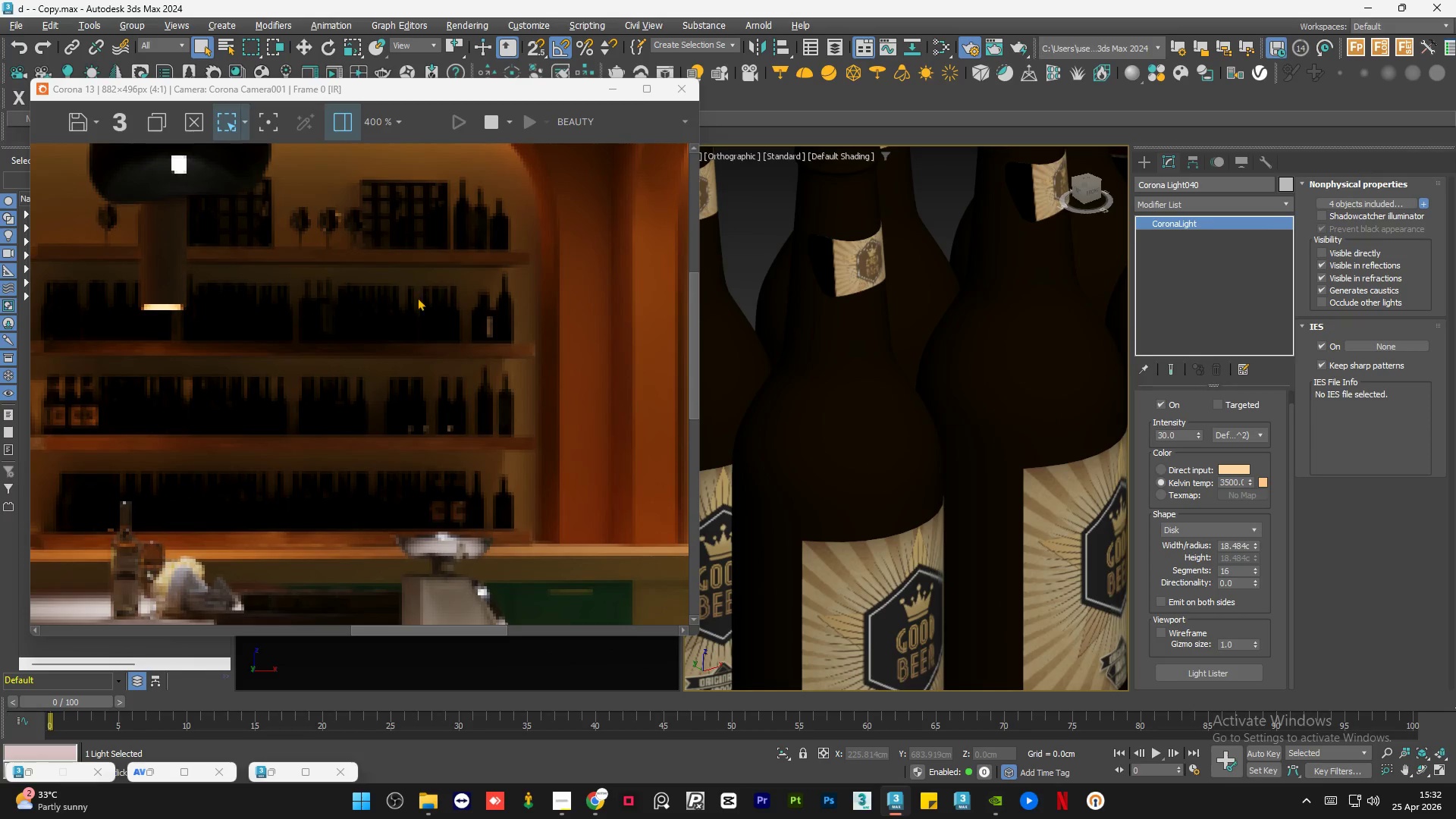 
scroll: coordinate [457, 365], scroll_direction: down, amount: 1.0
 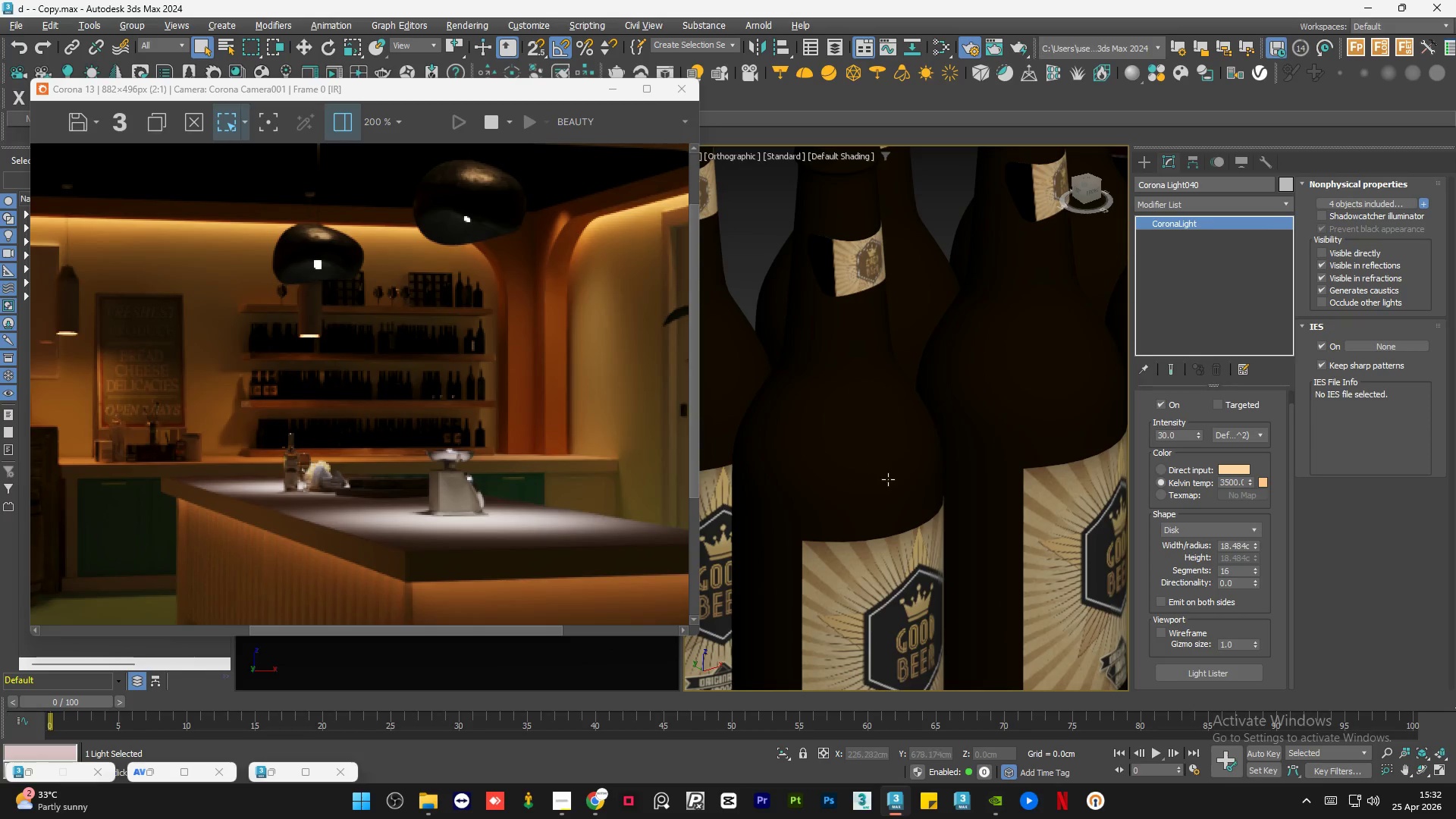 
hold_key(key=AltLeft, duration=0.81)
 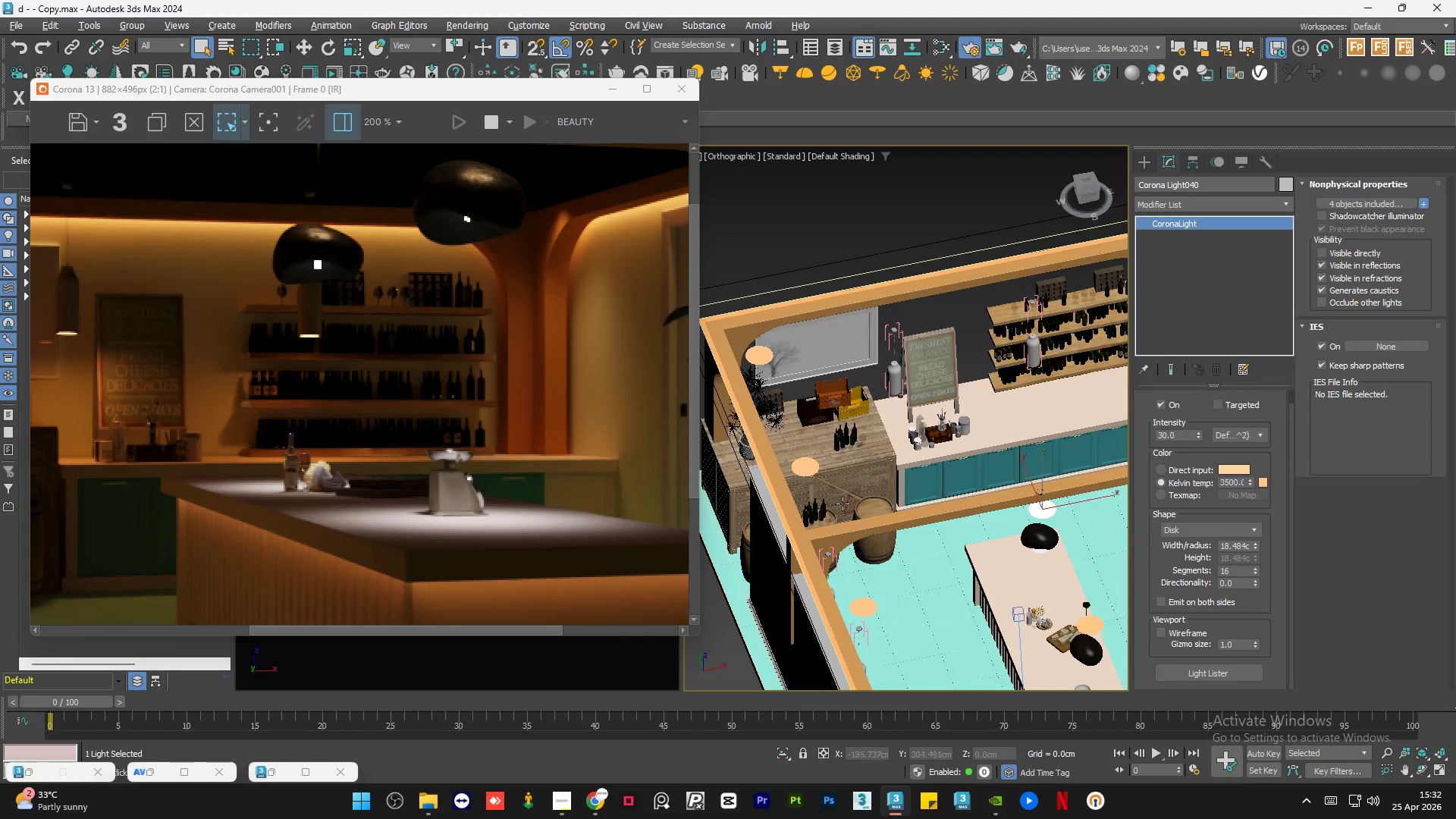 
scroll: coordinate [841, 503], scroll_direction: down, amount: 12.0
 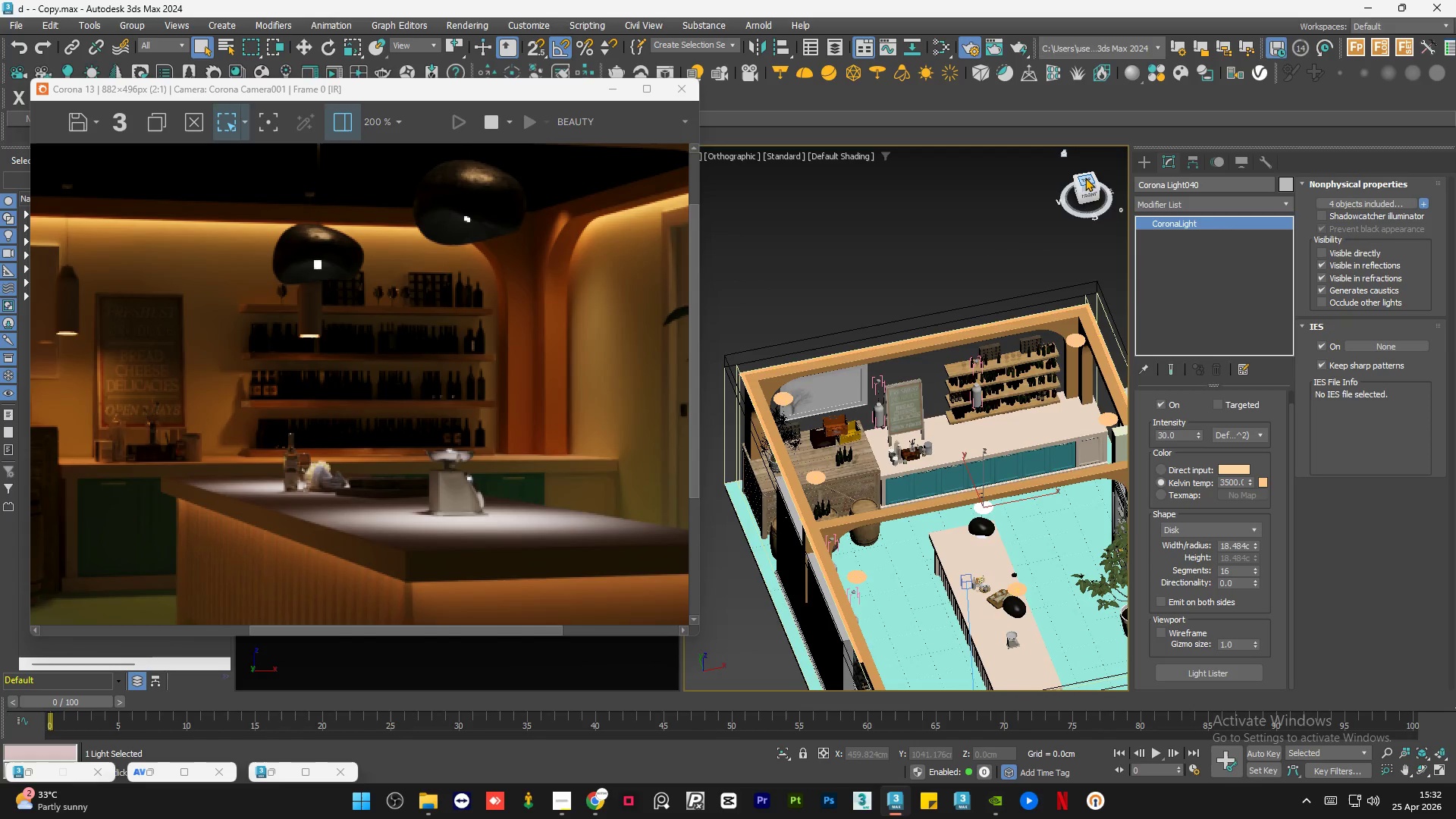 
left_click([1086, 176])
 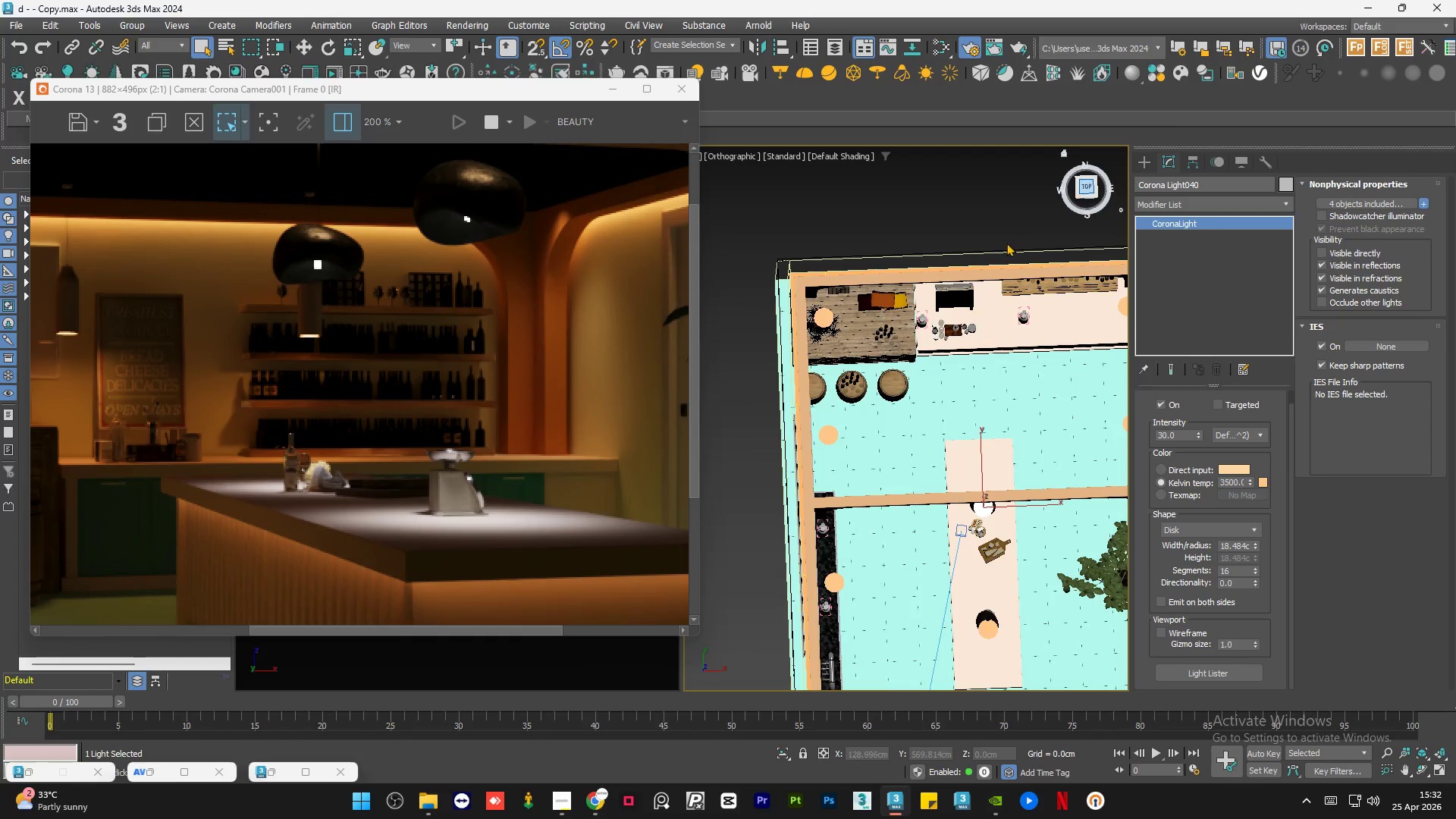 
scroll: coordinate [879, 330], scroll_direction: down, amount: 1.0
 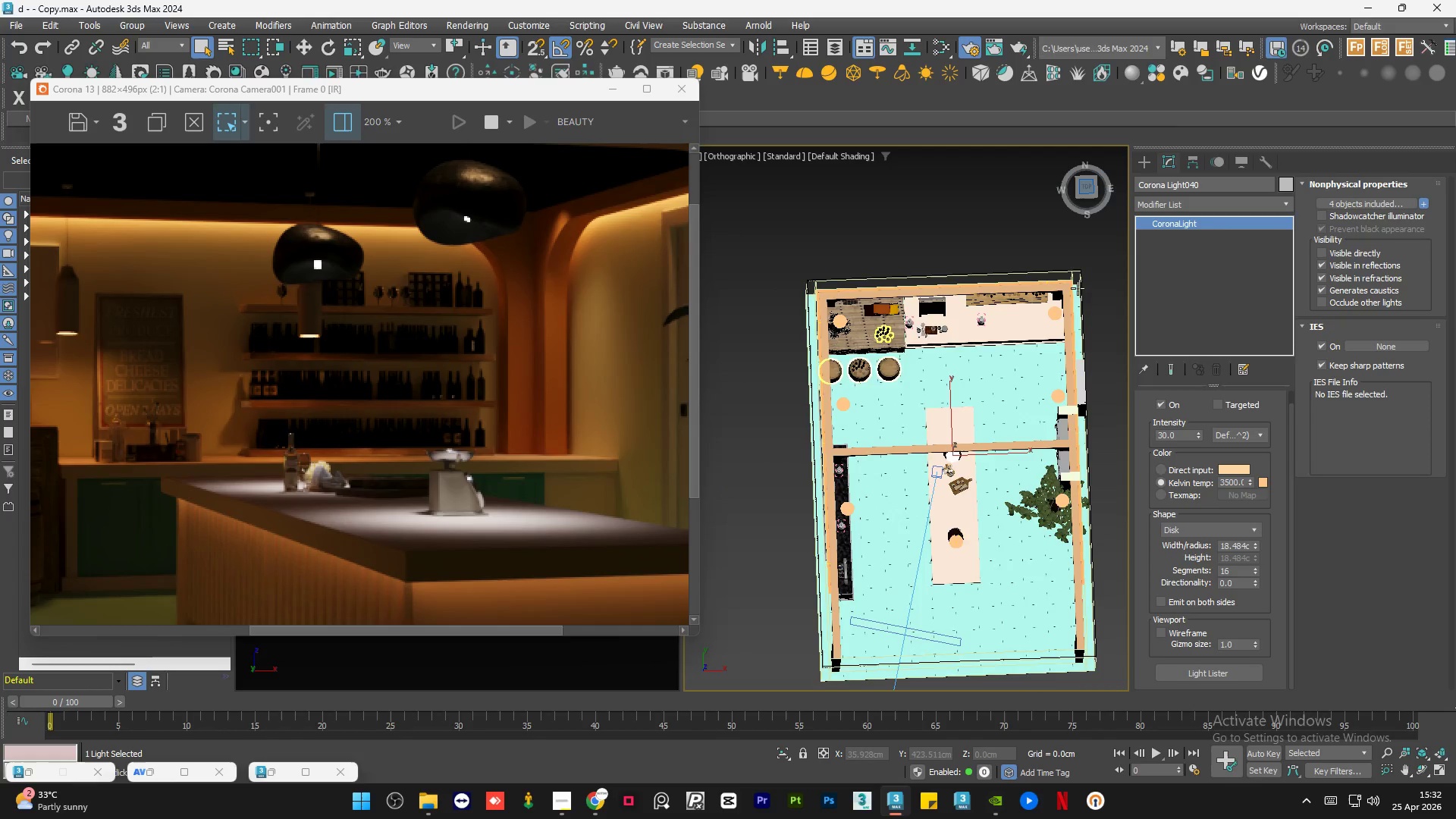 
scroll: coordinate [1015, 285], scroll_direction: up, amount: 5.0
 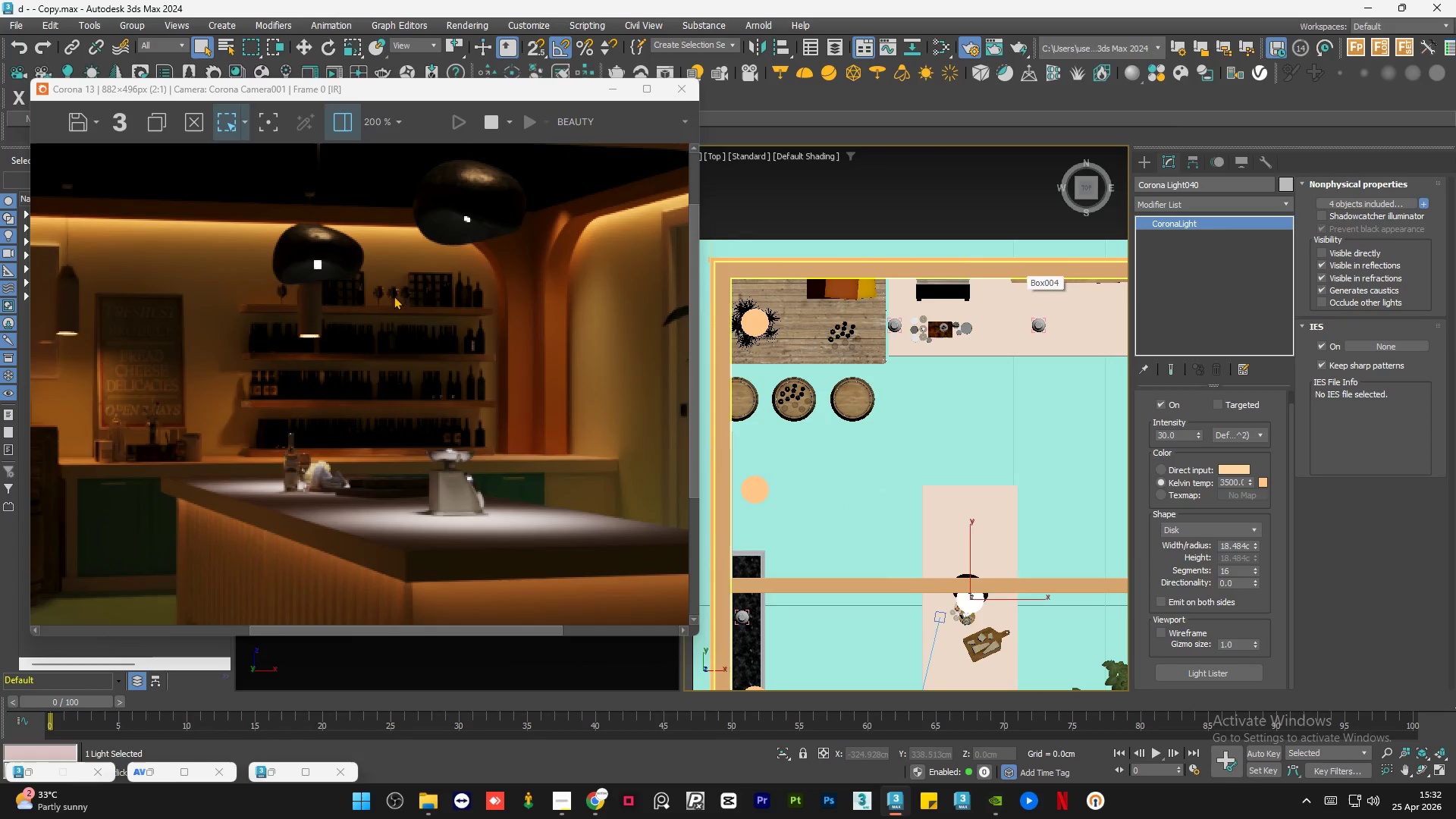 
scroll: coordinate [413, 318], scroll_direction: down, amount: 2.0
 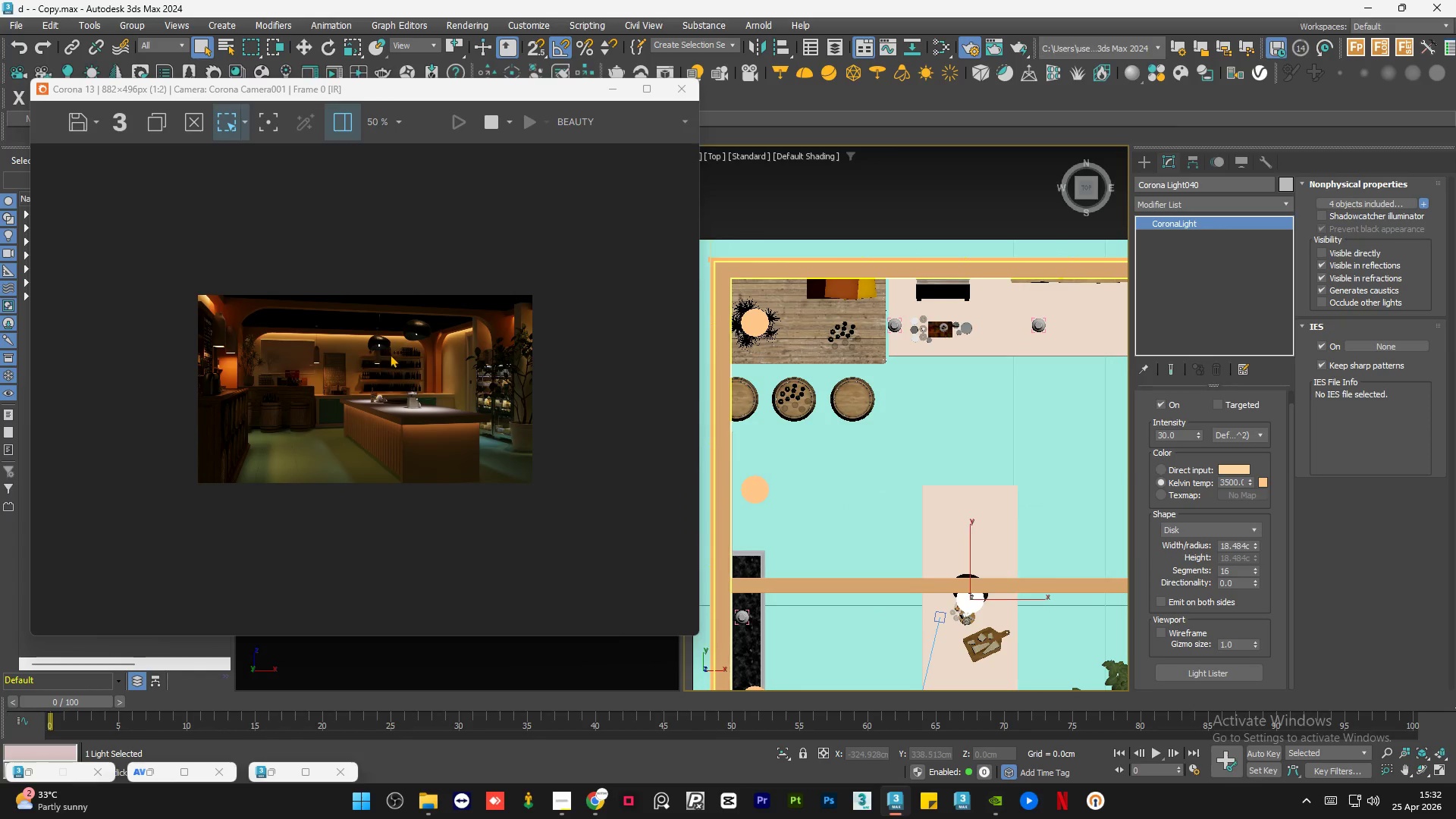 
scroll: coordinate [391, 354], scroll_direction: up, amount: 1.0
 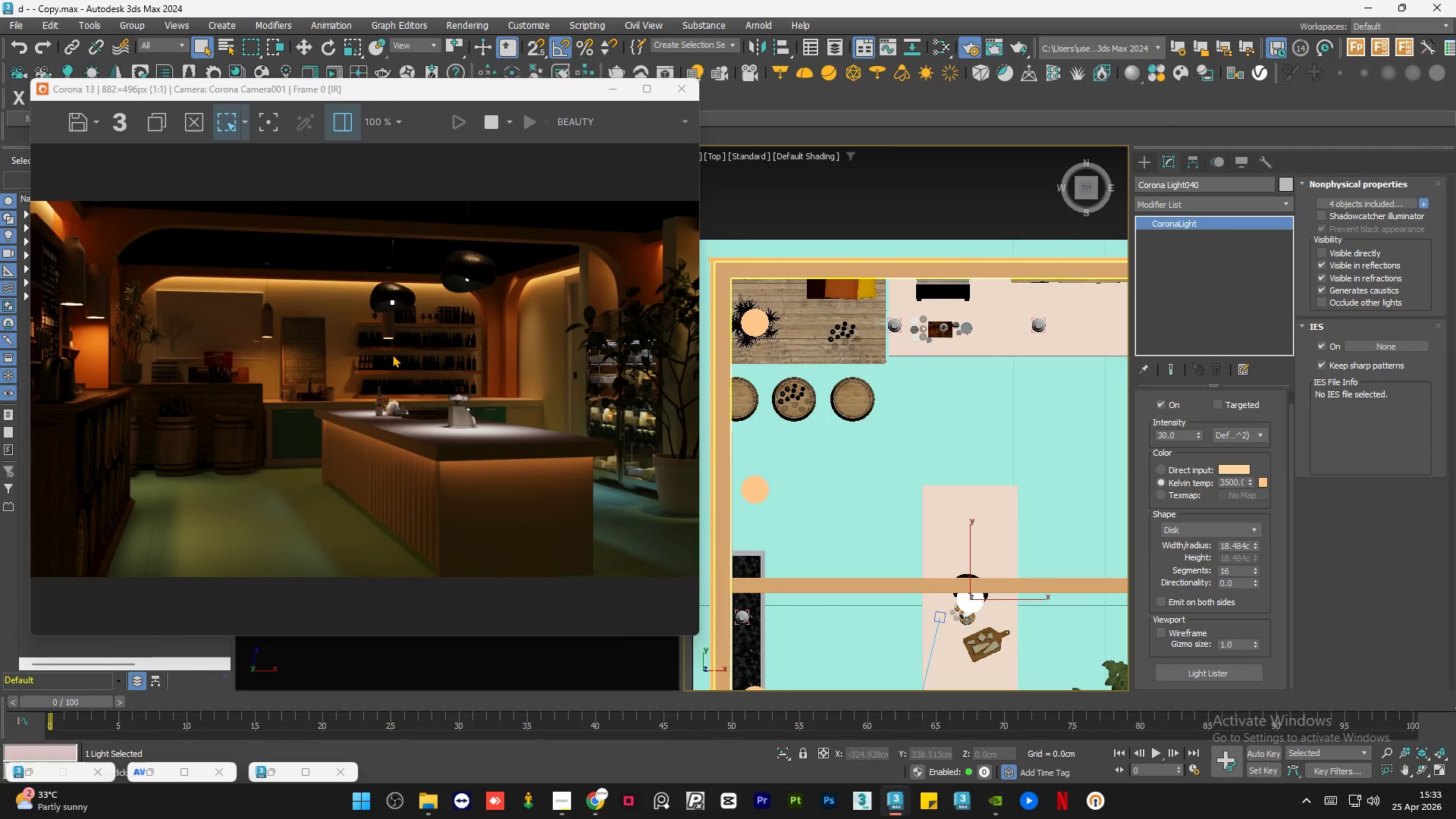 
scroll: coordinate [392, 355], scroll_direction: down, amount: 1.0
 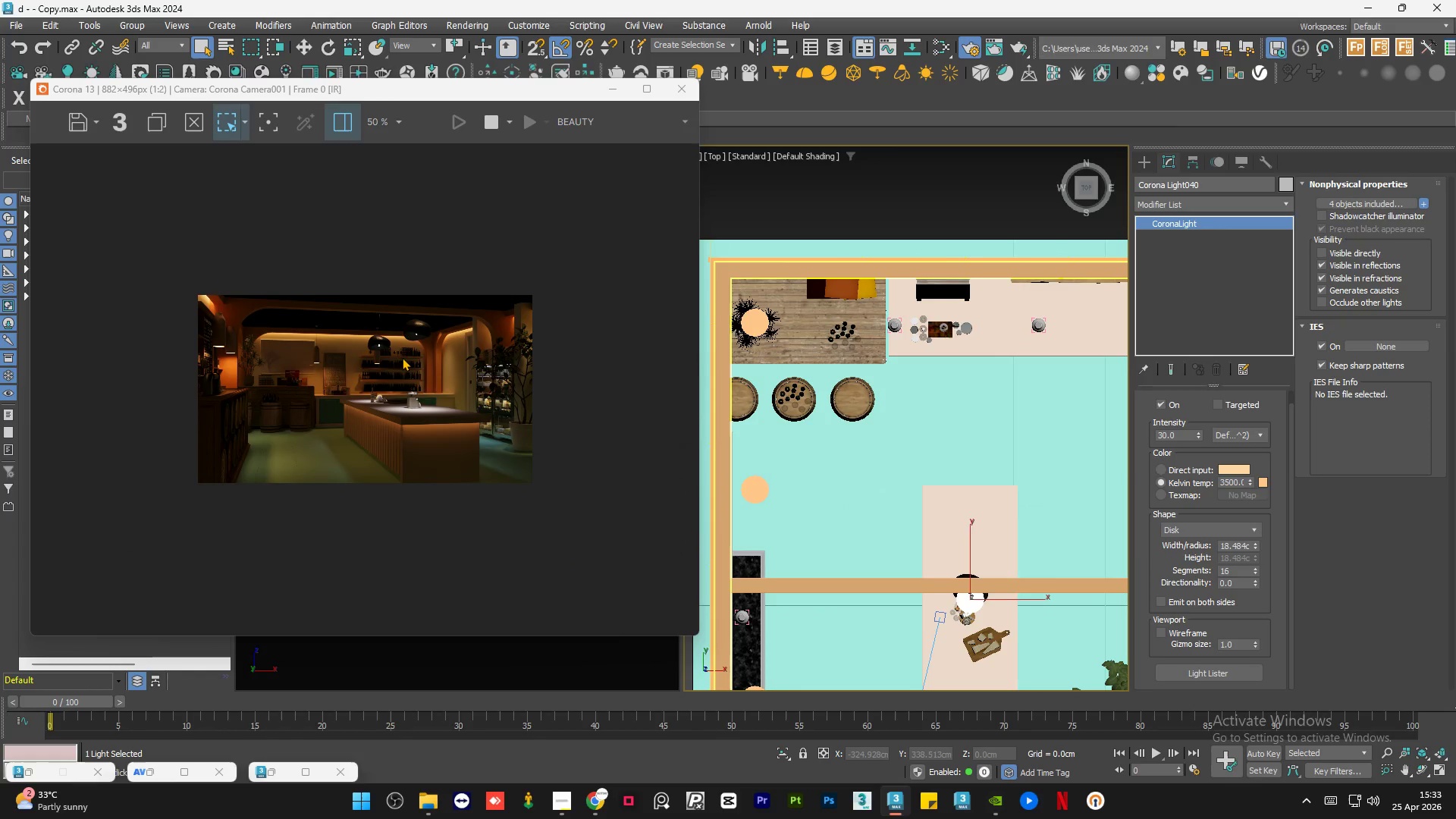 
scroll: coordinate [402, 357], scroll_direction: up, amount: 1.0
 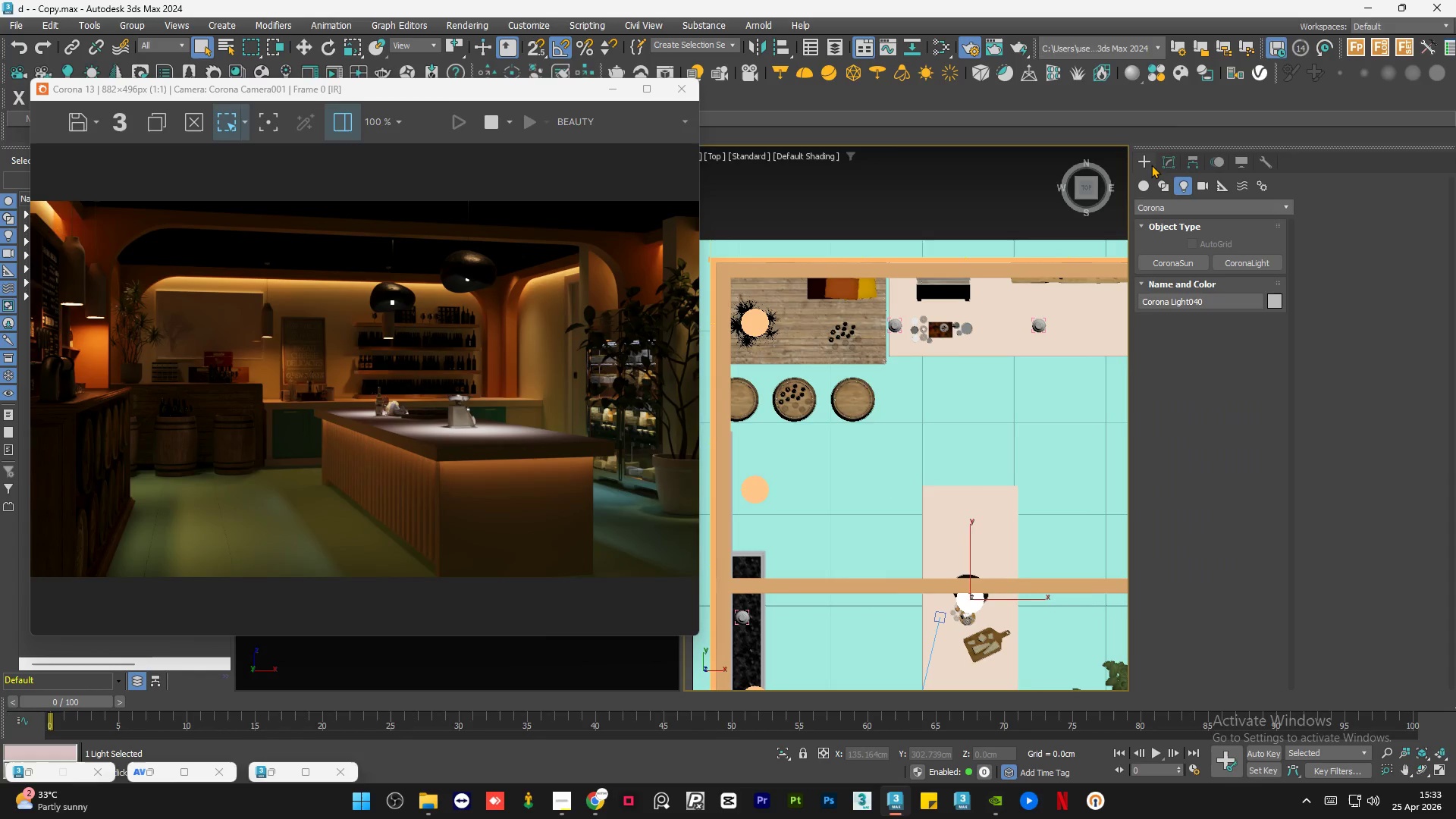 
left_click([1226, 262])
 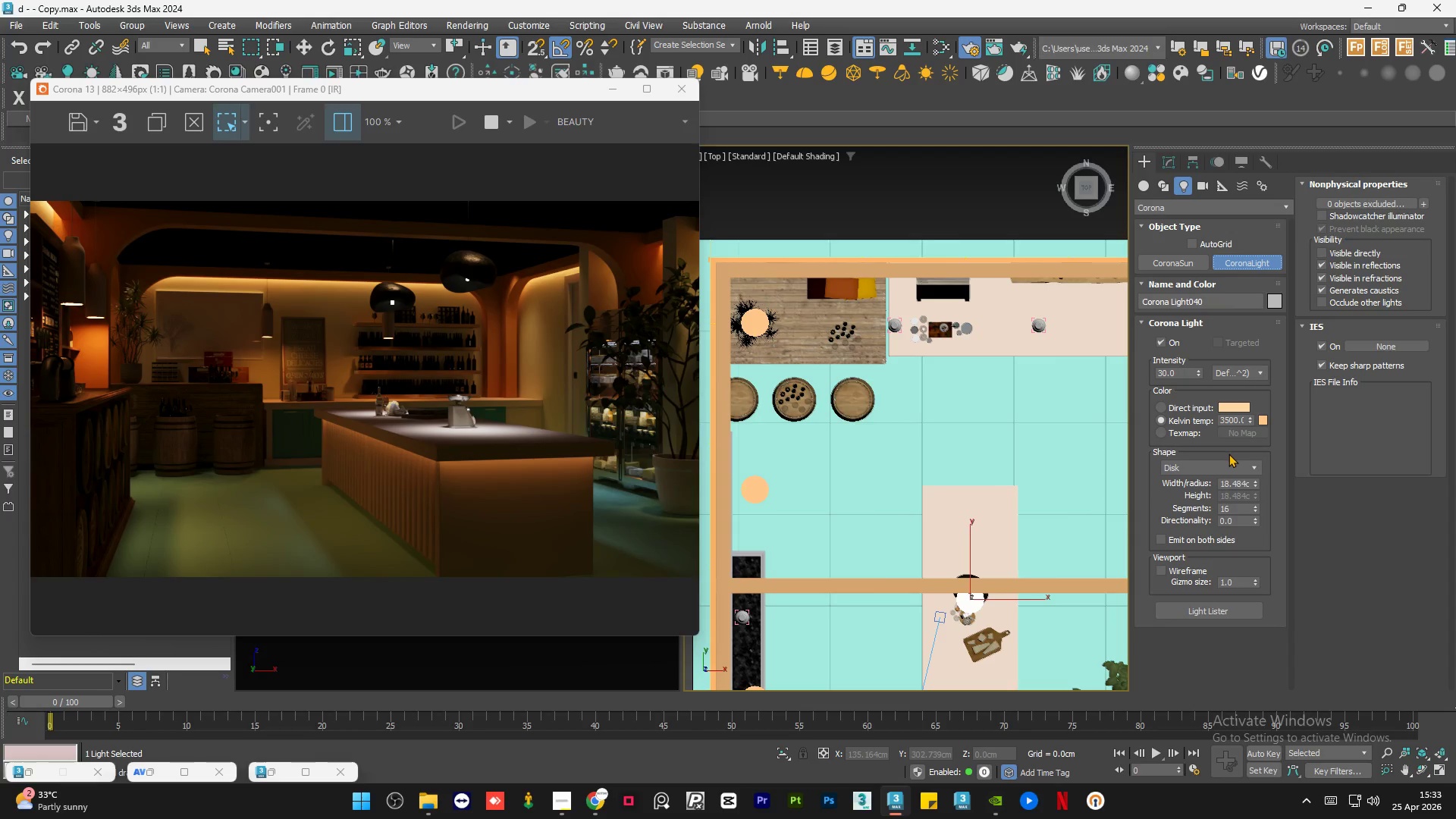 
left_click([1228, 466])
 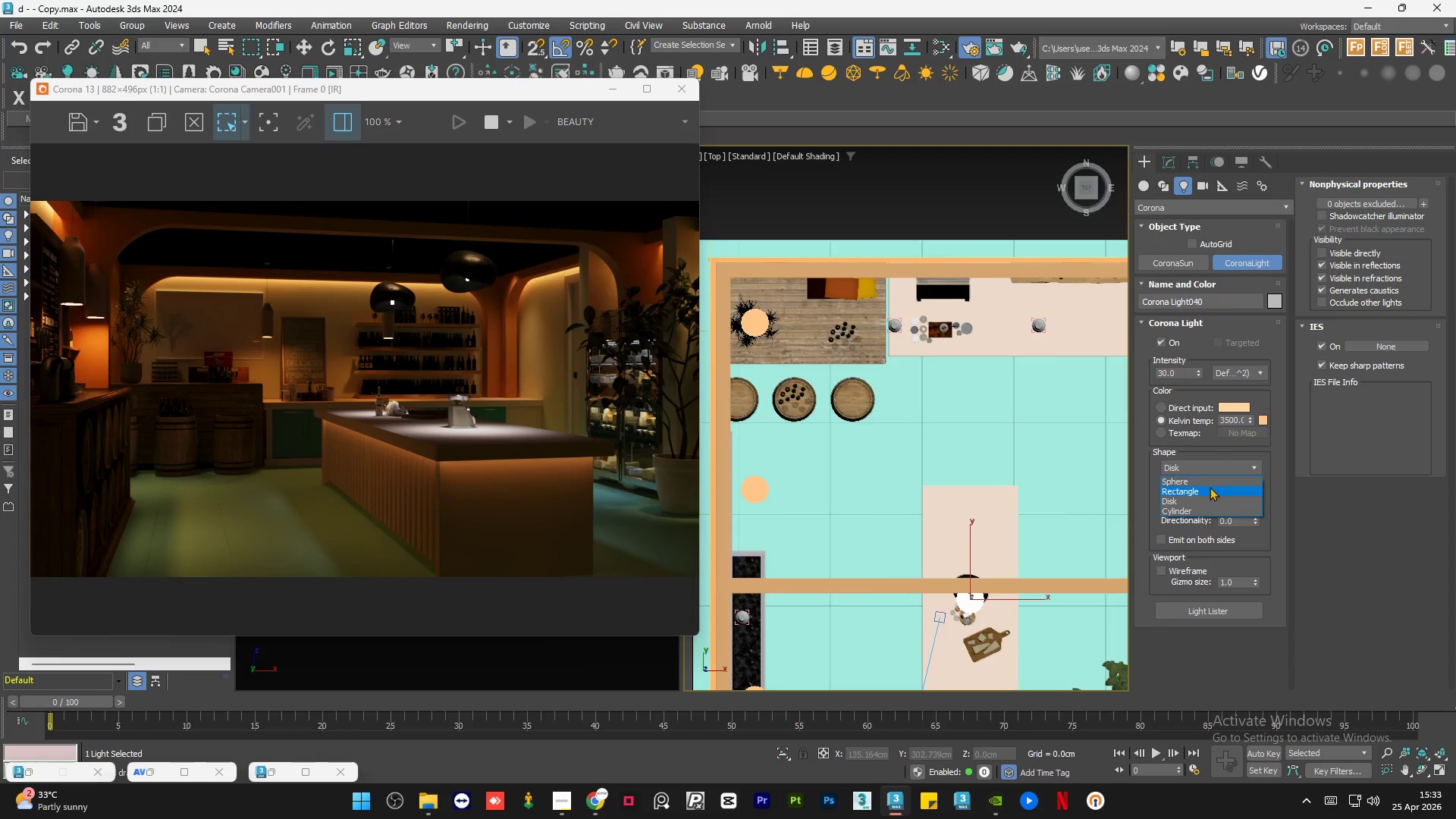 
left_click([1210, 487])
 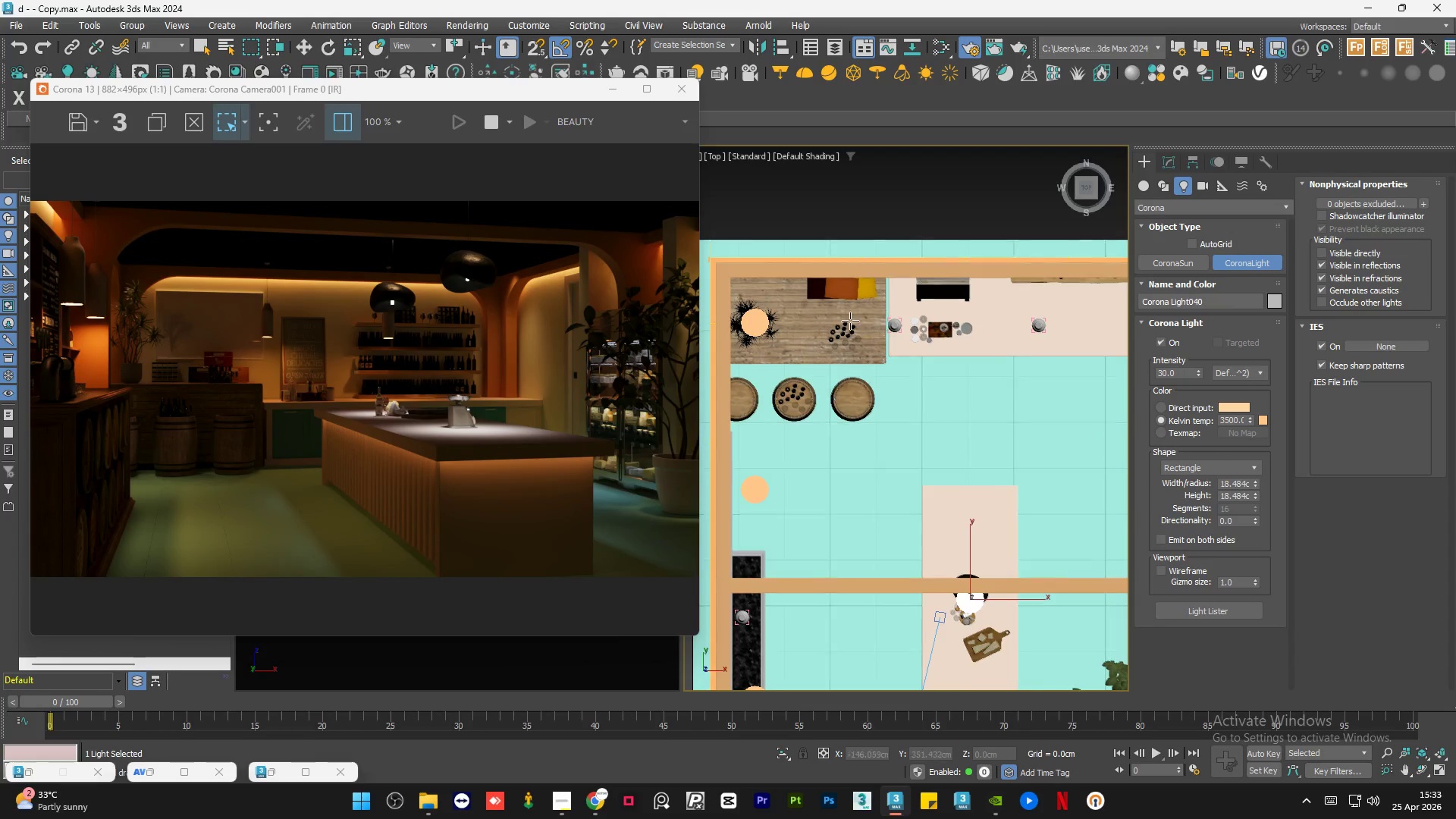 
scroll: coordinate [1006, 299], scroll_direction: up, amount: 2.0
 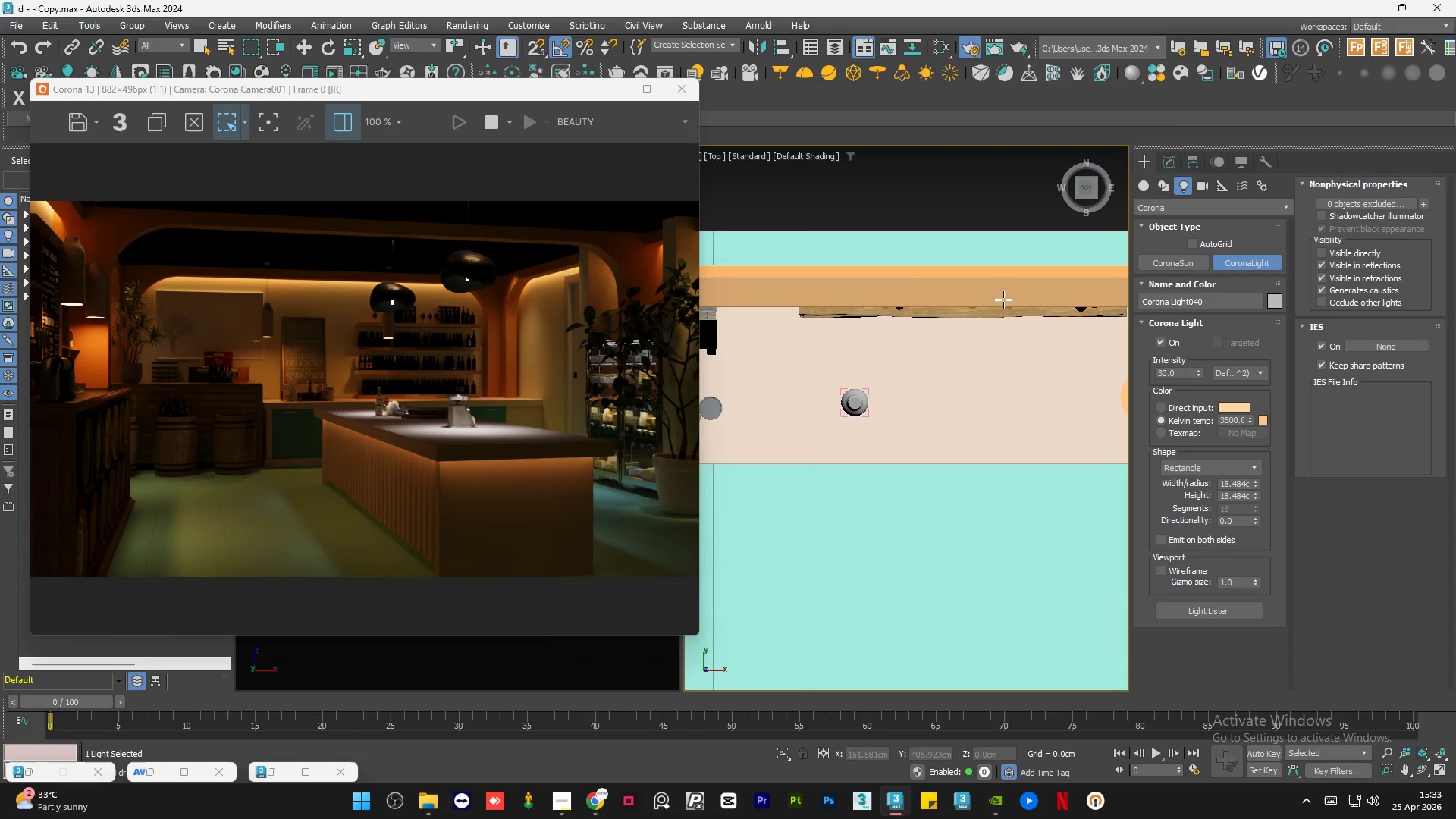 
hold_key(key=AltLeft, duration=1.64)
 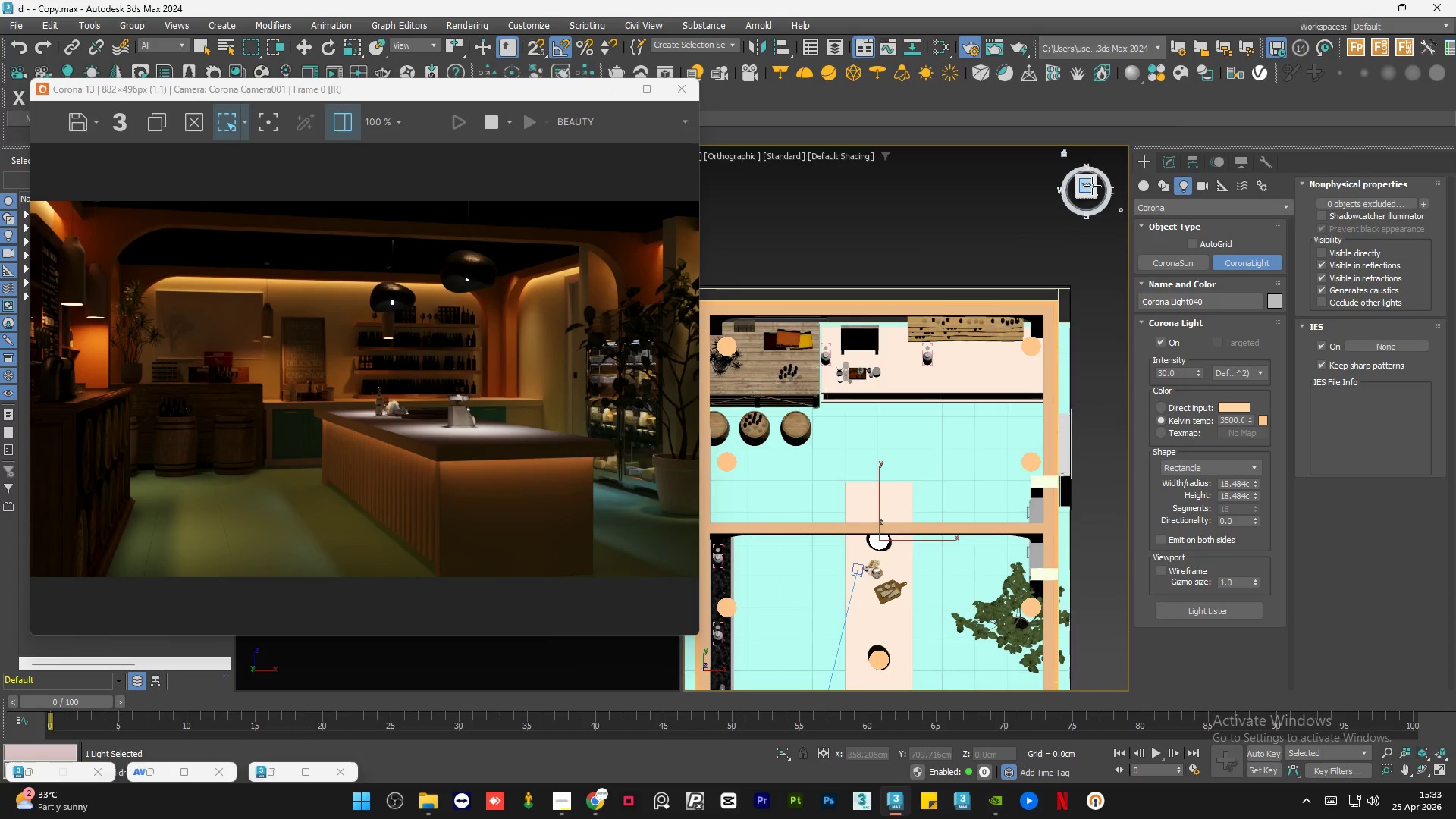 
scroll: coordinate [965, 319], scroll_direction: down, amount: 3.0
 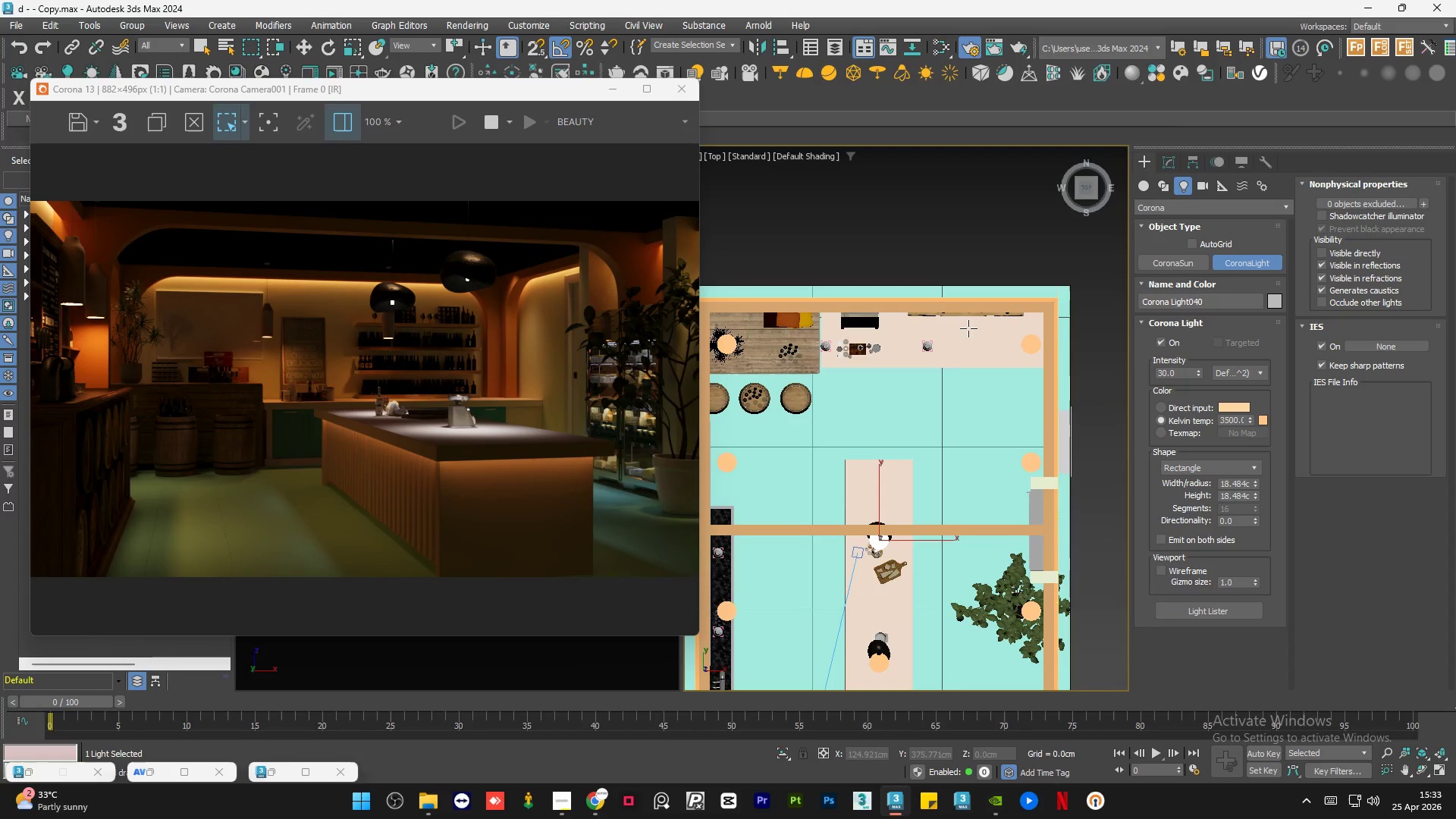 
left_click([1092, 186])
 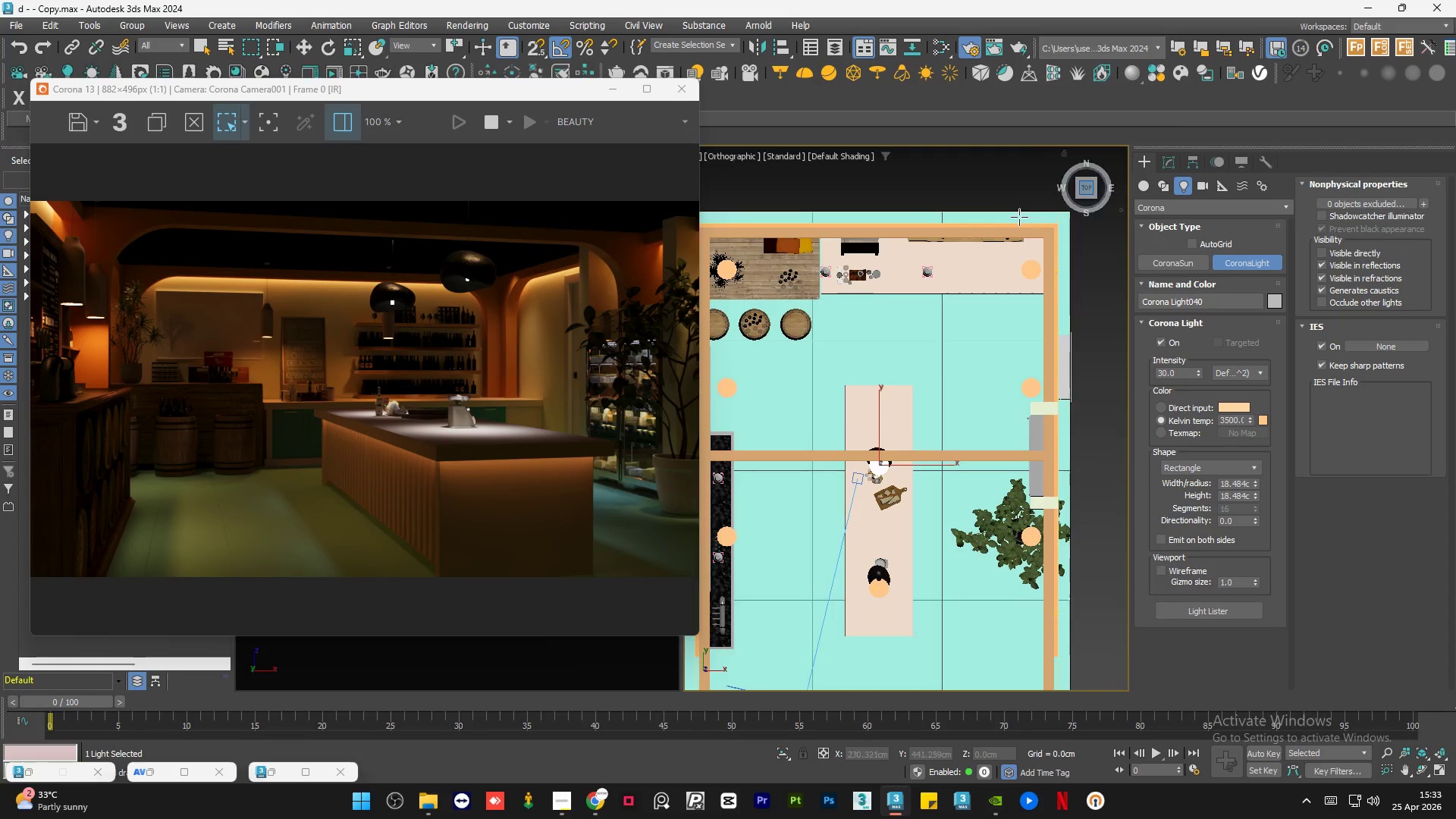 
scroll: coordinate [1019, 217], scroll_direction: up, amount: 2.0
 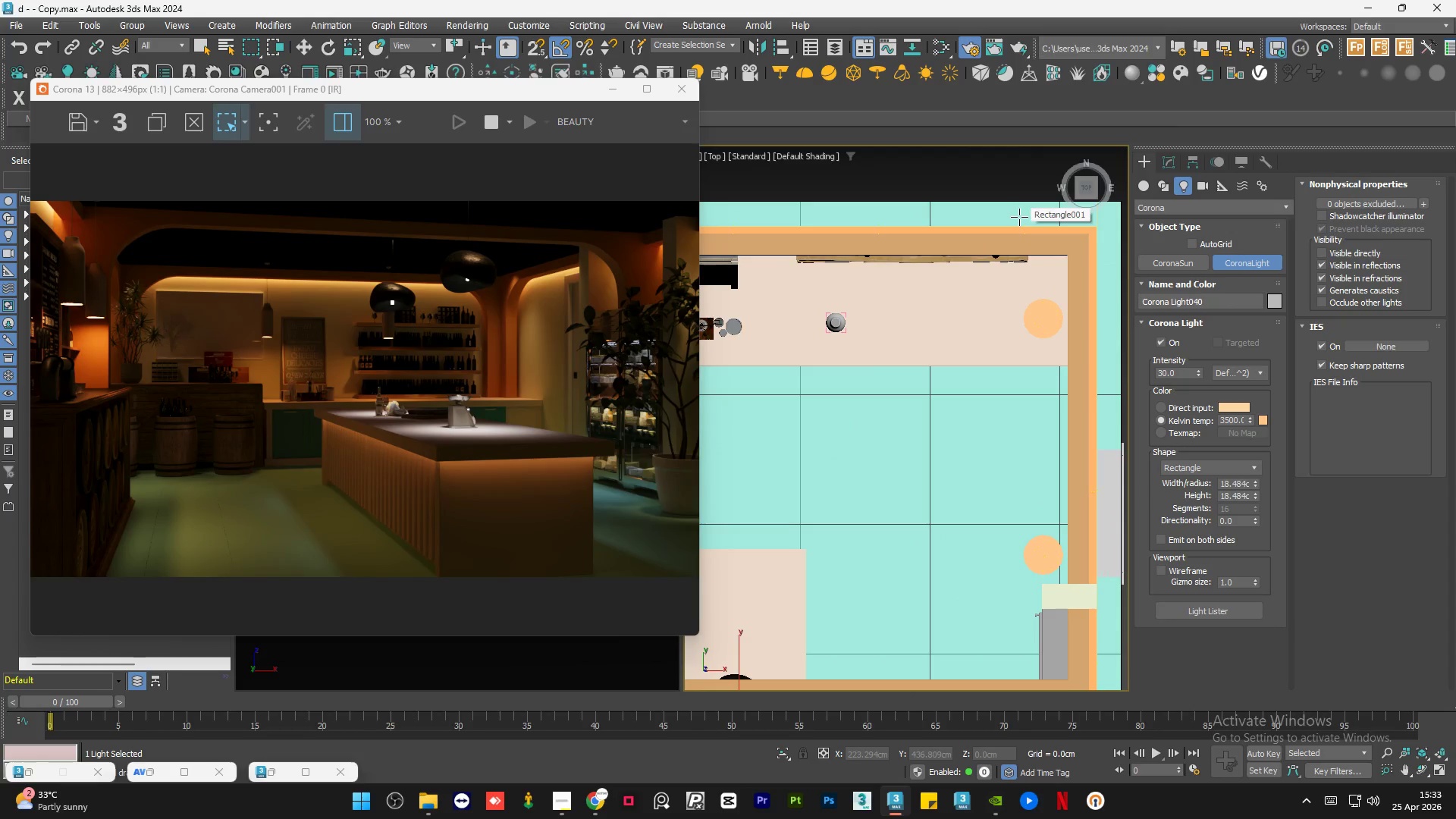 
key(F3)
 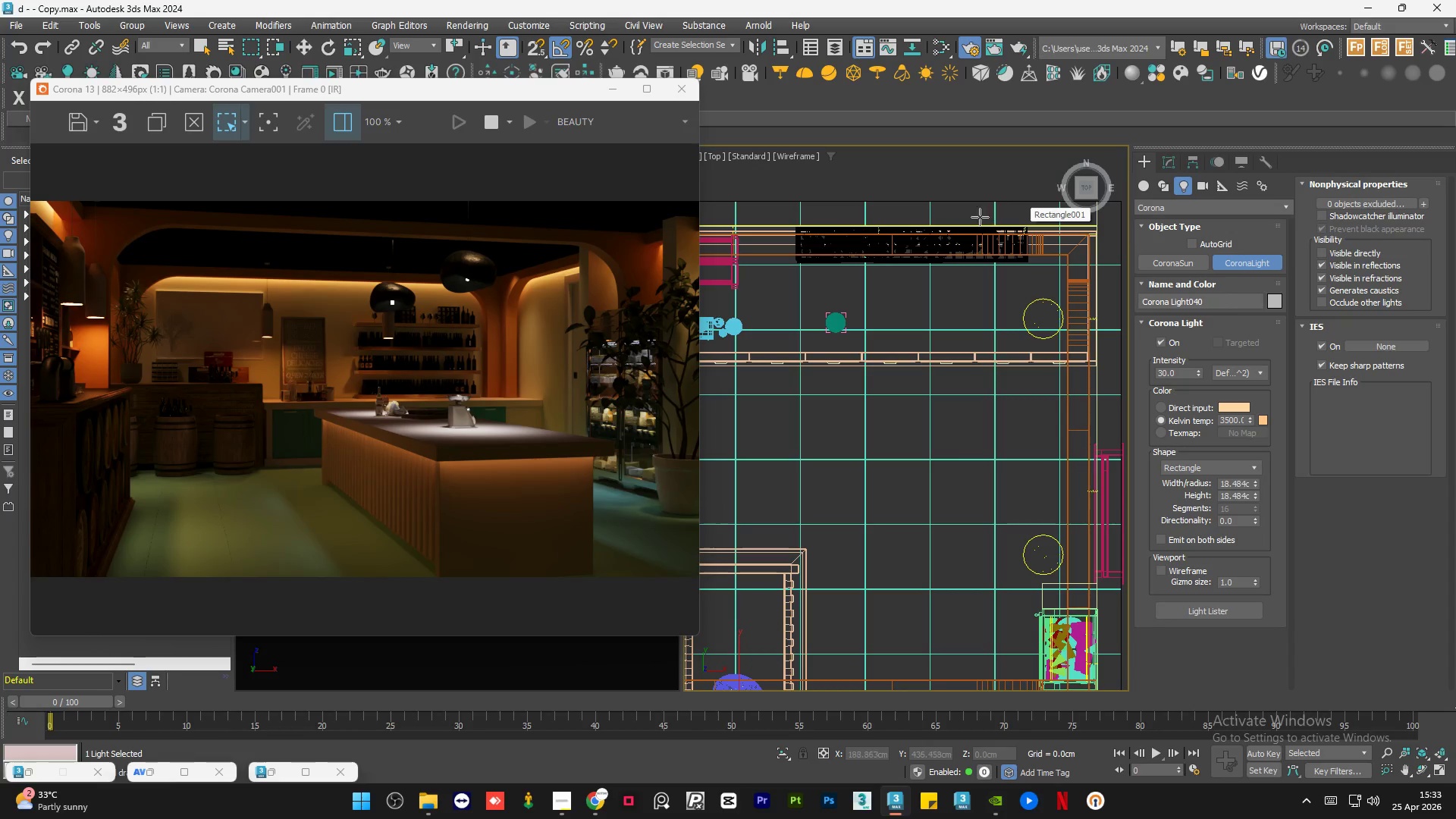 
scroll: coordinate [921, 204], scroll_direction: up, amount: 1.0
 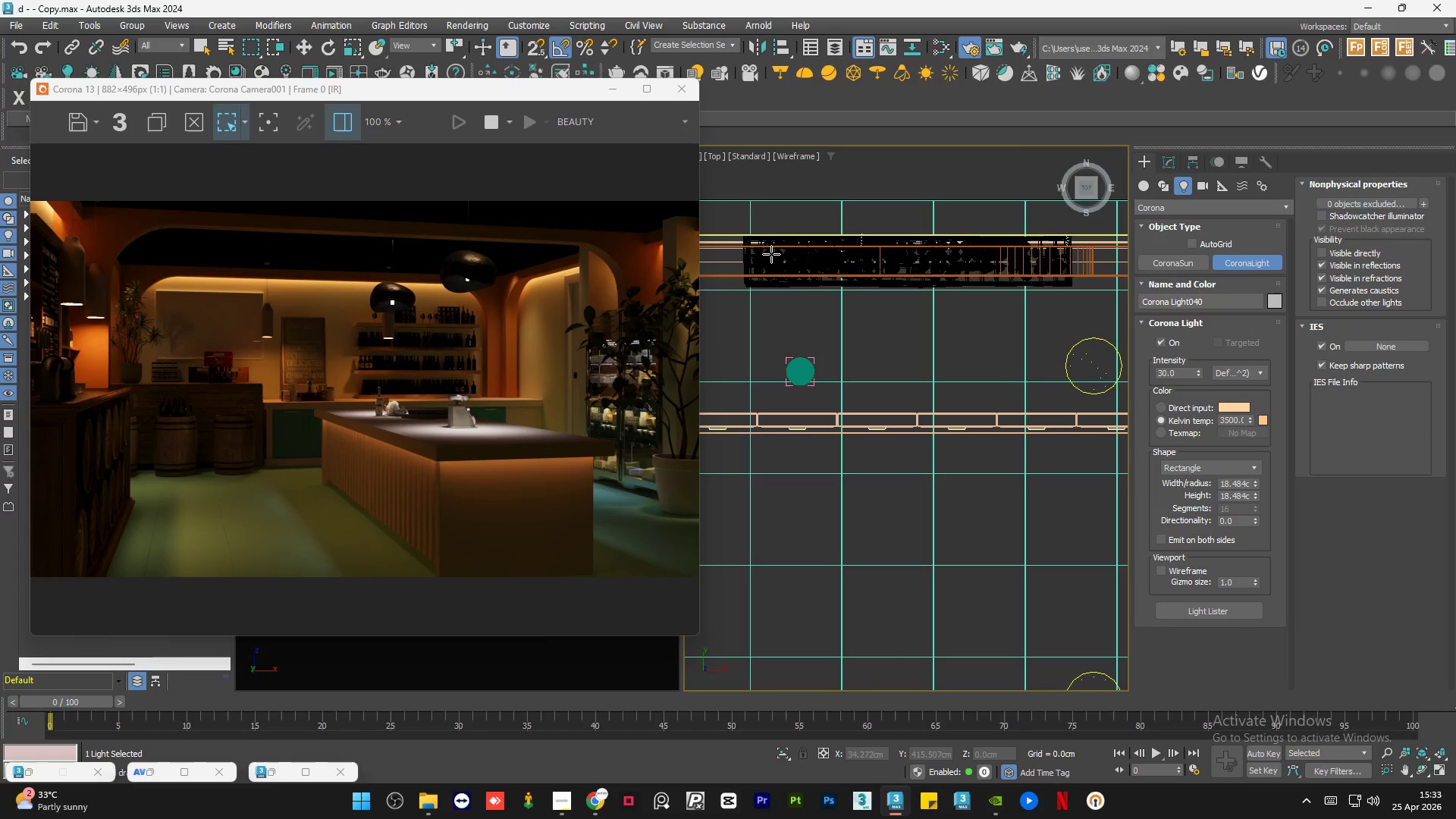 
left_click_drag(start_coordinate=[767, 253], to_coordinate=[1060, 257])
 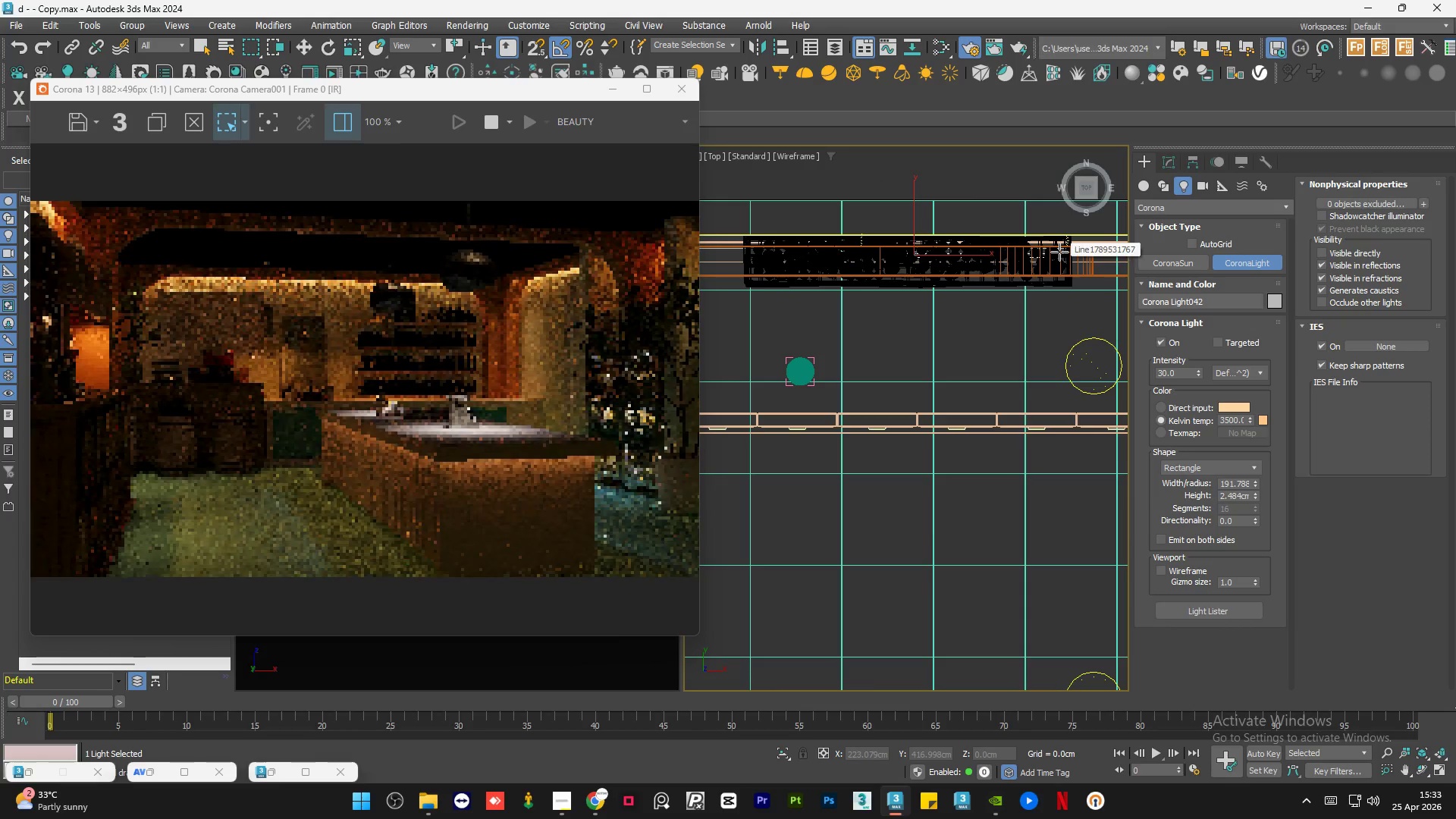 
key(W)
 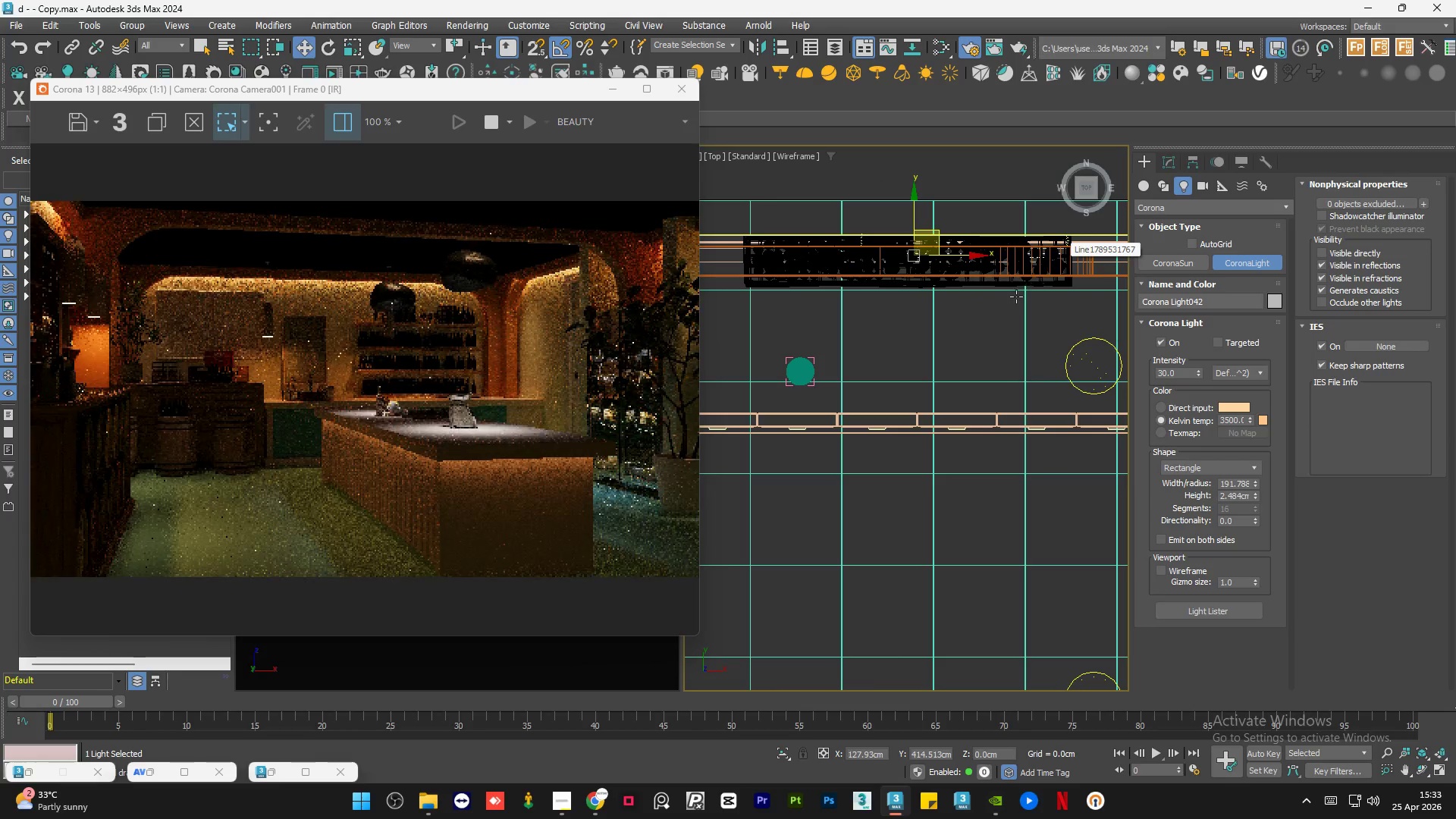 
hold_key(key=AltLeft, duration=1.17)
 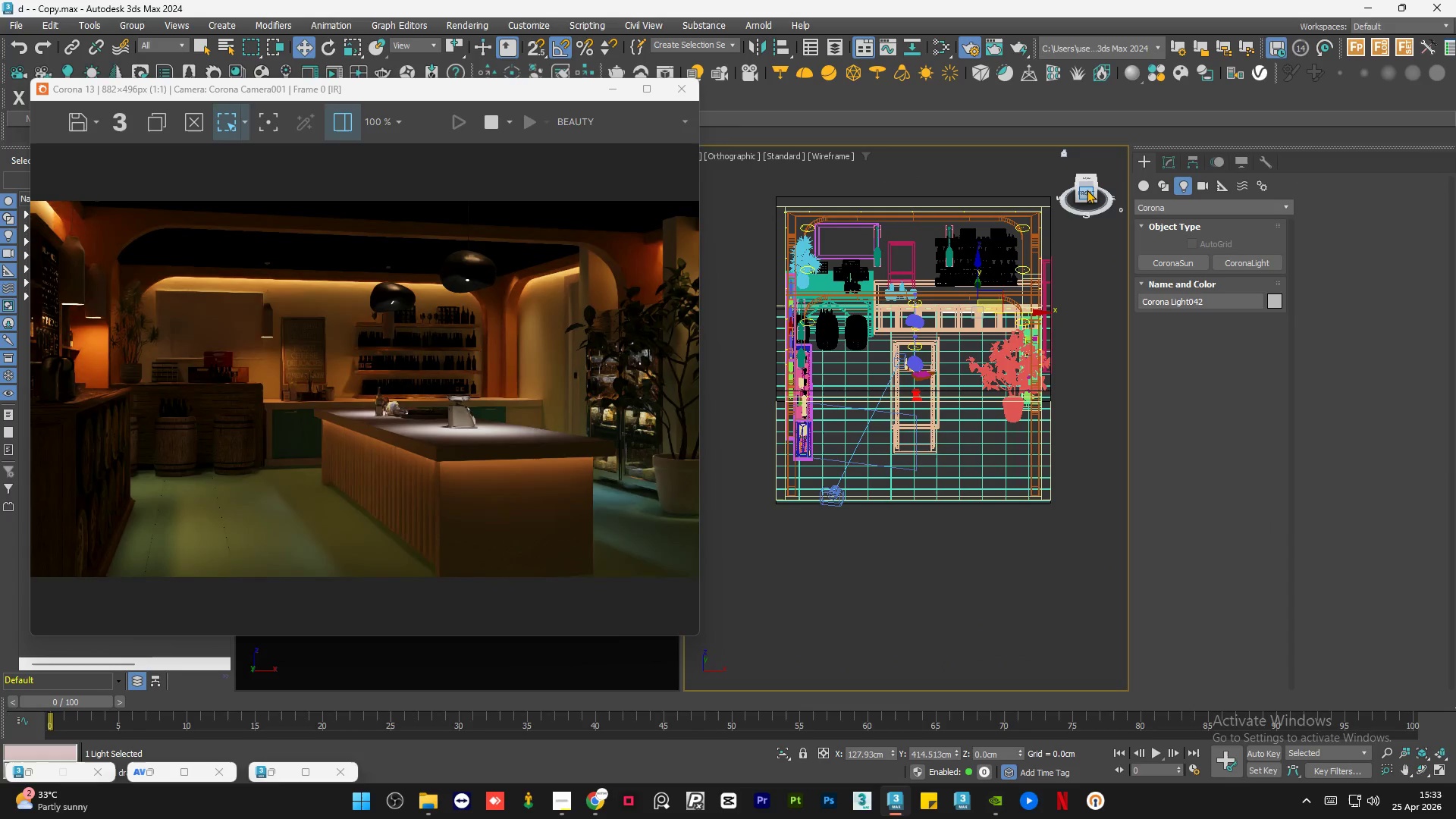 
scroll: coordinate [999, 328], scroll_direction: down, amount: 4.0
 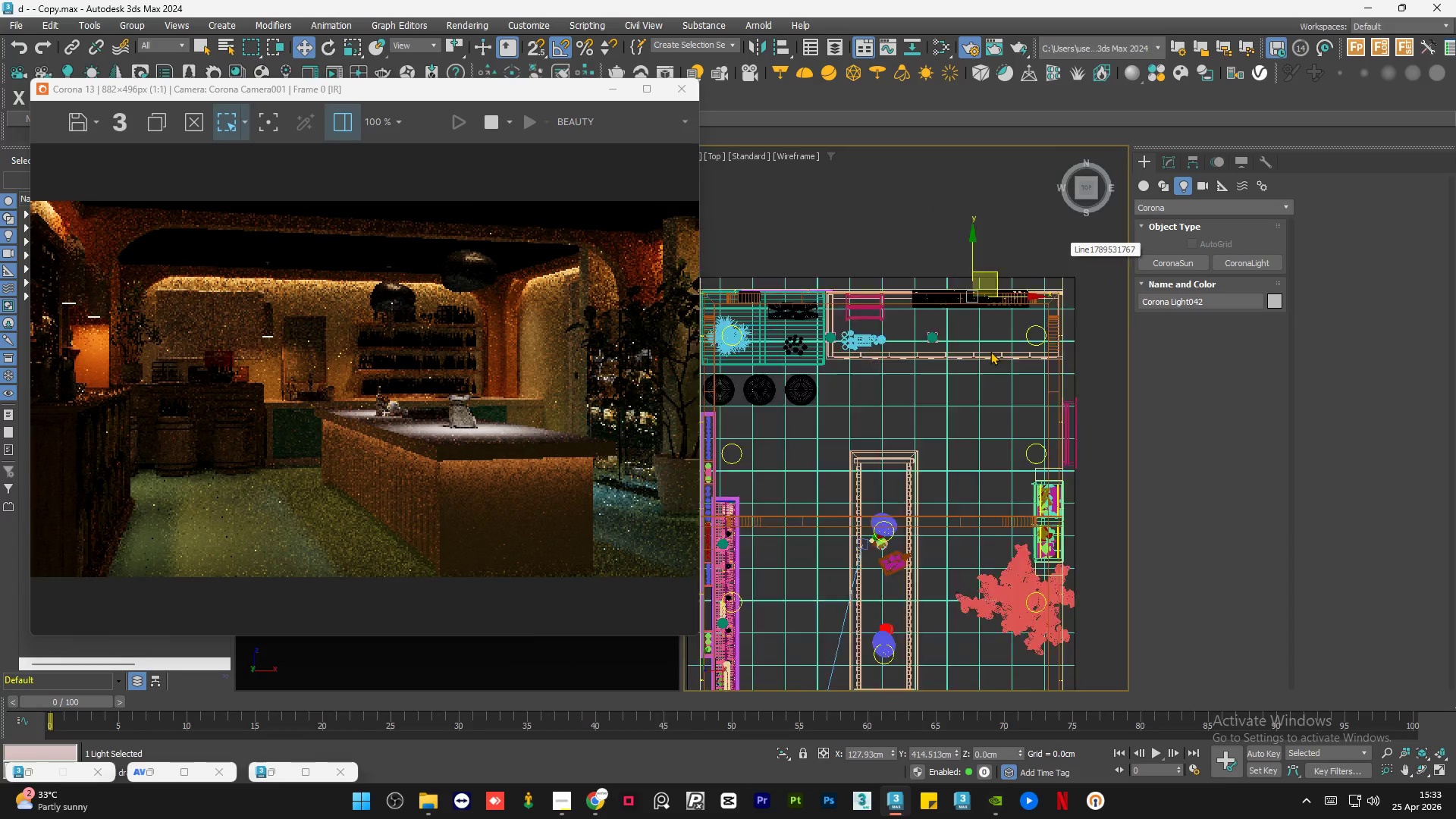 
left_click([1087, 190])
 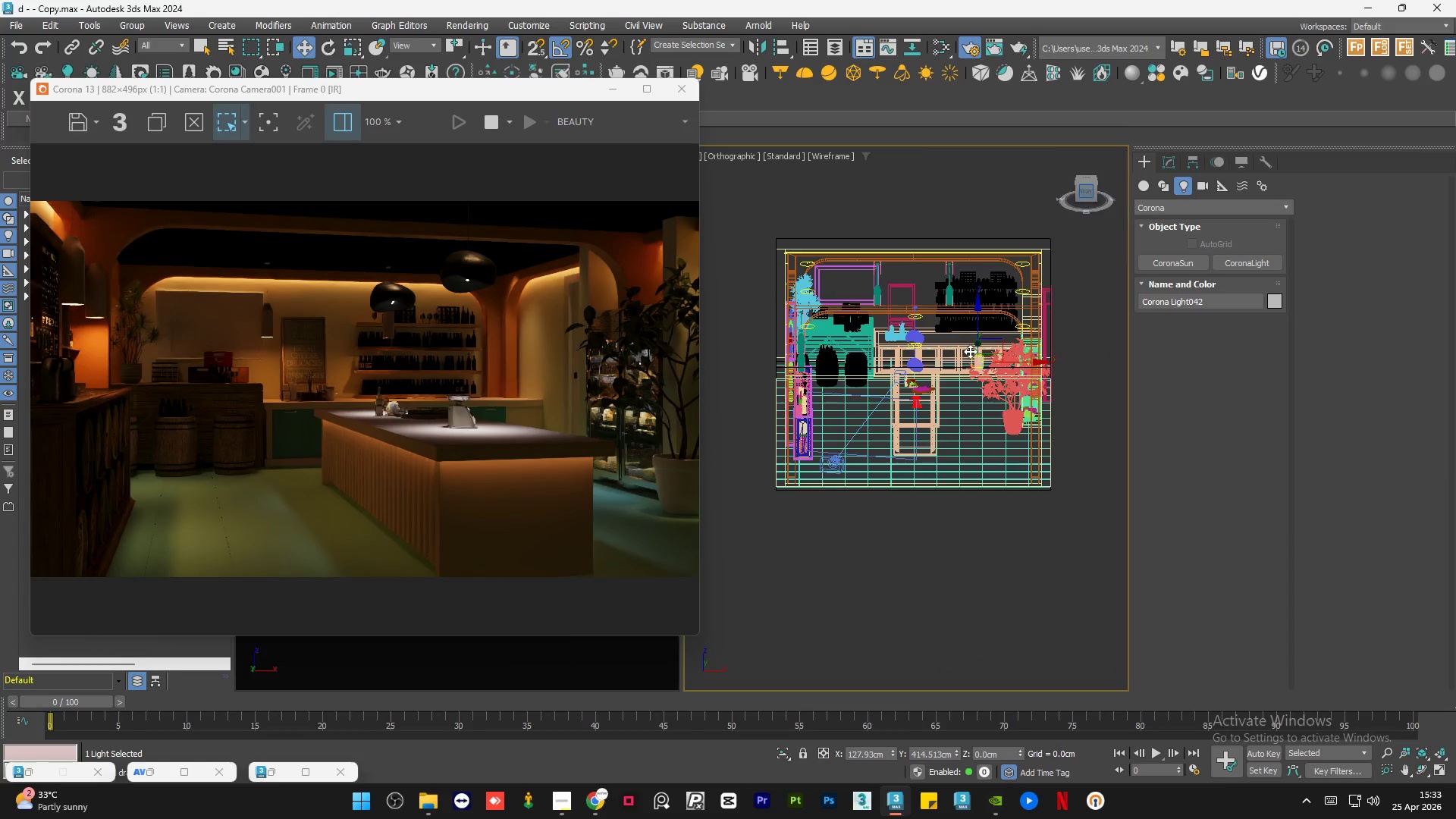 
scroll: coordinate [982, 366], scroll_direction: up, amount: 3.0
 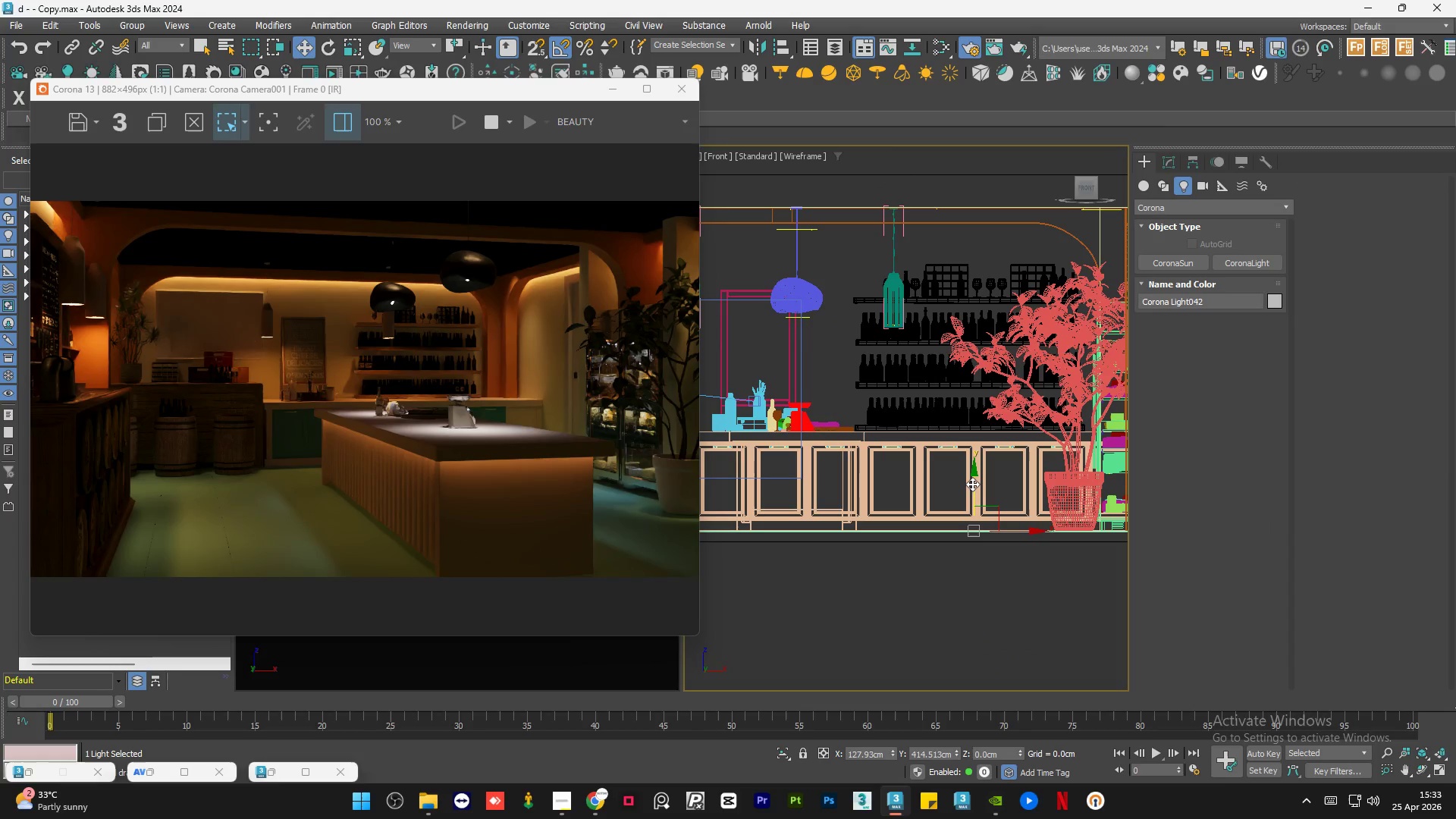 
left_click_drag(start_coordinate=[972, 484], to_coordinate=[971, 345])
 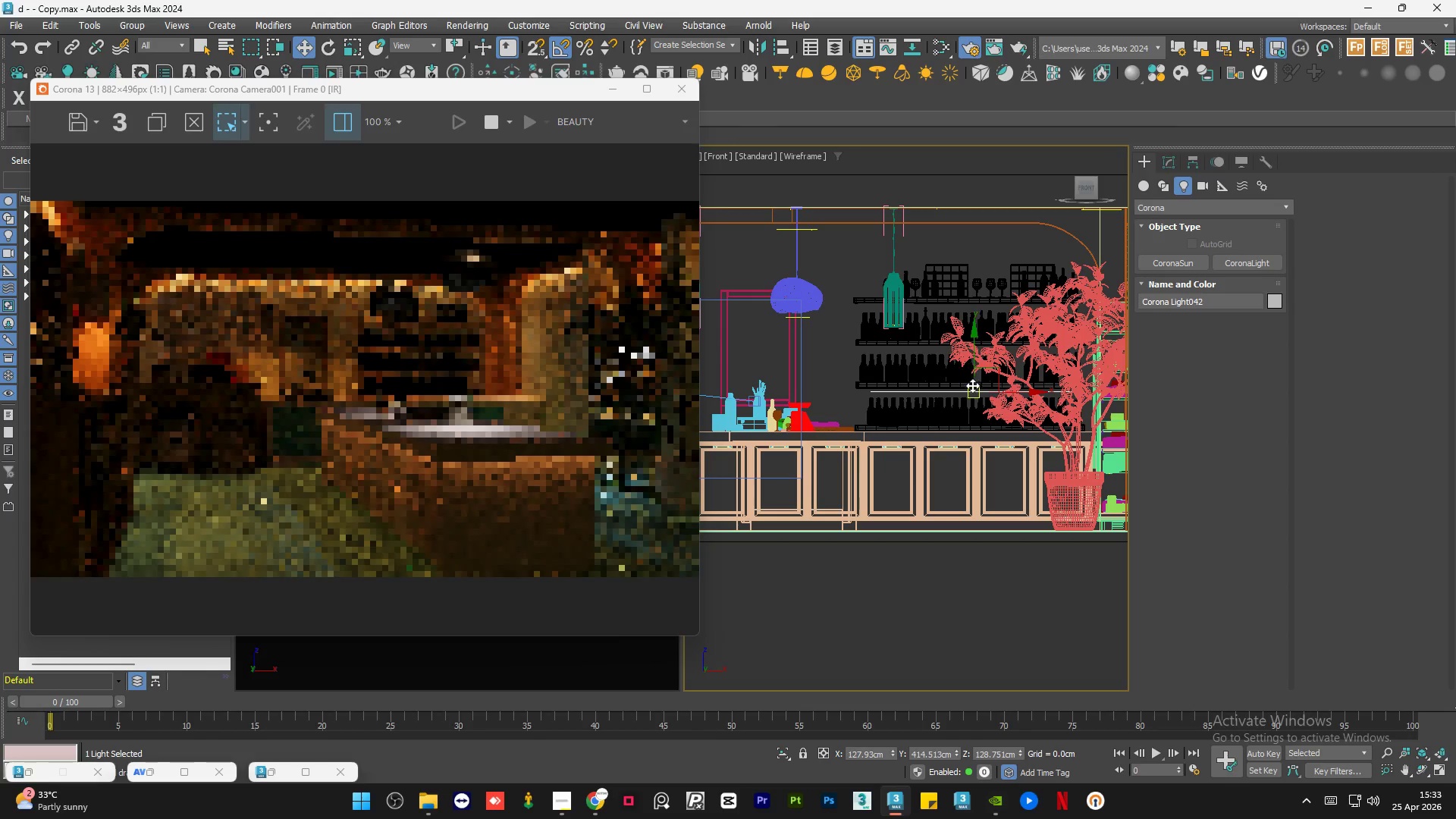 
scroll: coordinate [992, 399], scroll_direction: up, amount: 7.0
 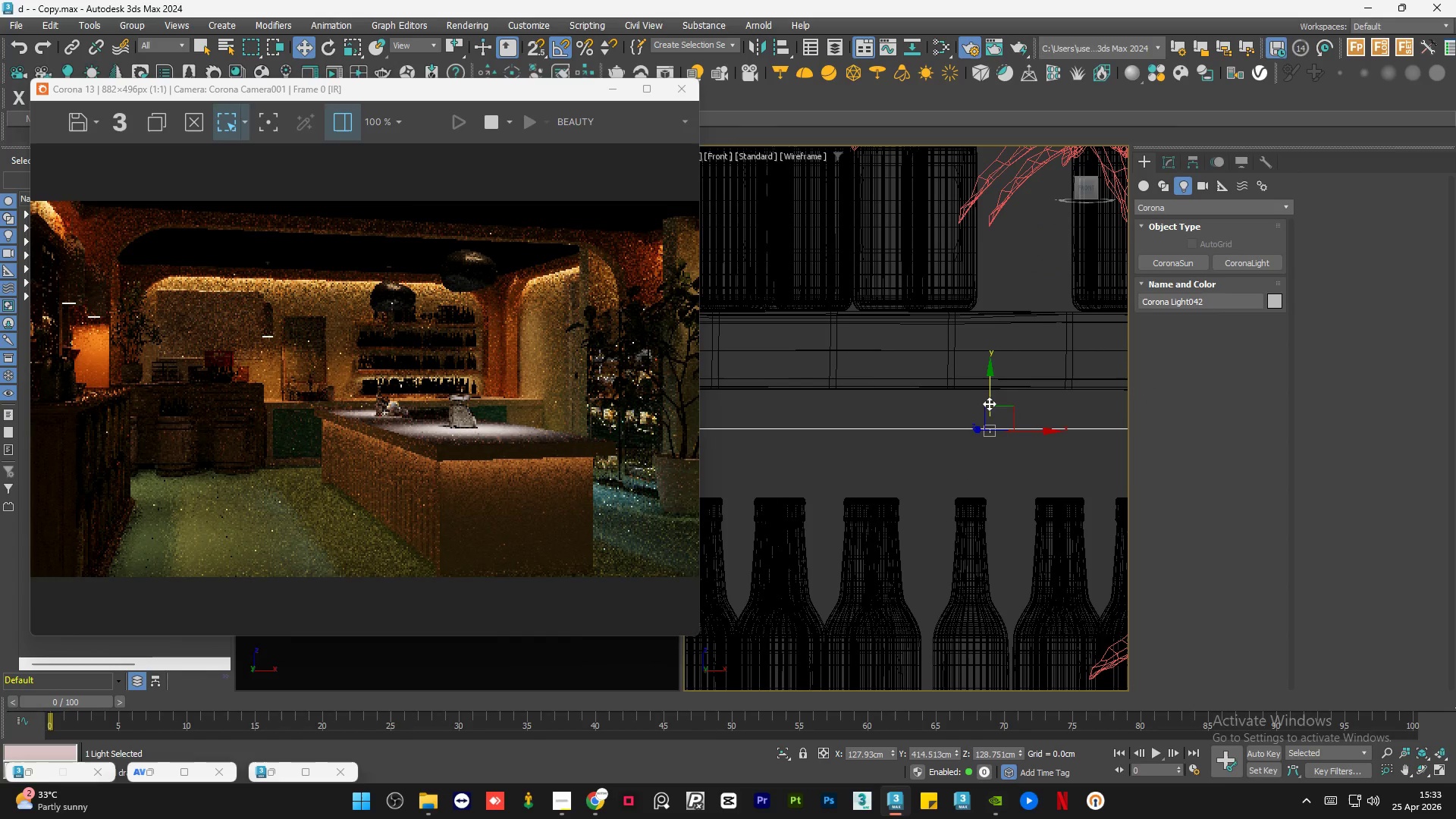 
left_click_drag(start_coordinate=[990, 393], to_coordinate=[995, 353])
 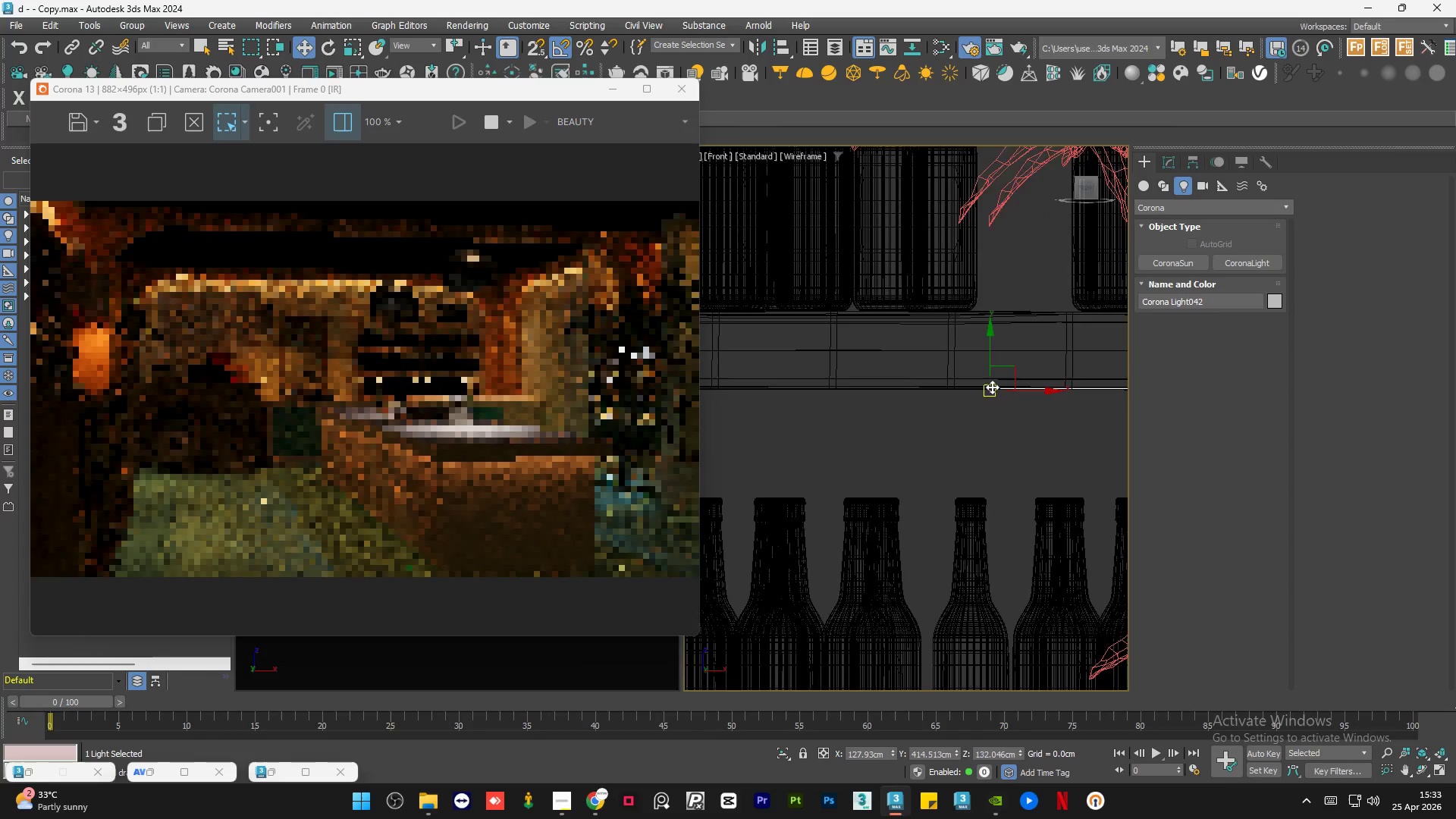 
scroll: coordinate [979, 383], scroll_direction: up, amount: 7.0
 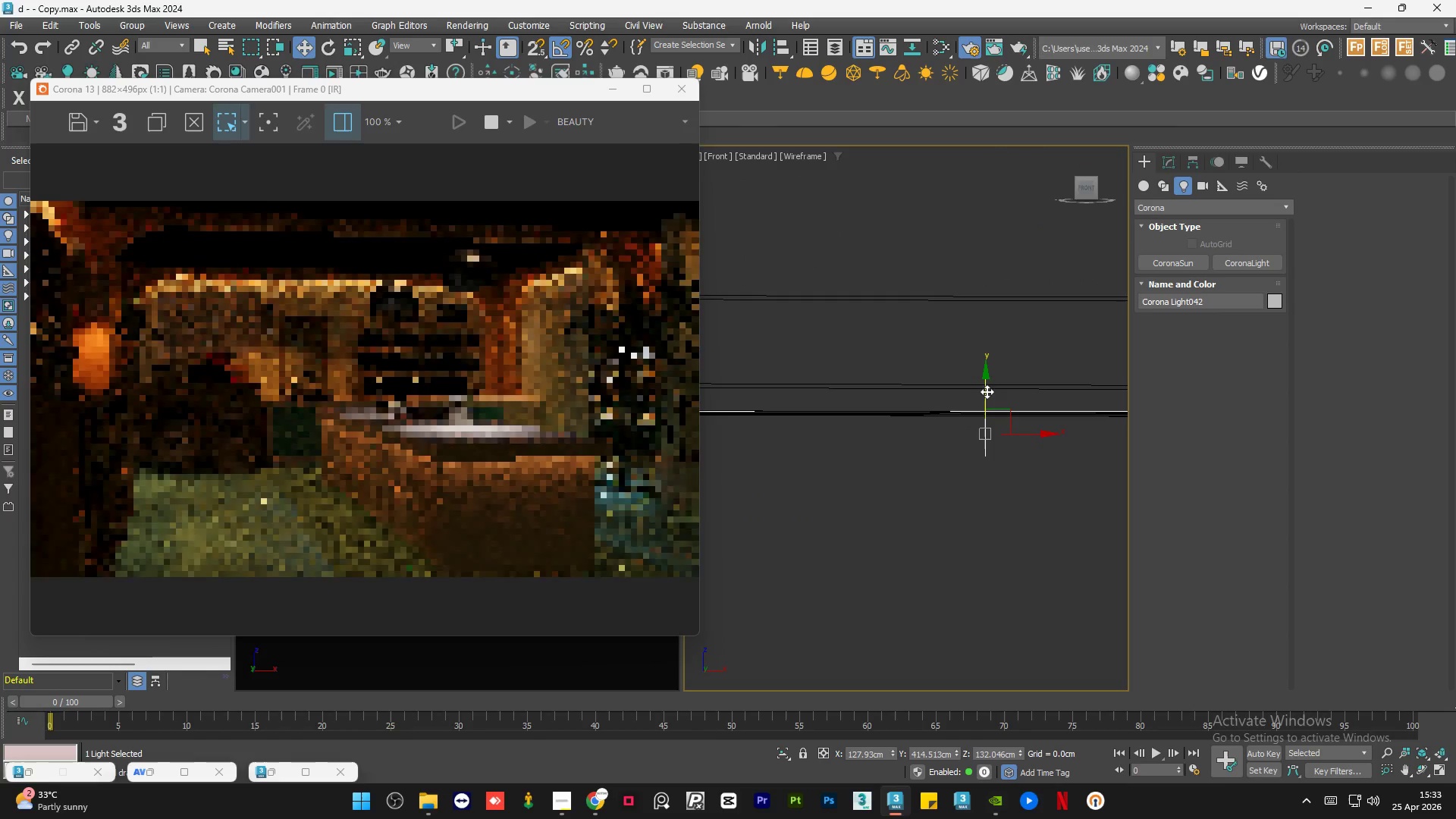 
left_click_drag(start_coordinate=[987, 388], to_coordinate=[992, 394])
 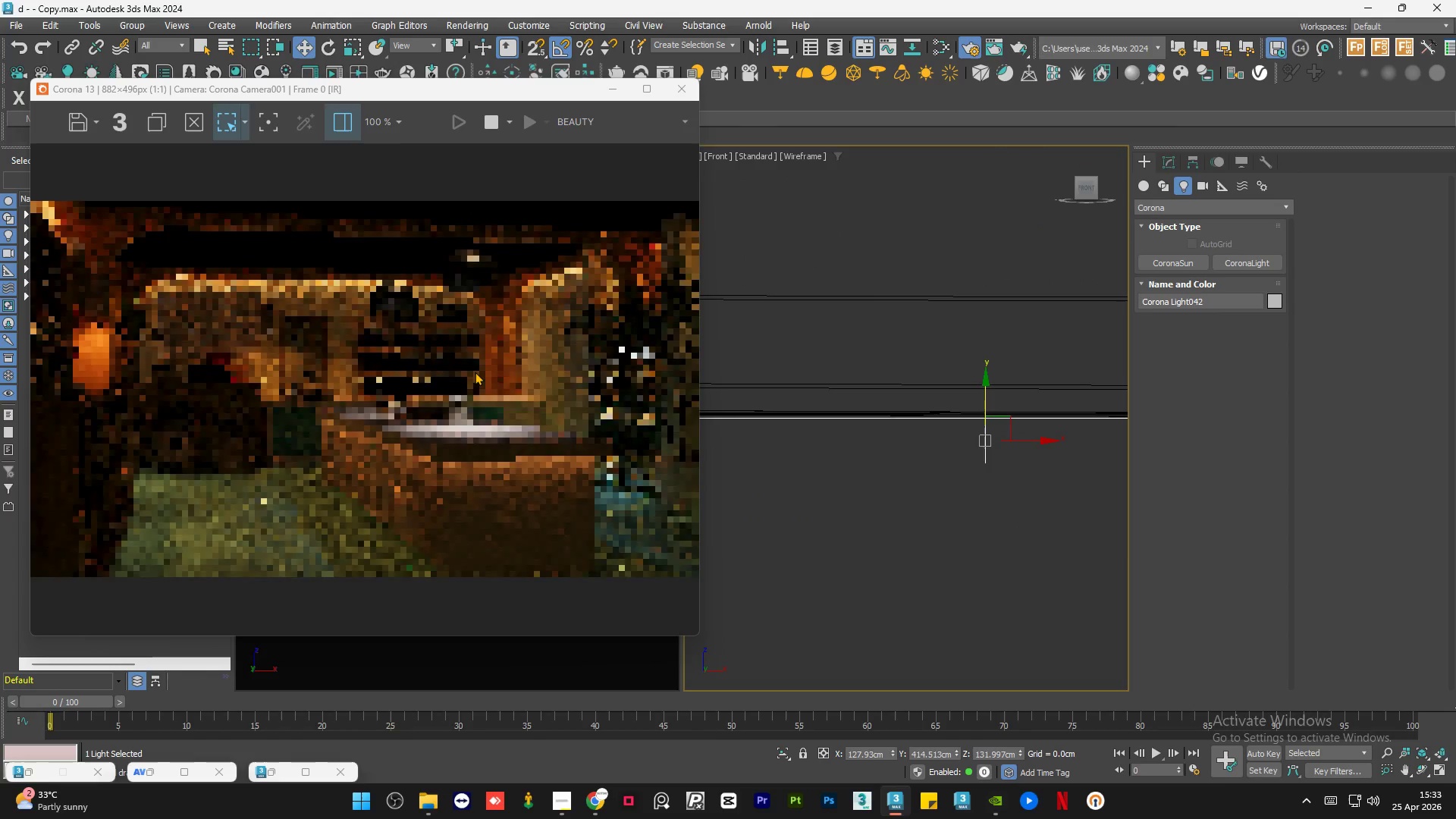 
scroll: coordinate [485, 372], scroll_direction: up, amount: 1.0
 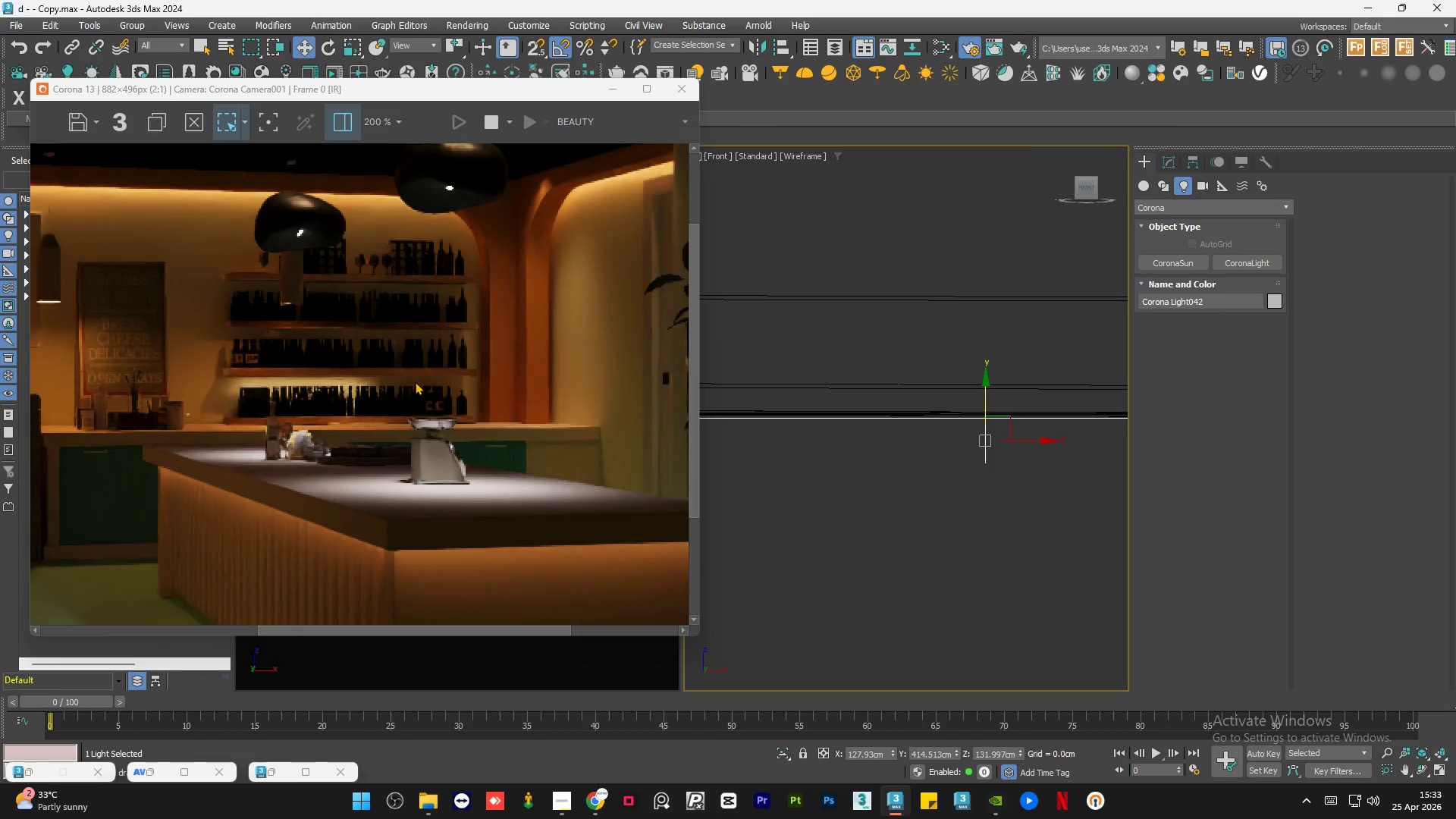 
hold_key(key=AltLeft, duration=2.41)
 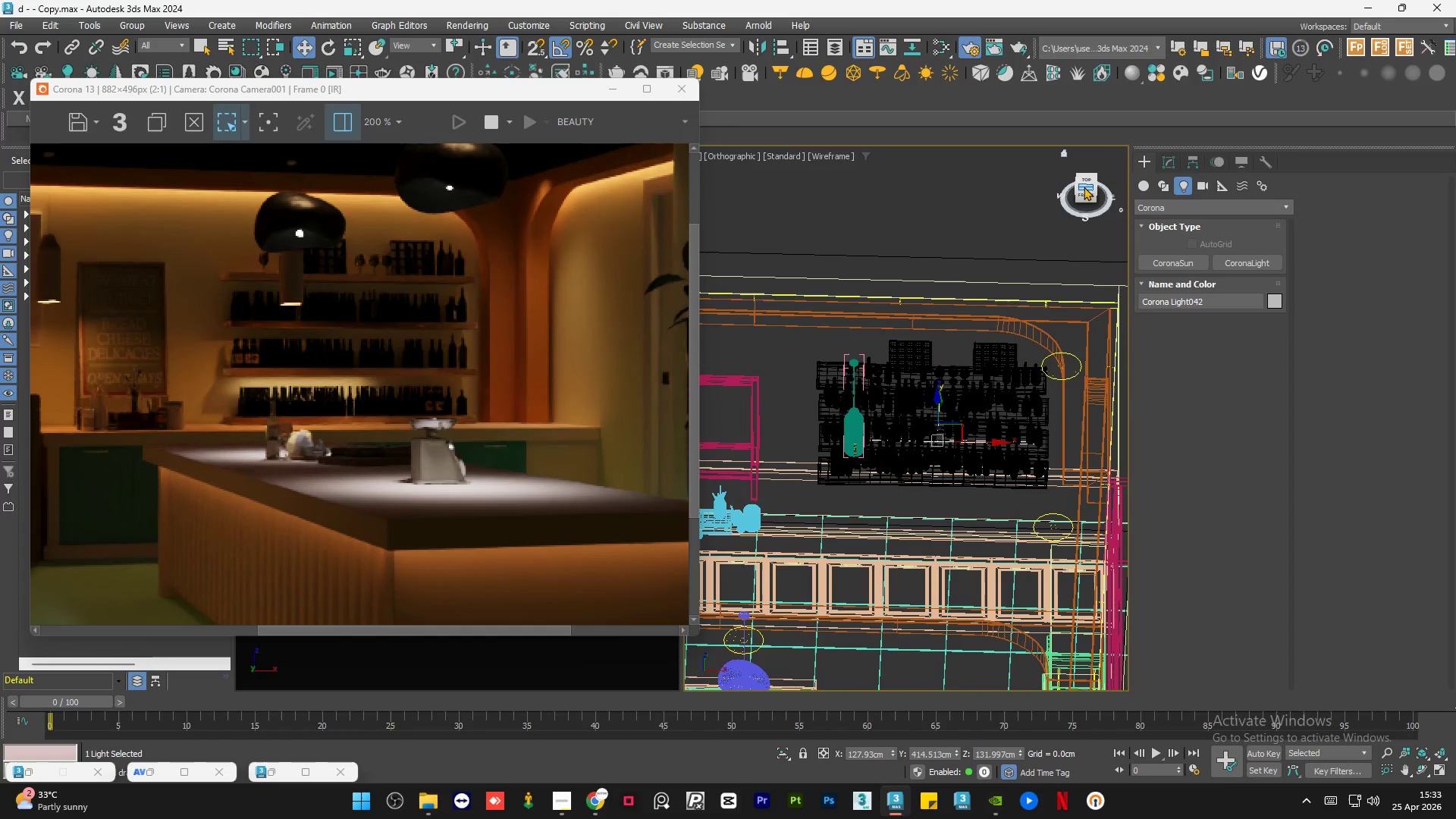 
scroll: coordinate [937, 441], scroll_direction: down, amount: 16.0
 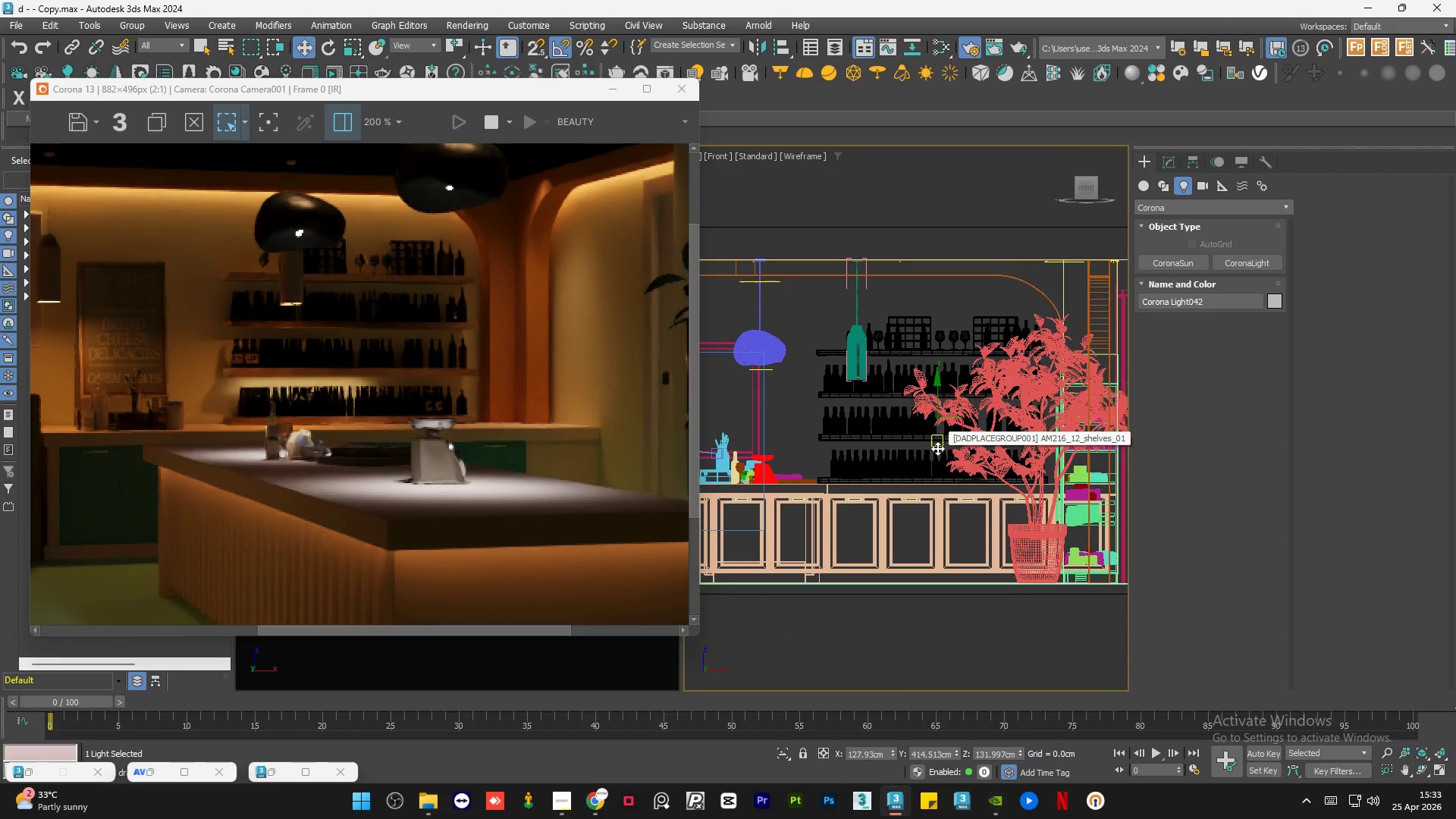 
left_click([1084, 185])
 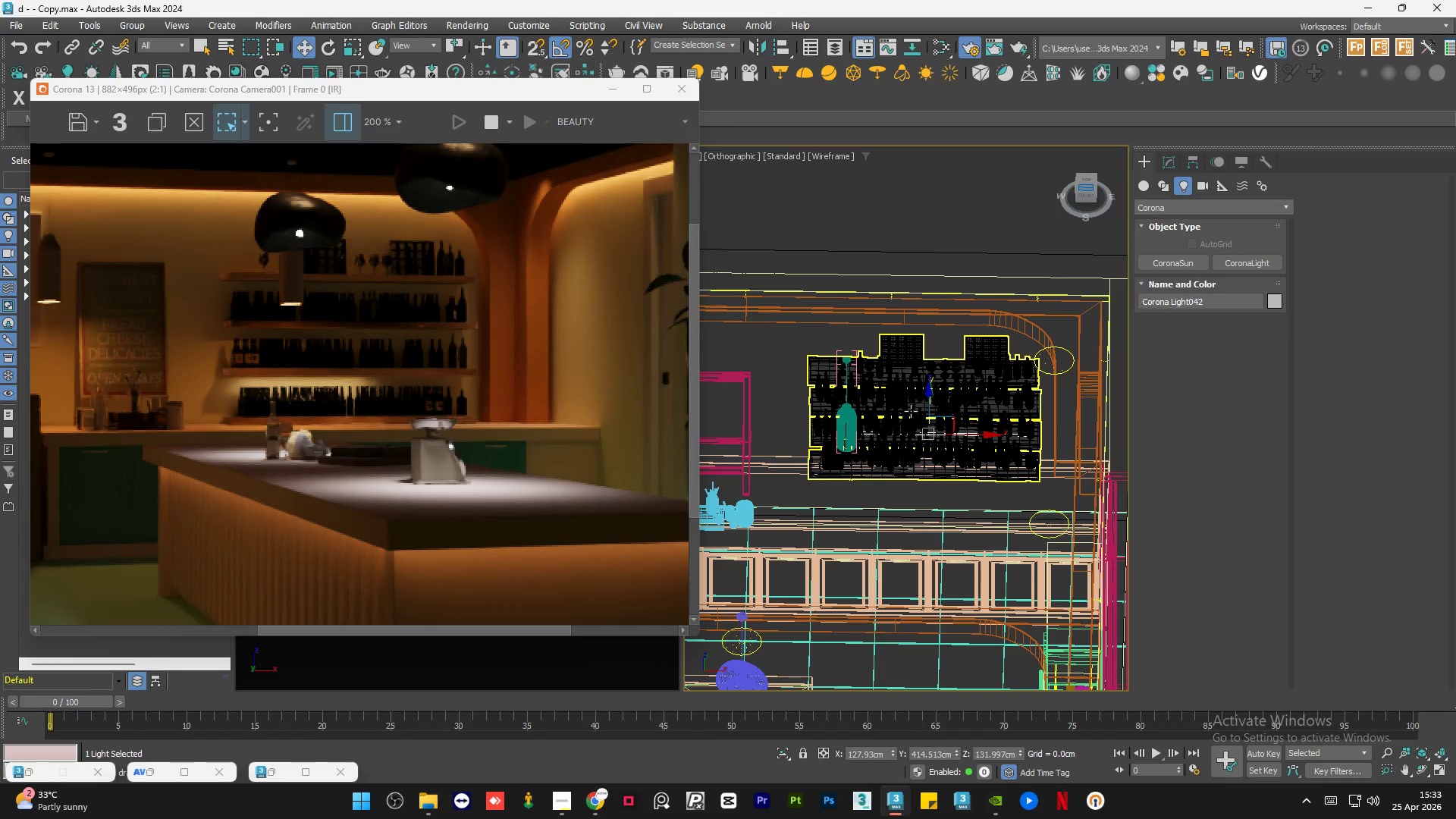 
scroll: coordinate [957, 460], scroll_direction: up, amount: 3.0
 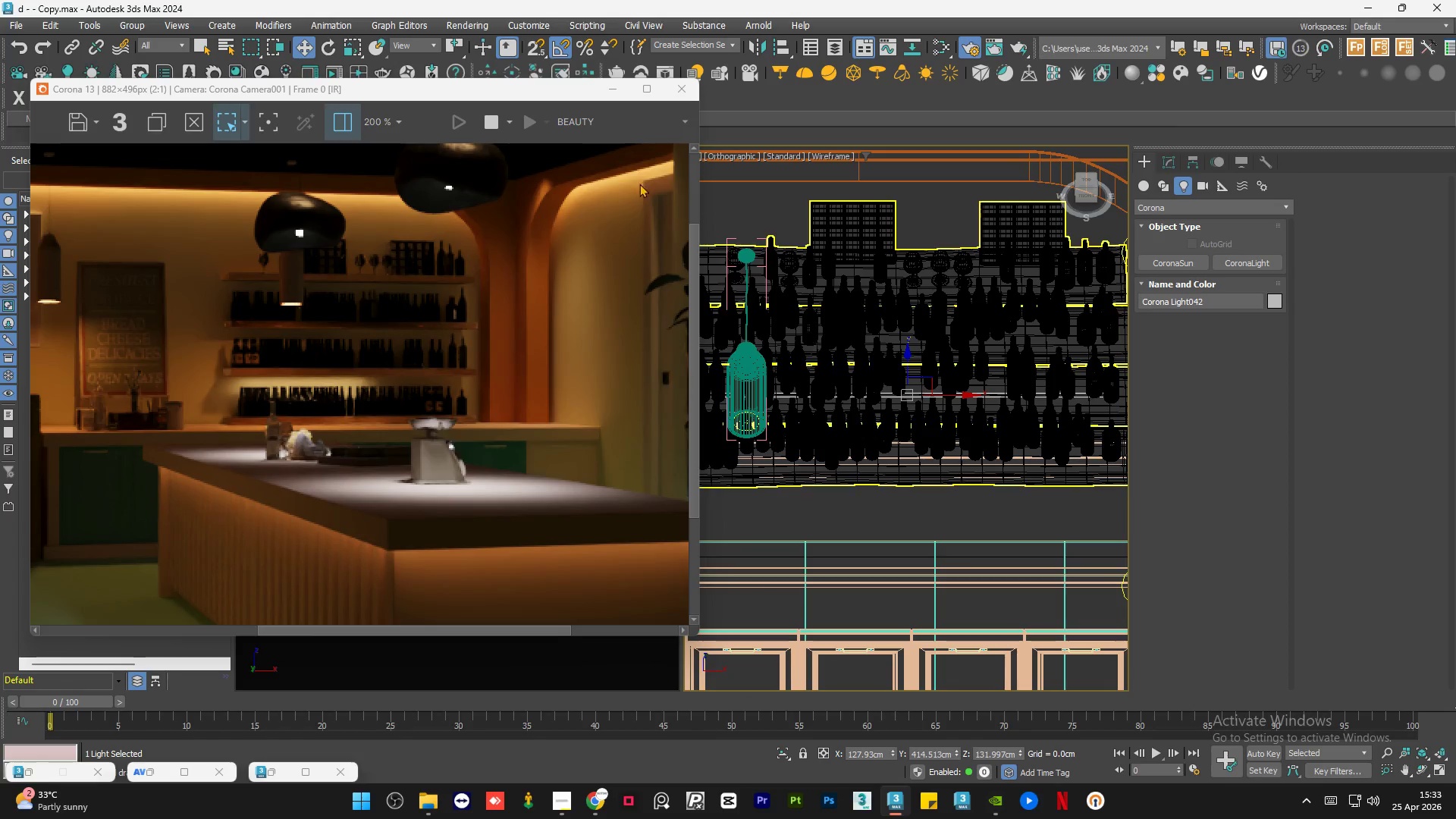 
left_click_drag(start_coordinate=[563, 91], to_coordinate=[460, 80])
 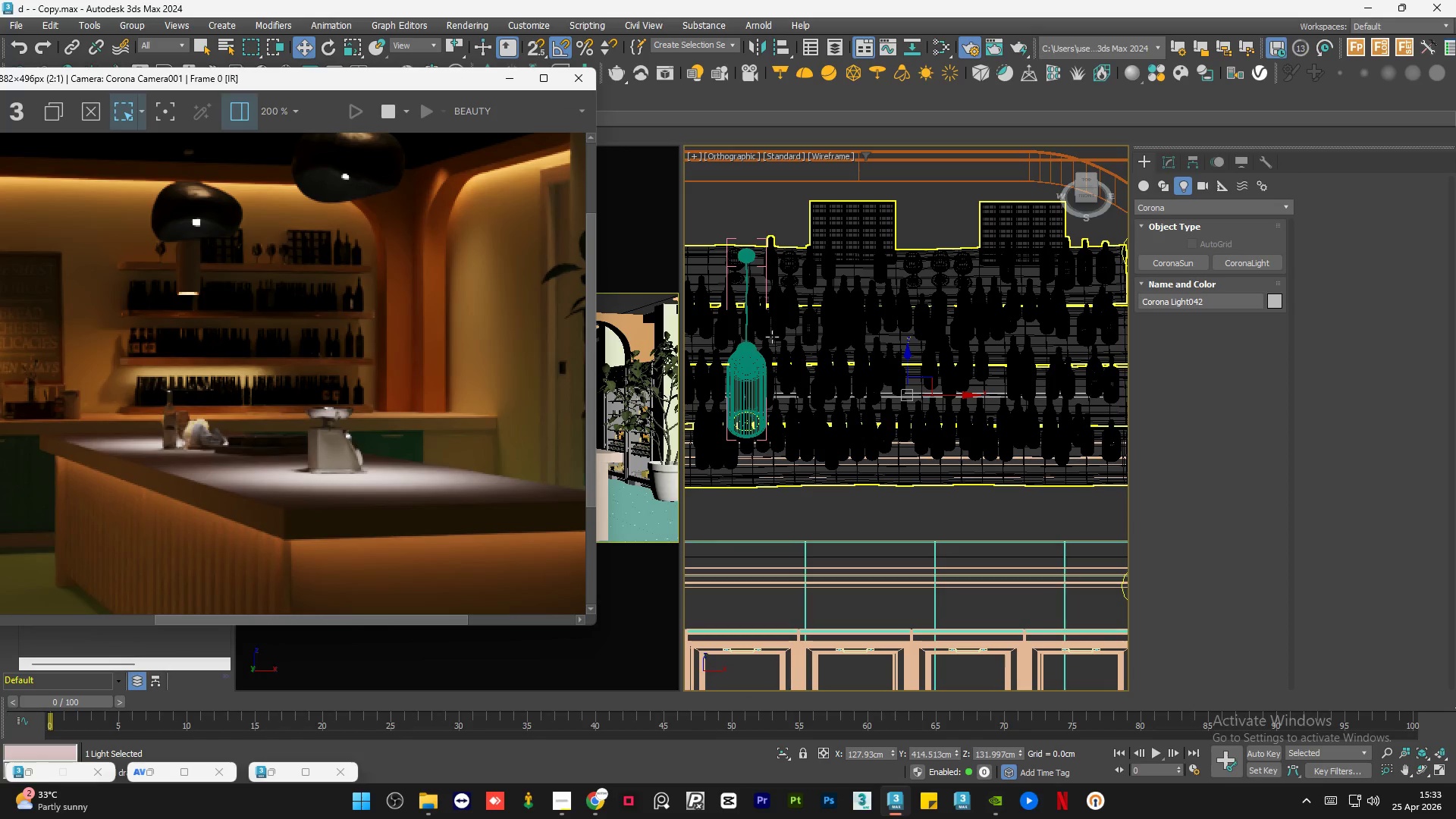 
scroll: coordinate [776, 341], scroll_direction: down, amount: 1.0
 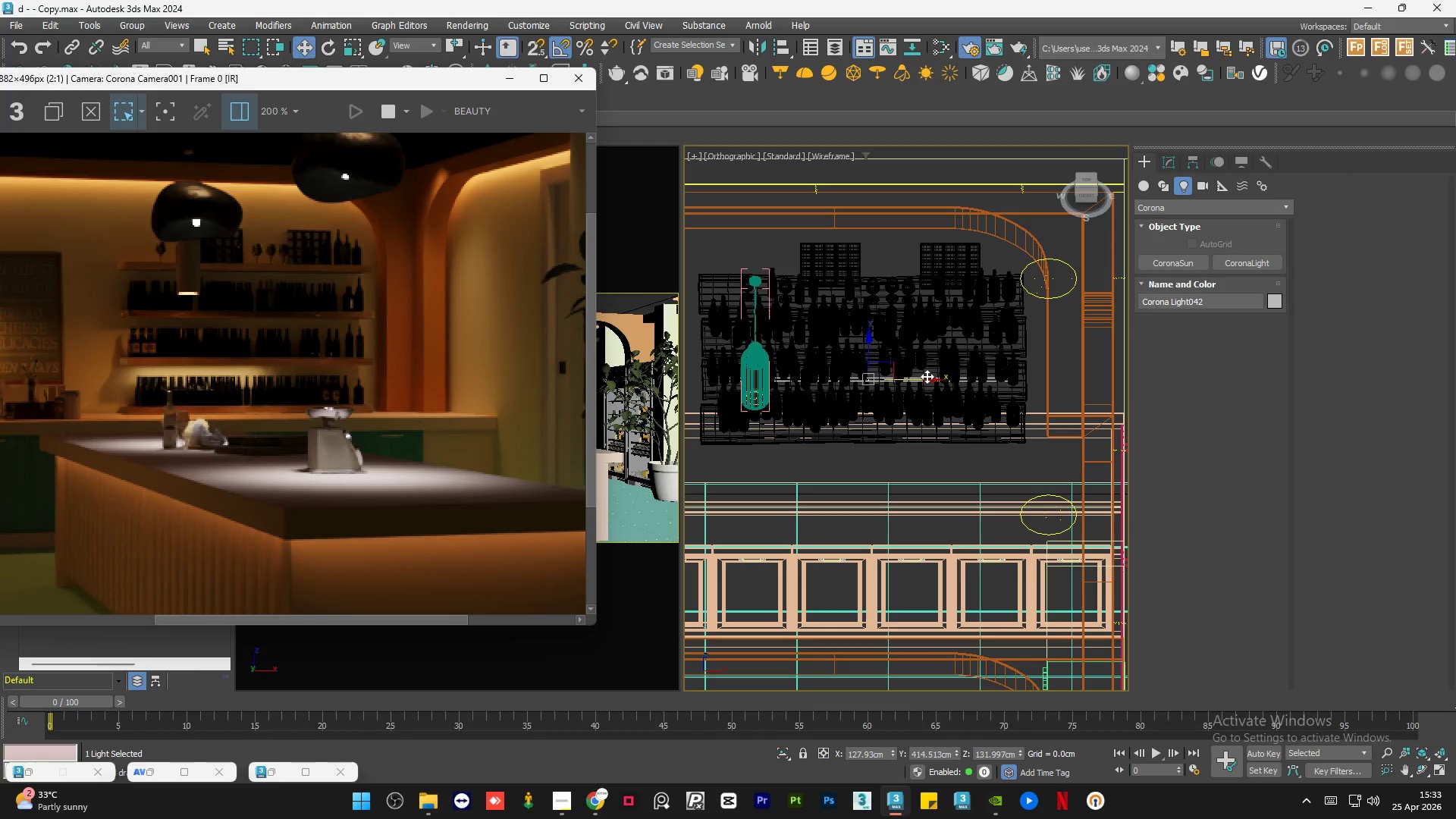 
left_click_drag(start_coordinate=[924, 377], to_coordinate=[919, 377])
 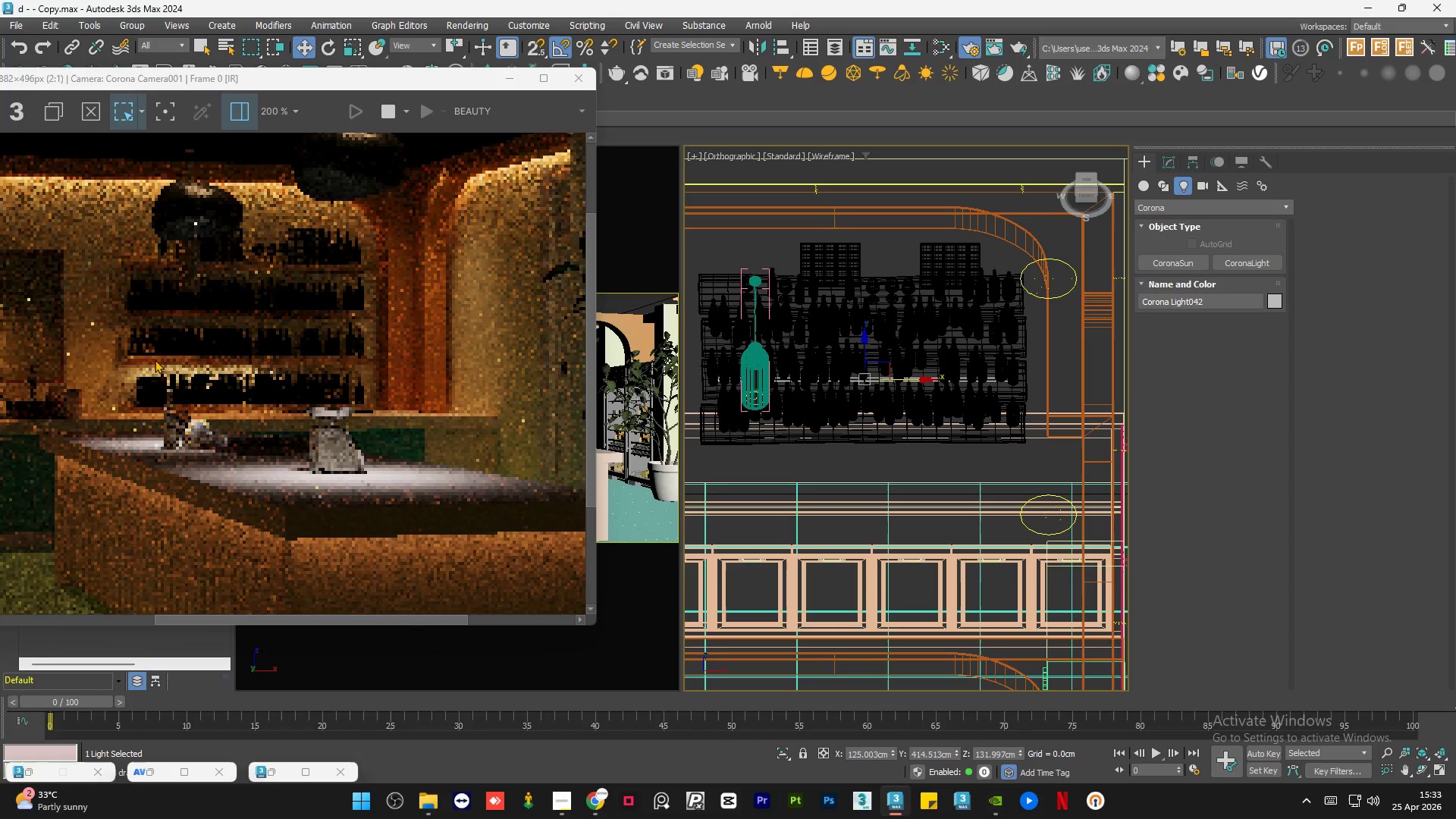 
scroll: coordinate [147, 363], scroll_direction: up, amount: 1.0
 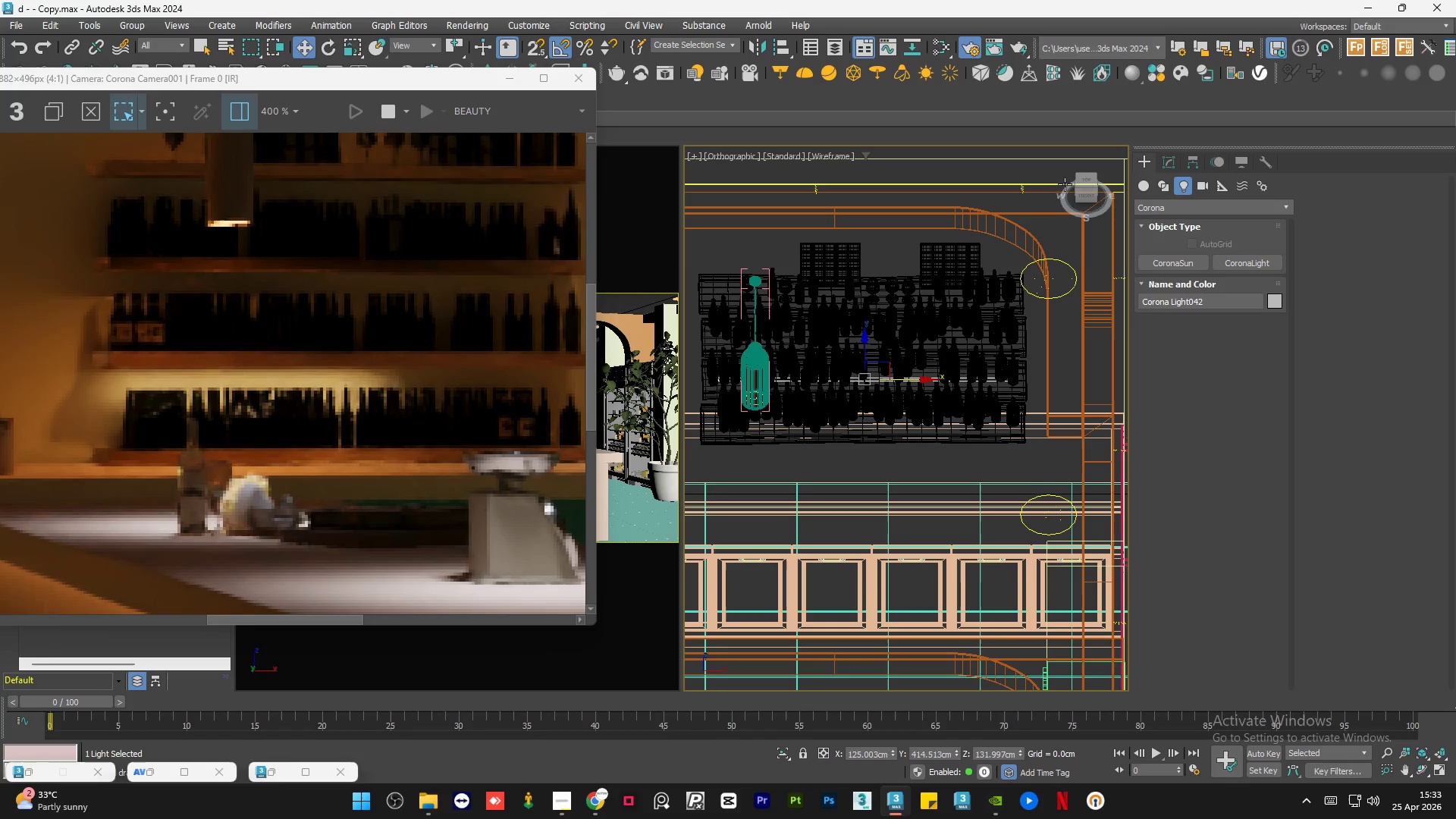 
left_click([1086, 181])
 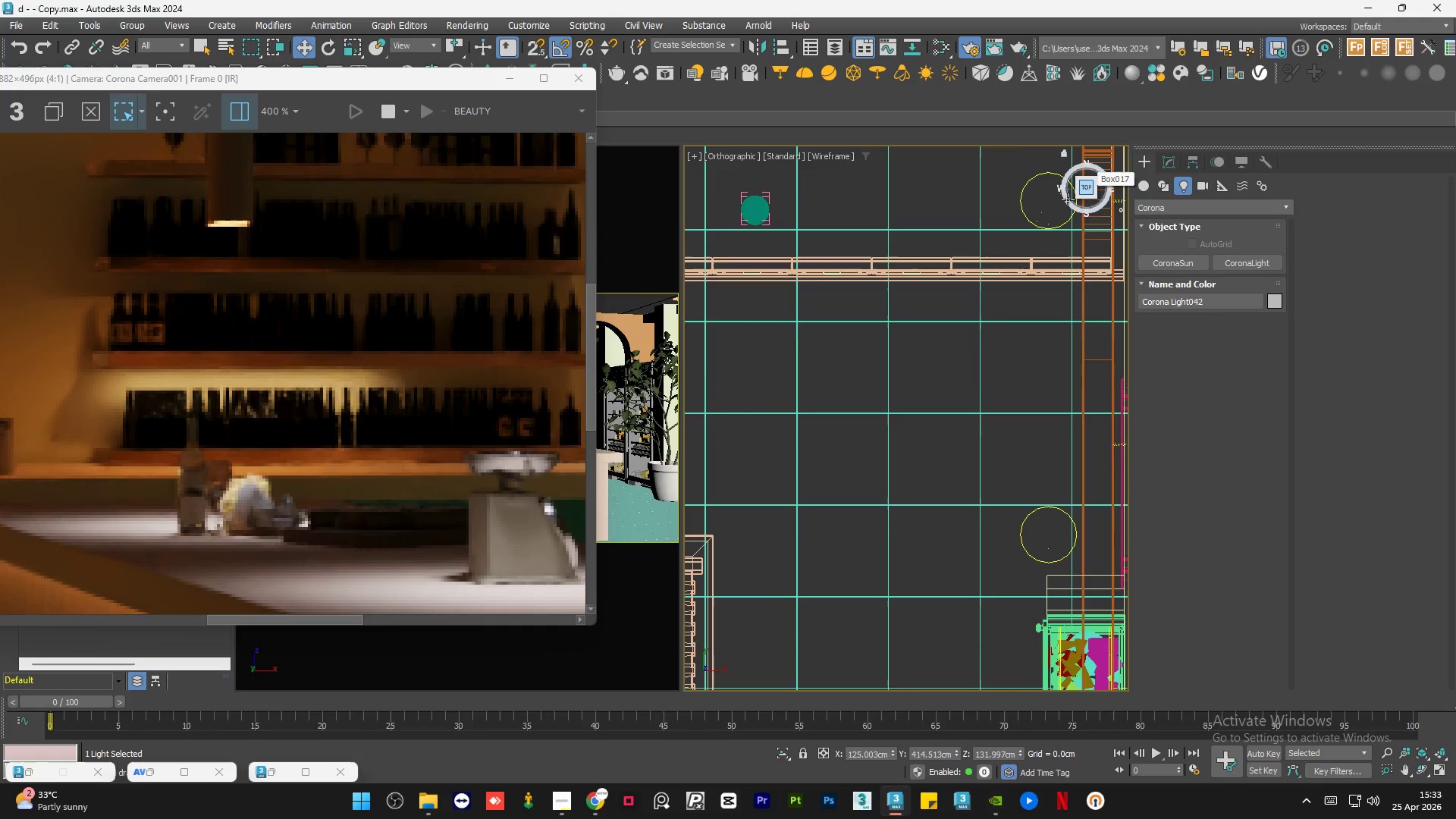 
scroll: coordinate [936, 288], scroll_direction: down, amount: 6.0
 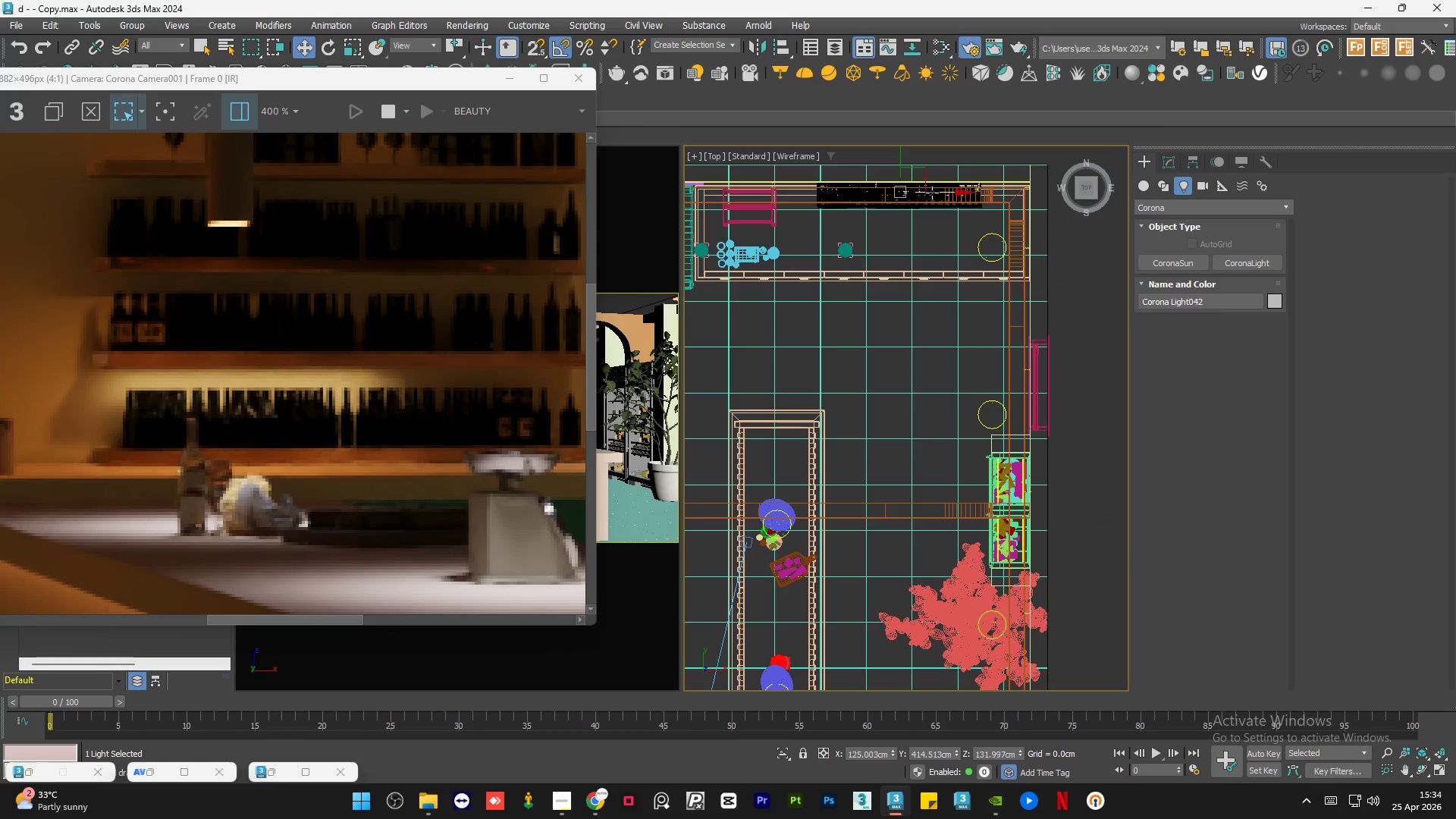 
scroll: coordinate [894, 194], scroll_direction: up, amount: 7.0
 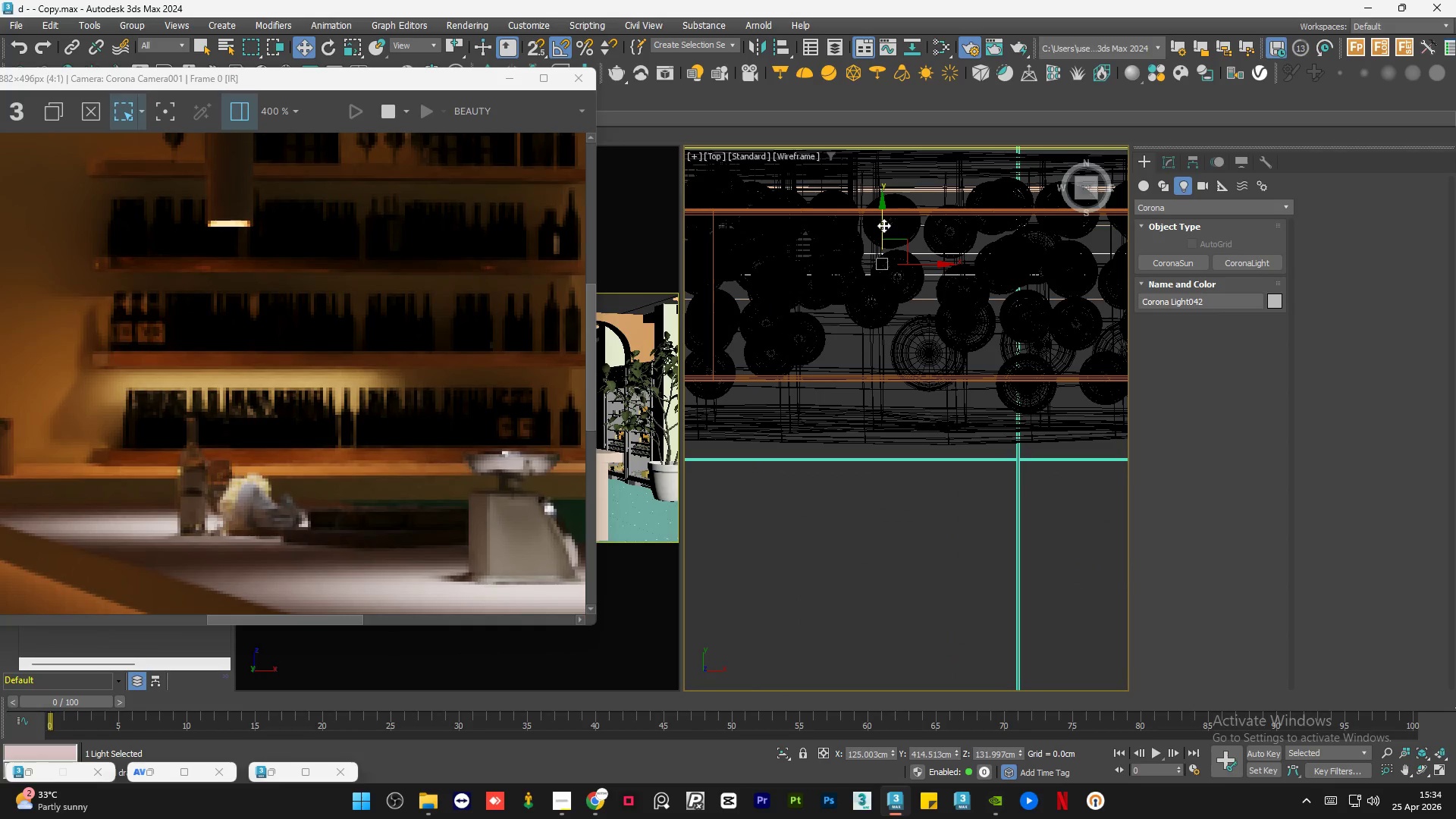 
left_click_drag(start_coordinate=[883, 225], to_coordinate=[880, 258])
 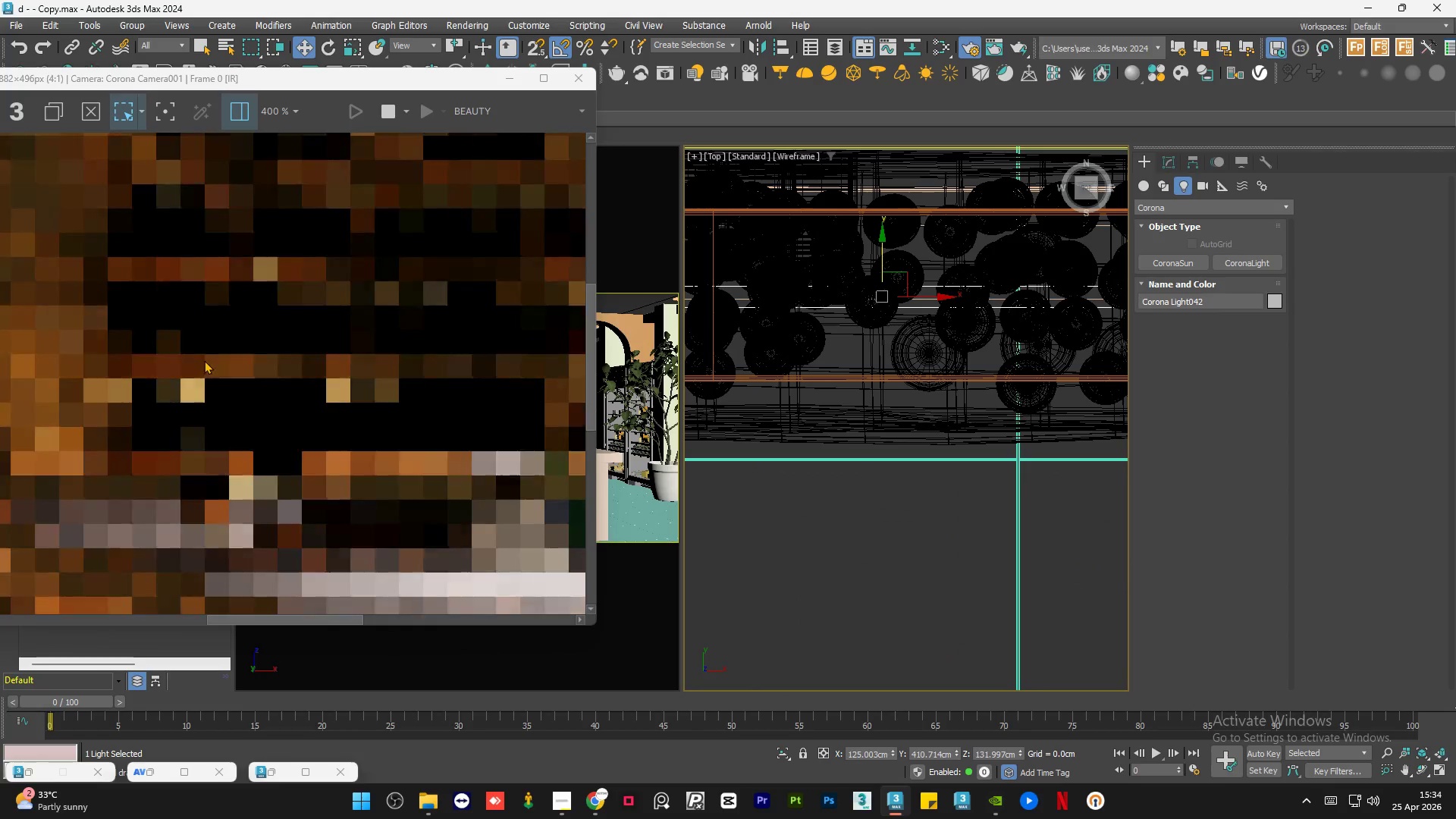 
scroll: coordinate [204, 360], scroll_direction: down, amount: 1.0
 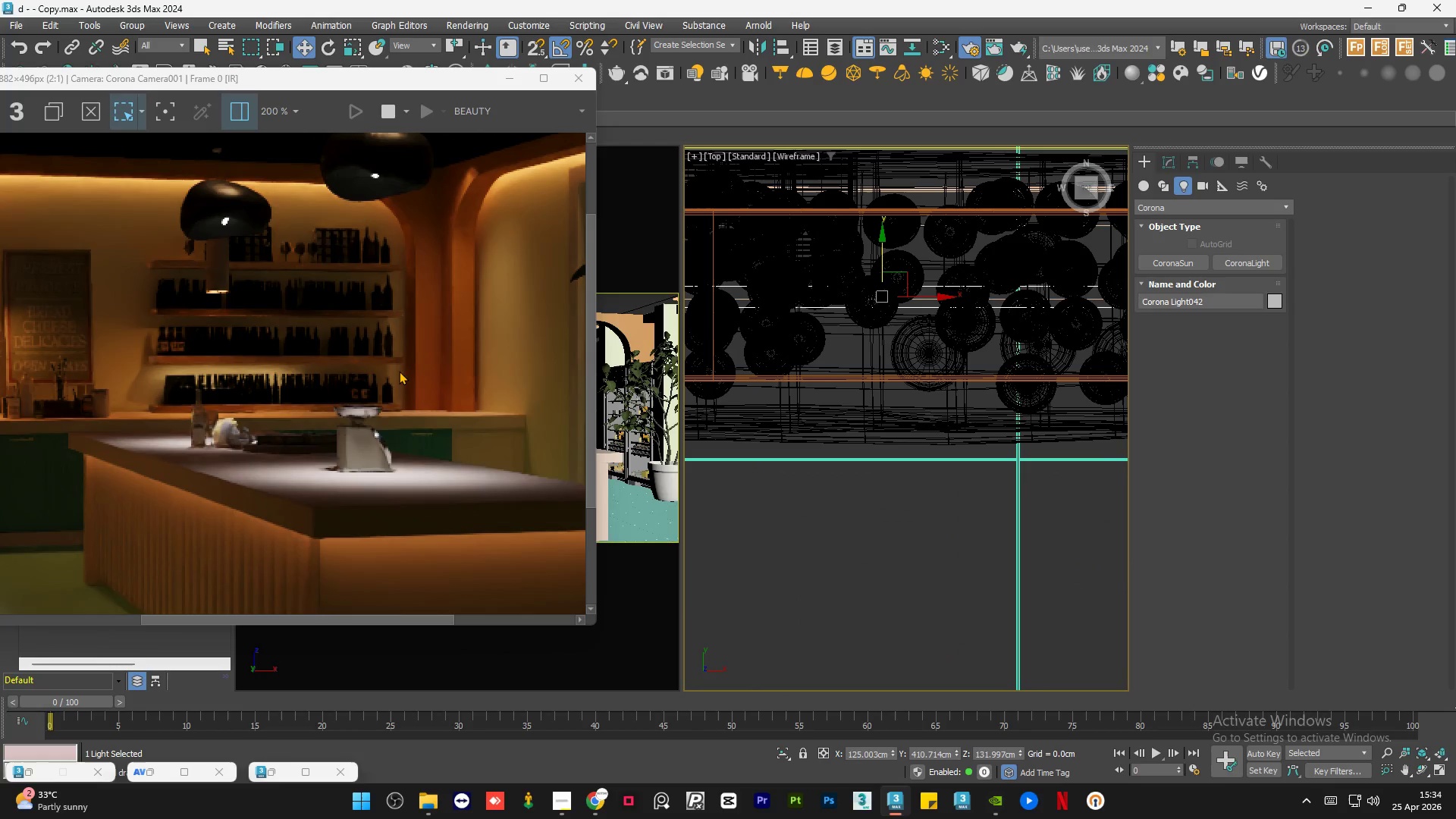 
hold_key(key=AltLeft, duration=2.92)
 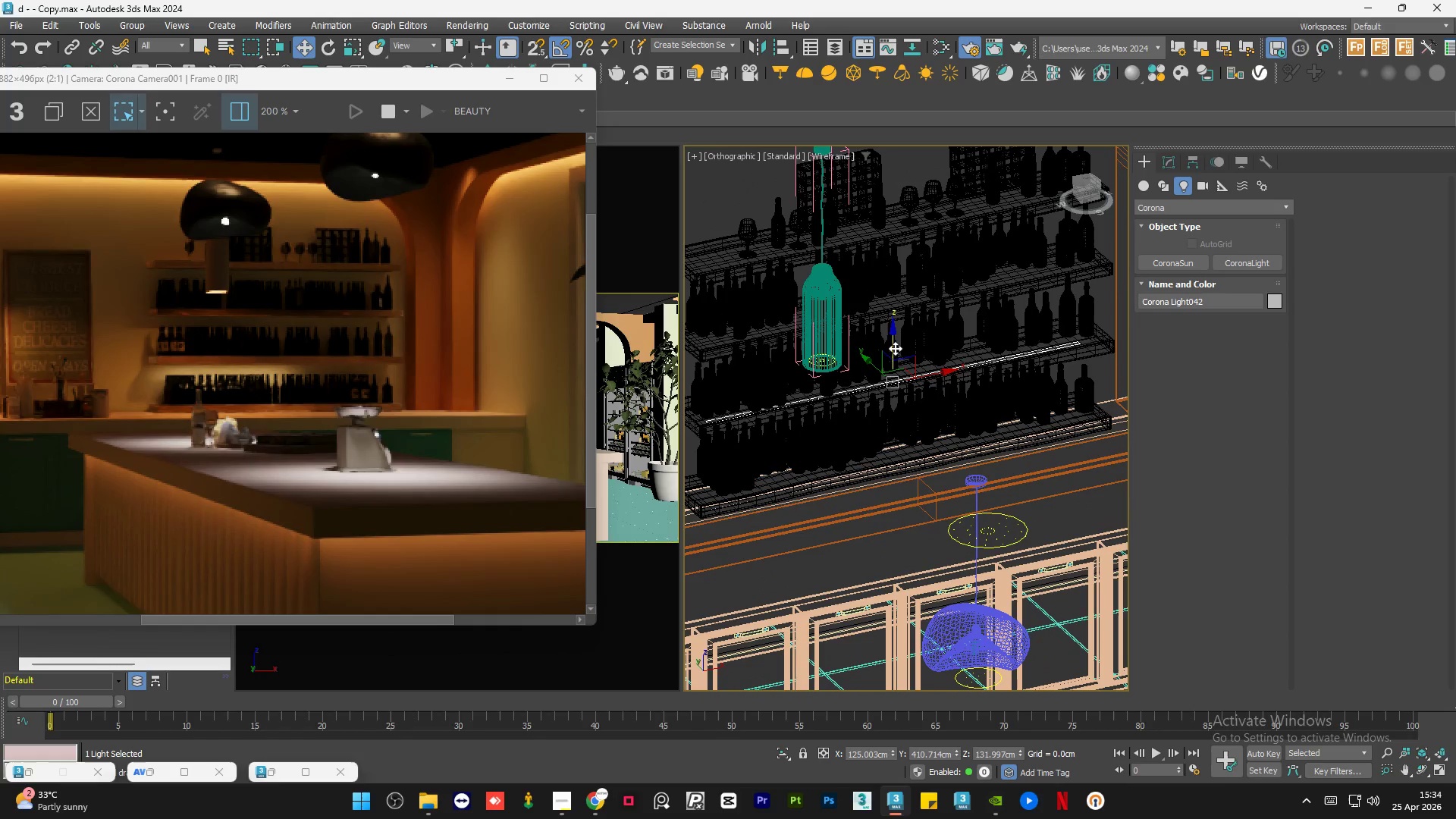 
scroll: coordinate [897, 411], scroll_direction: down, amount: 4.0
 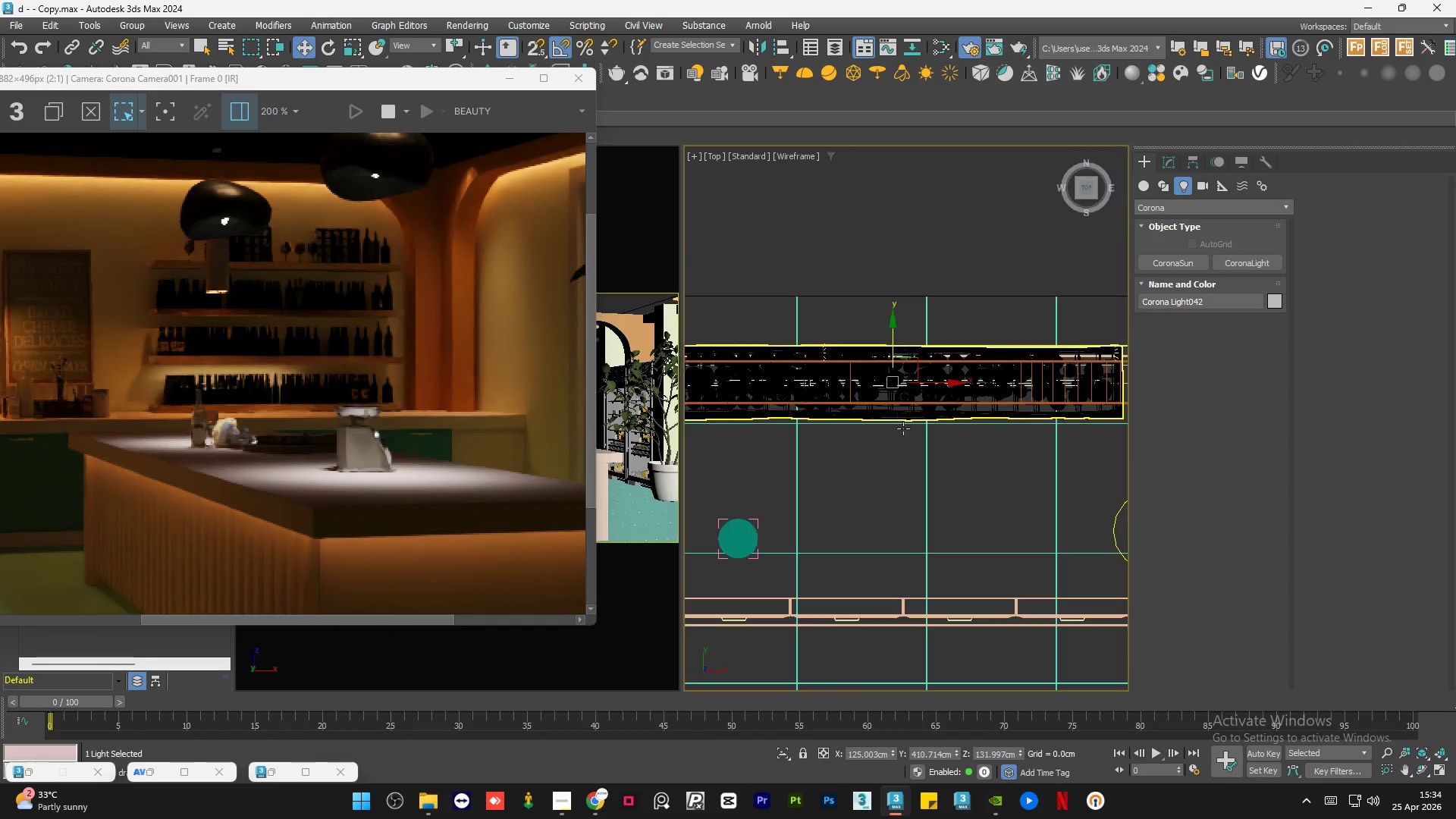 
left_click_drag(start_coordinate=[895, 348], to_coordinate=[902, 350])
 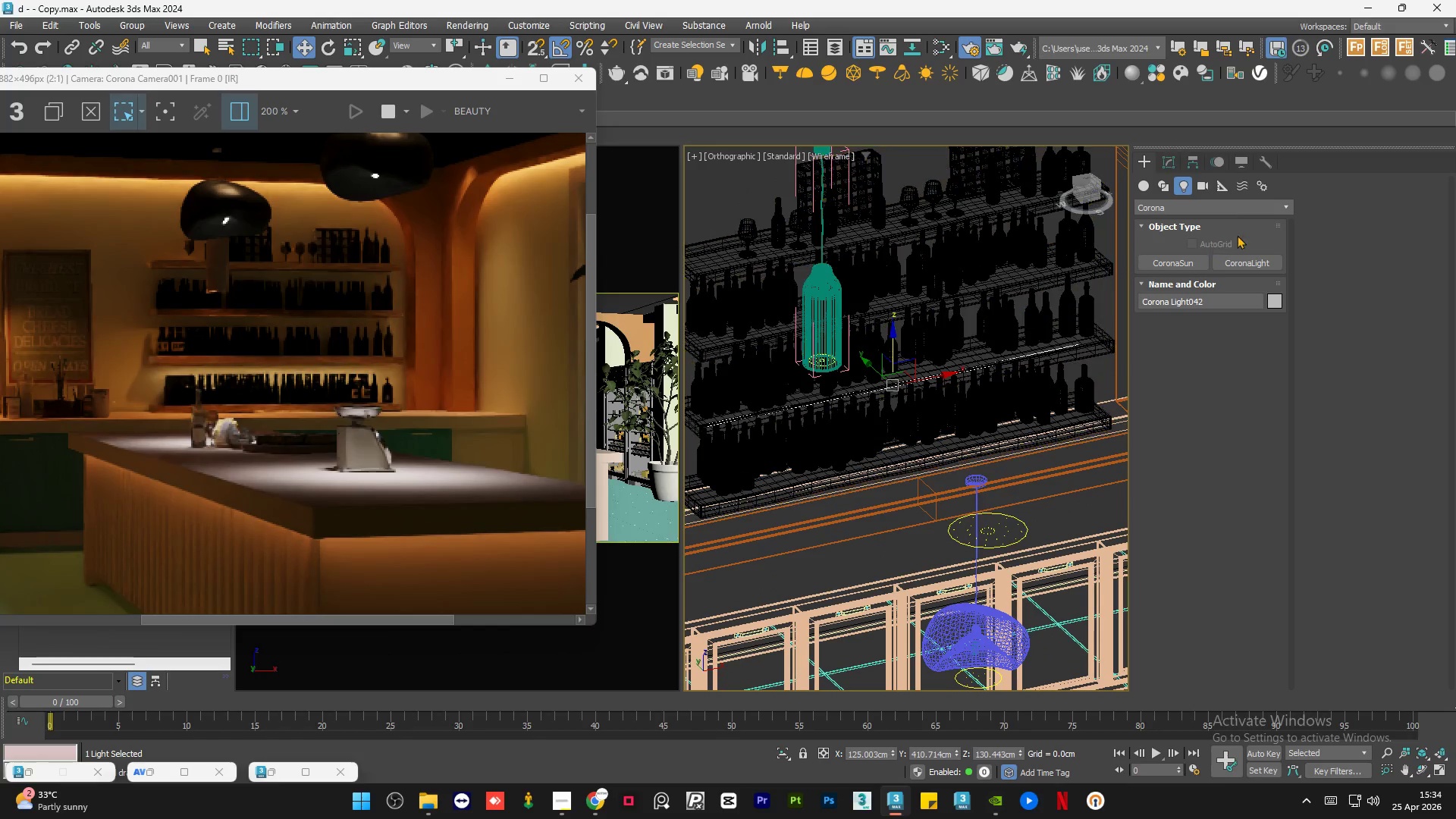 
left_click([1166, 162])
 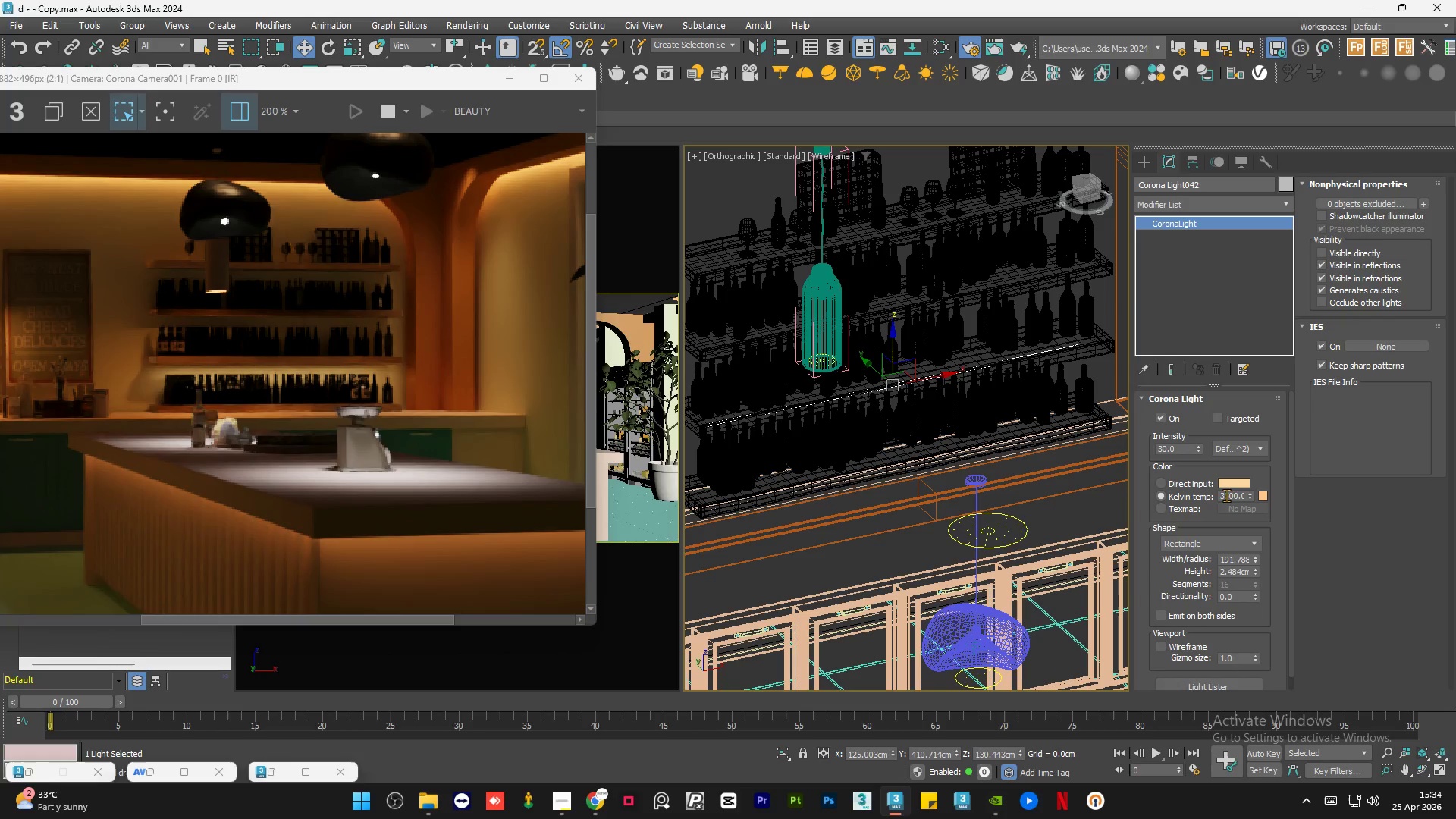 
scroll: coordinate [435, 394], scroll_direction: down, amount: 1.0
 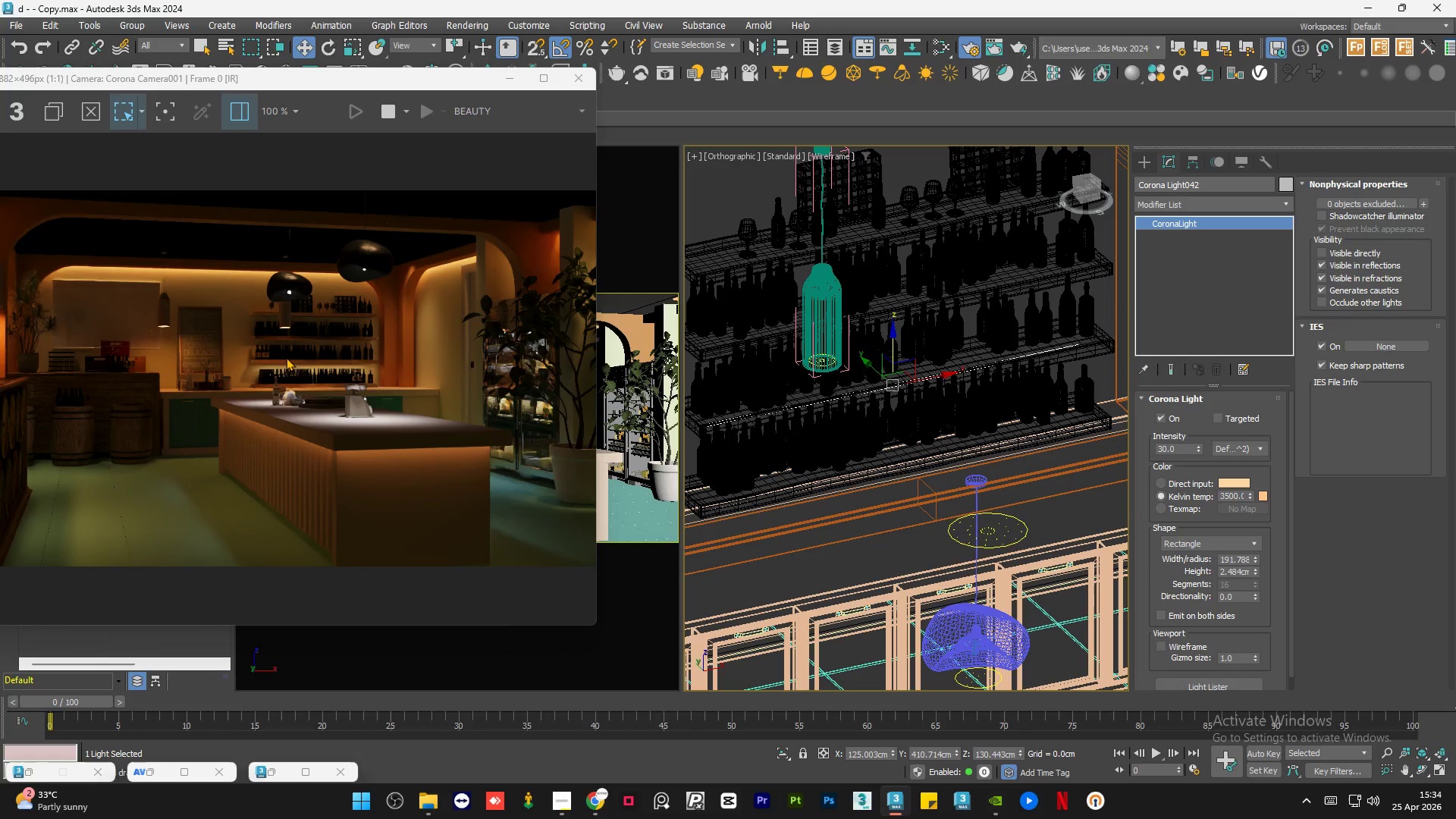 
scroll: coordinate [285, 357], scroll_direction: up, amount: 1.0
 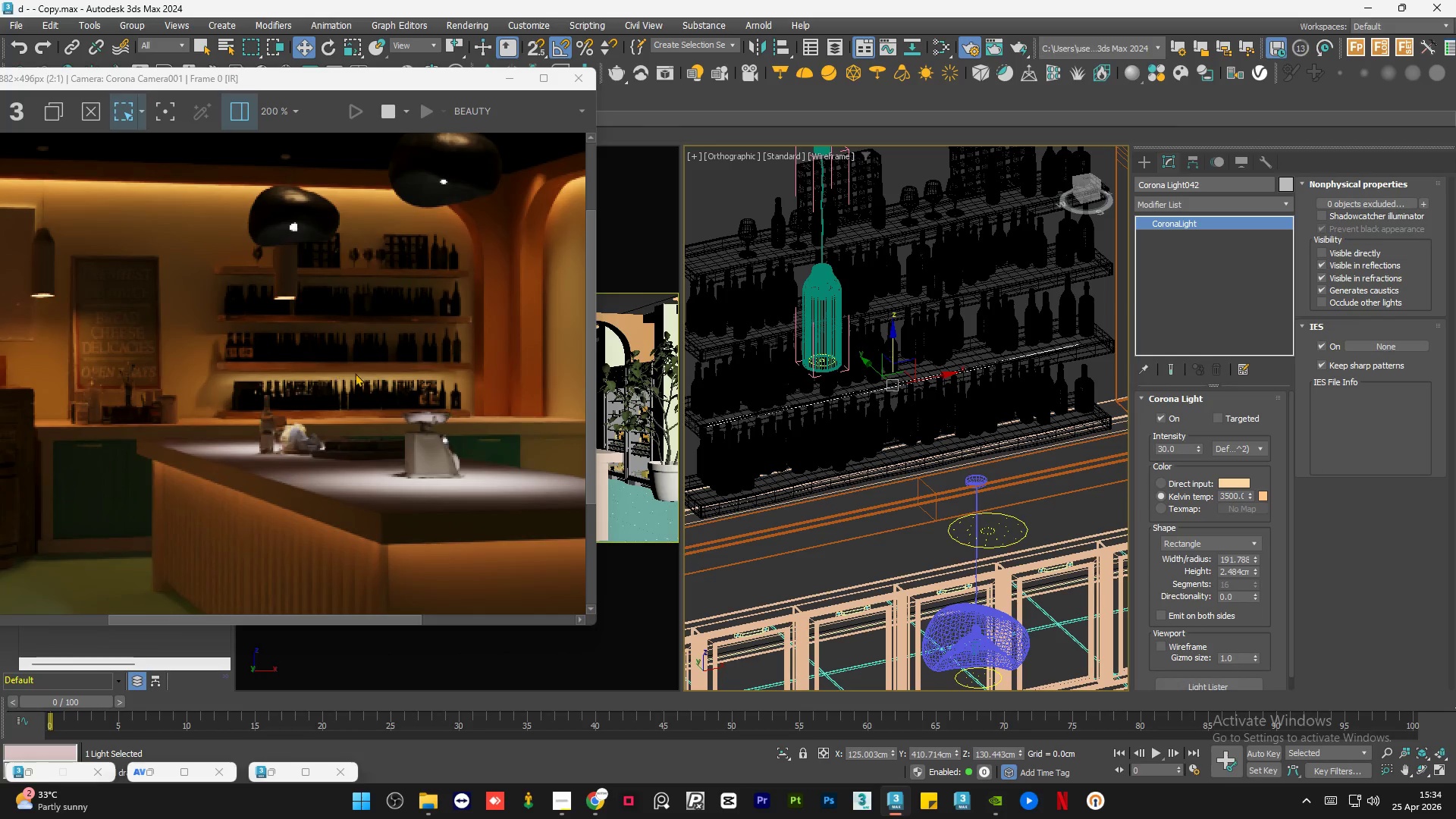 
scroll: coordinate [381, 380], scroll_direction: down, amount: 1.0
 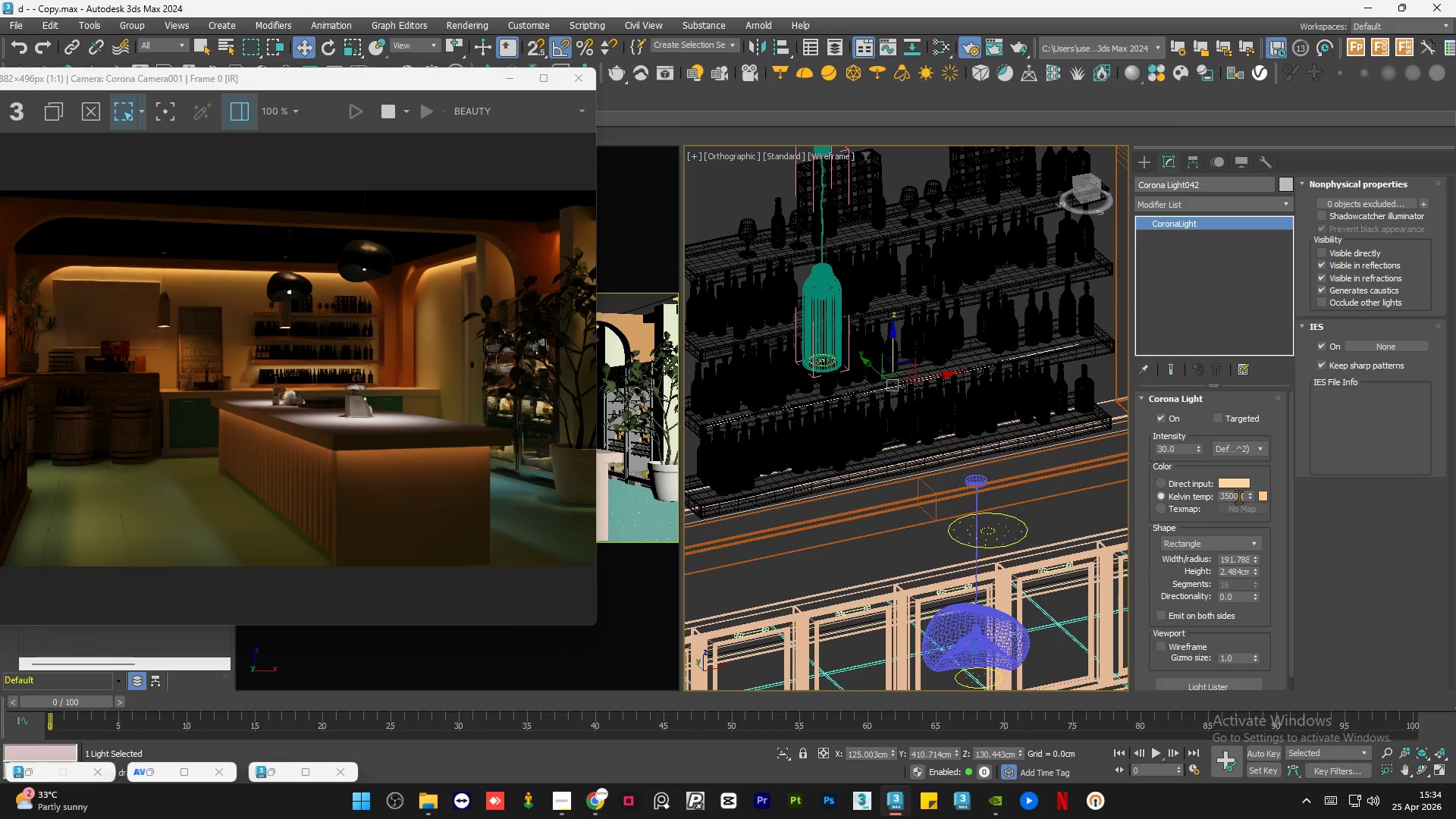 
double_click([1238, 497])
 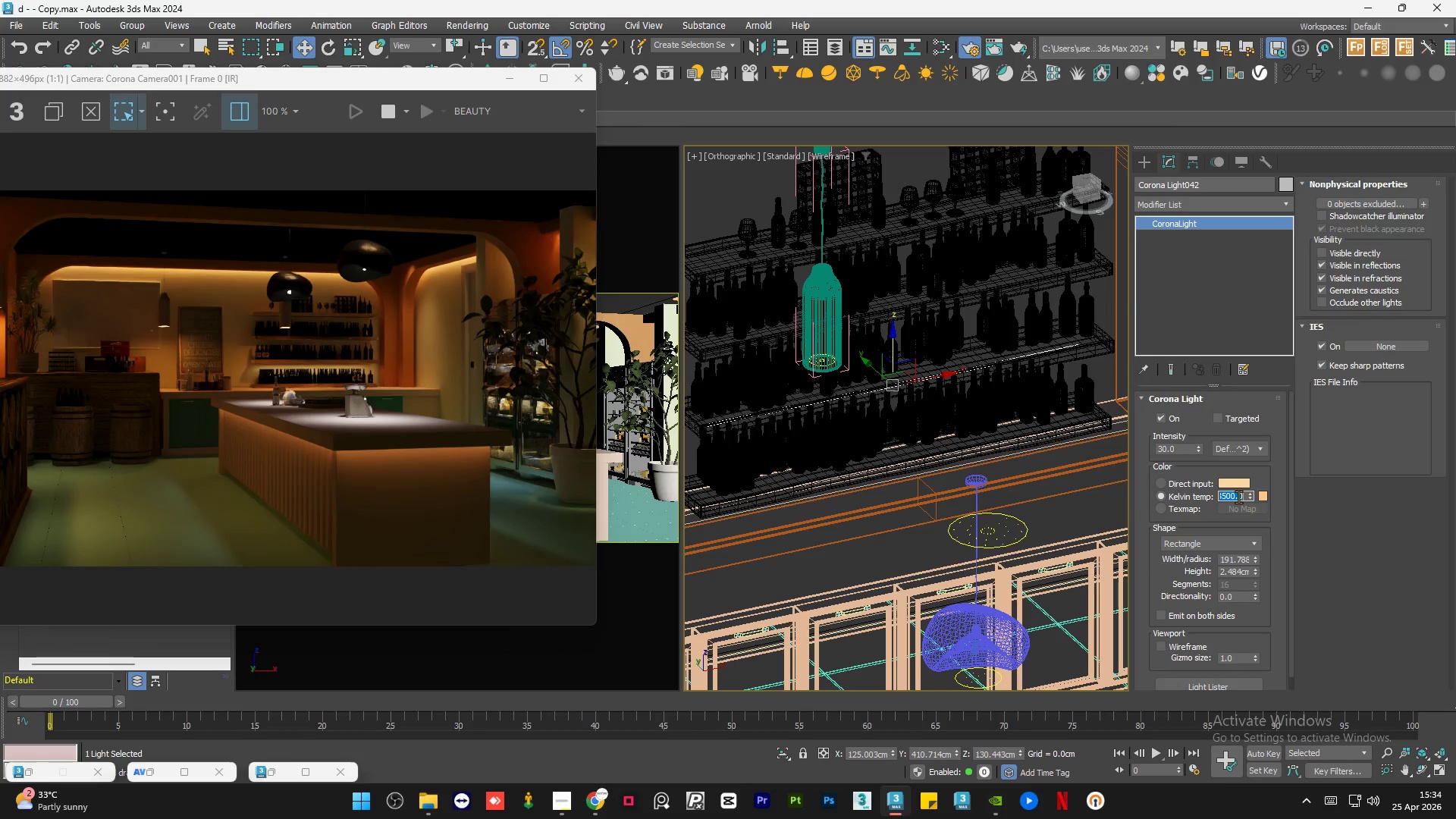 
key(Numpad4)
 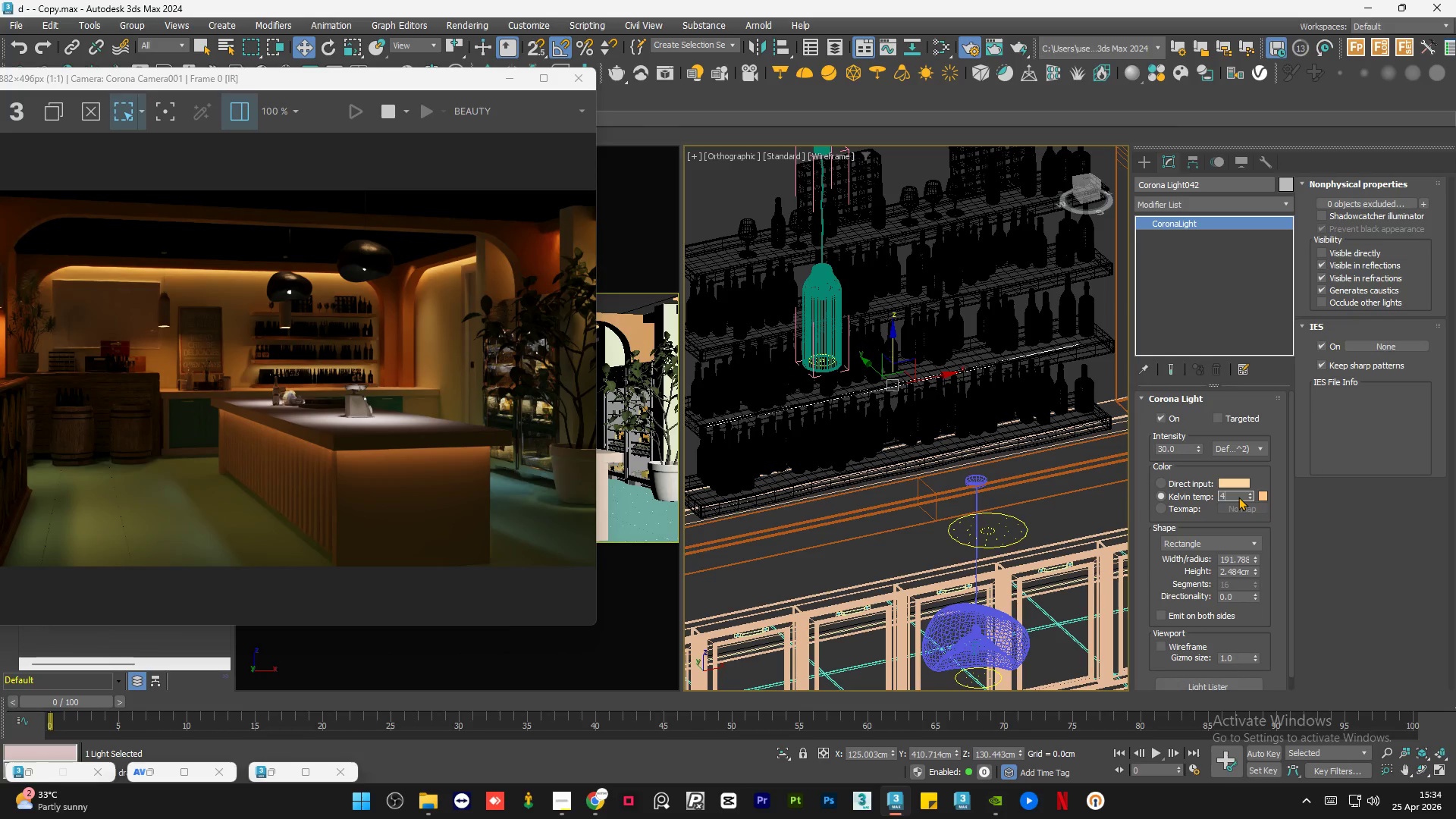 
key(Numpad0)
 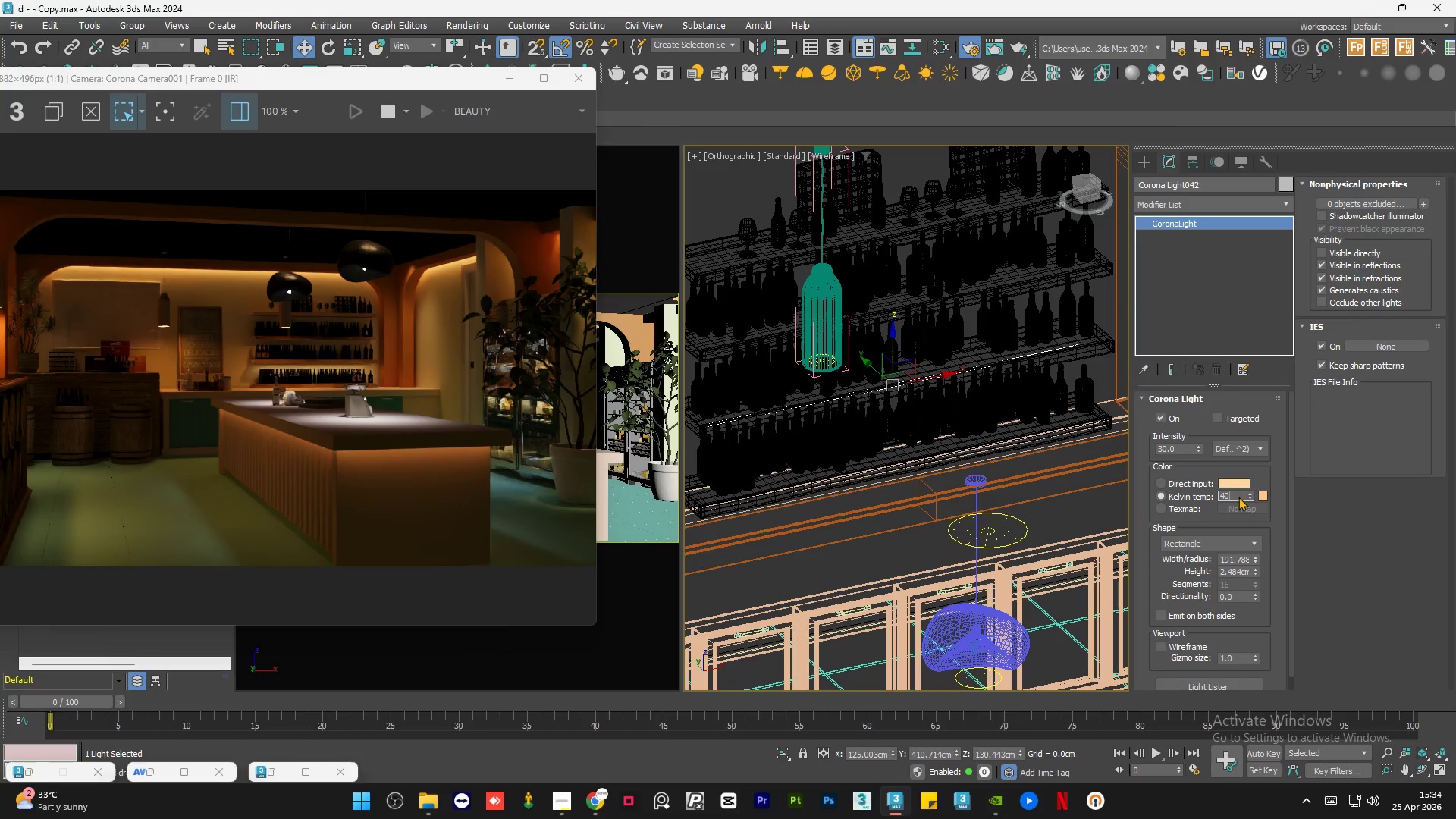 
key(Numpad0)
 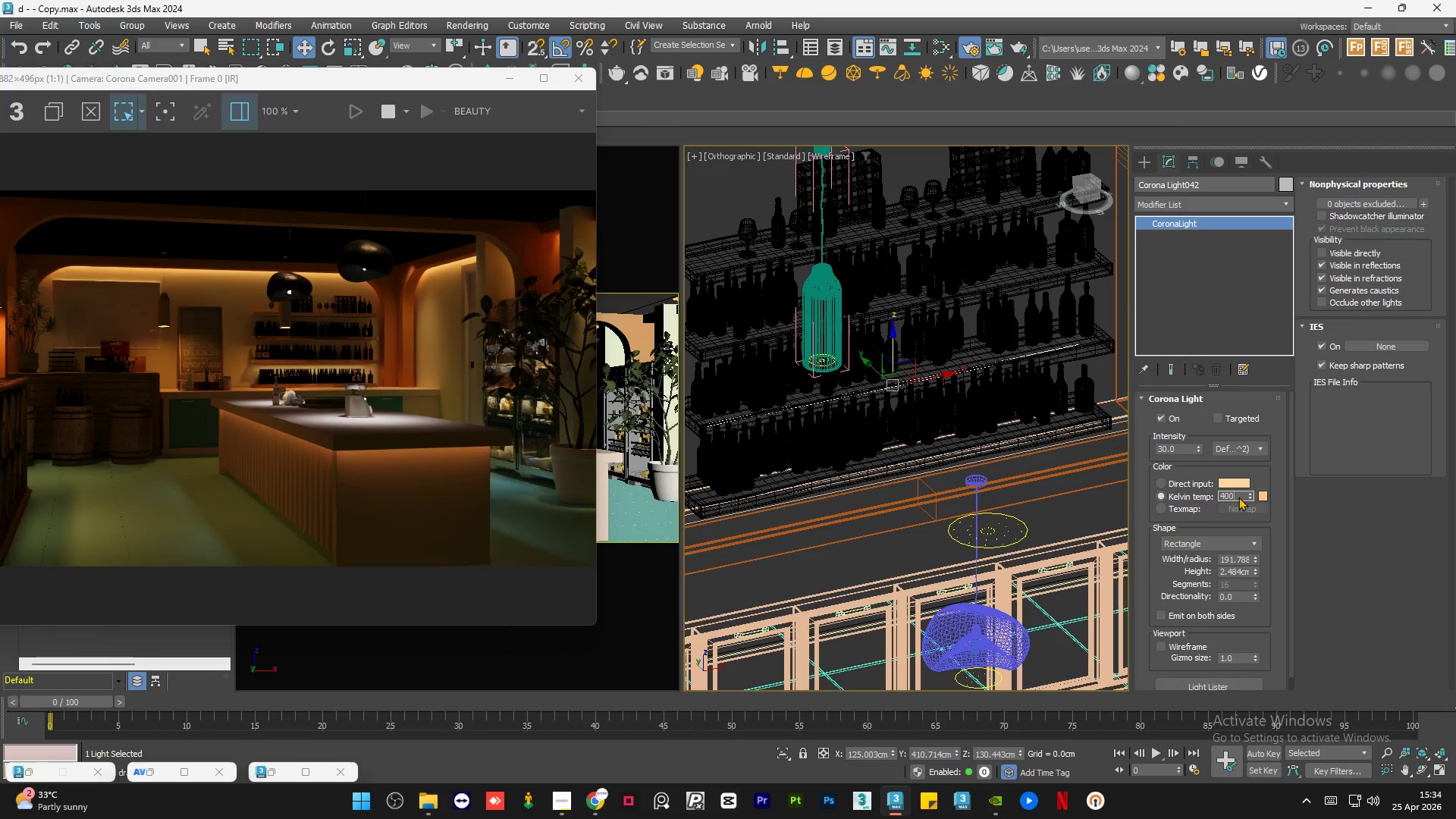 
key(Numpad0)
 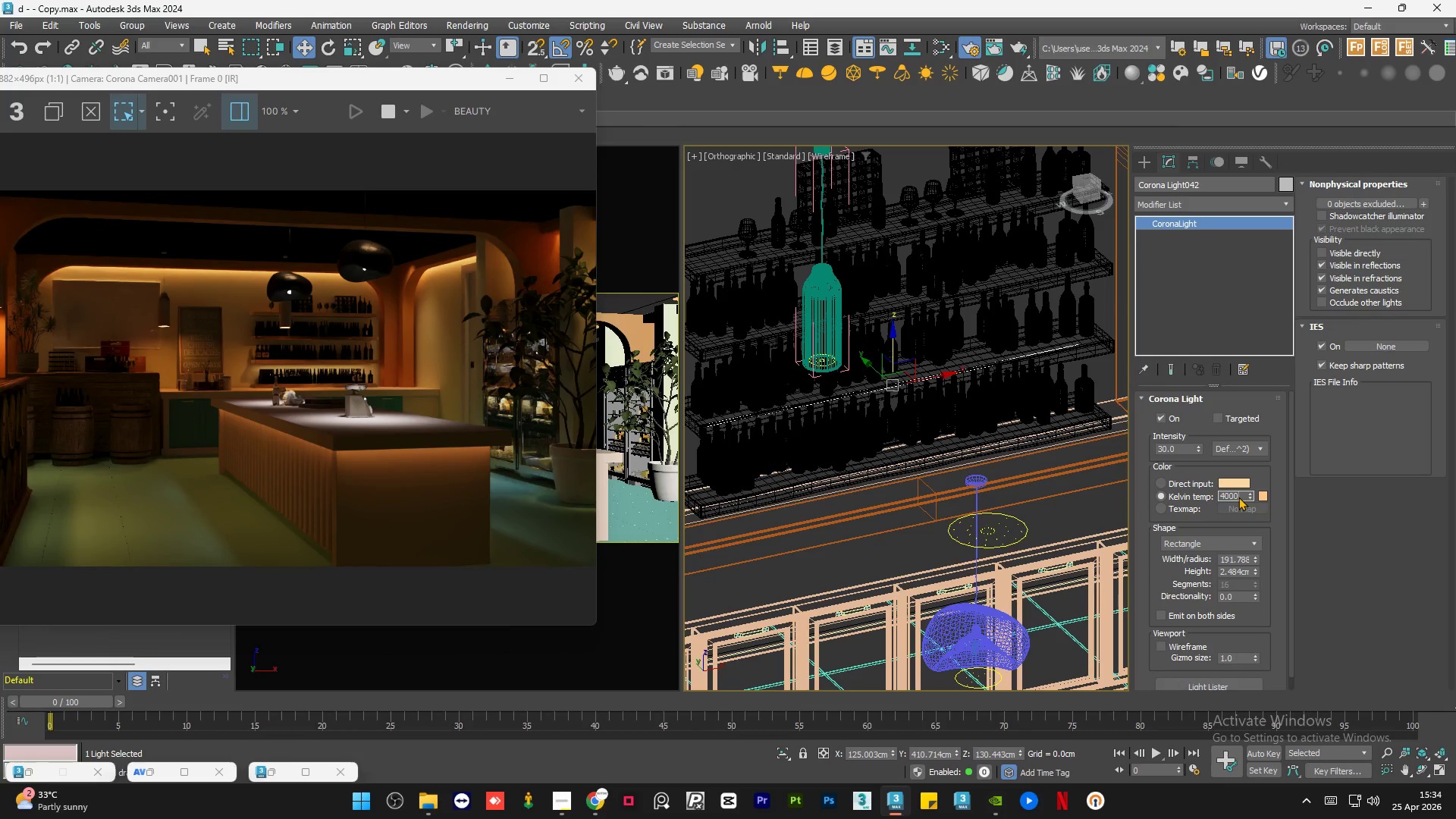 
key(NumpadEnter)
 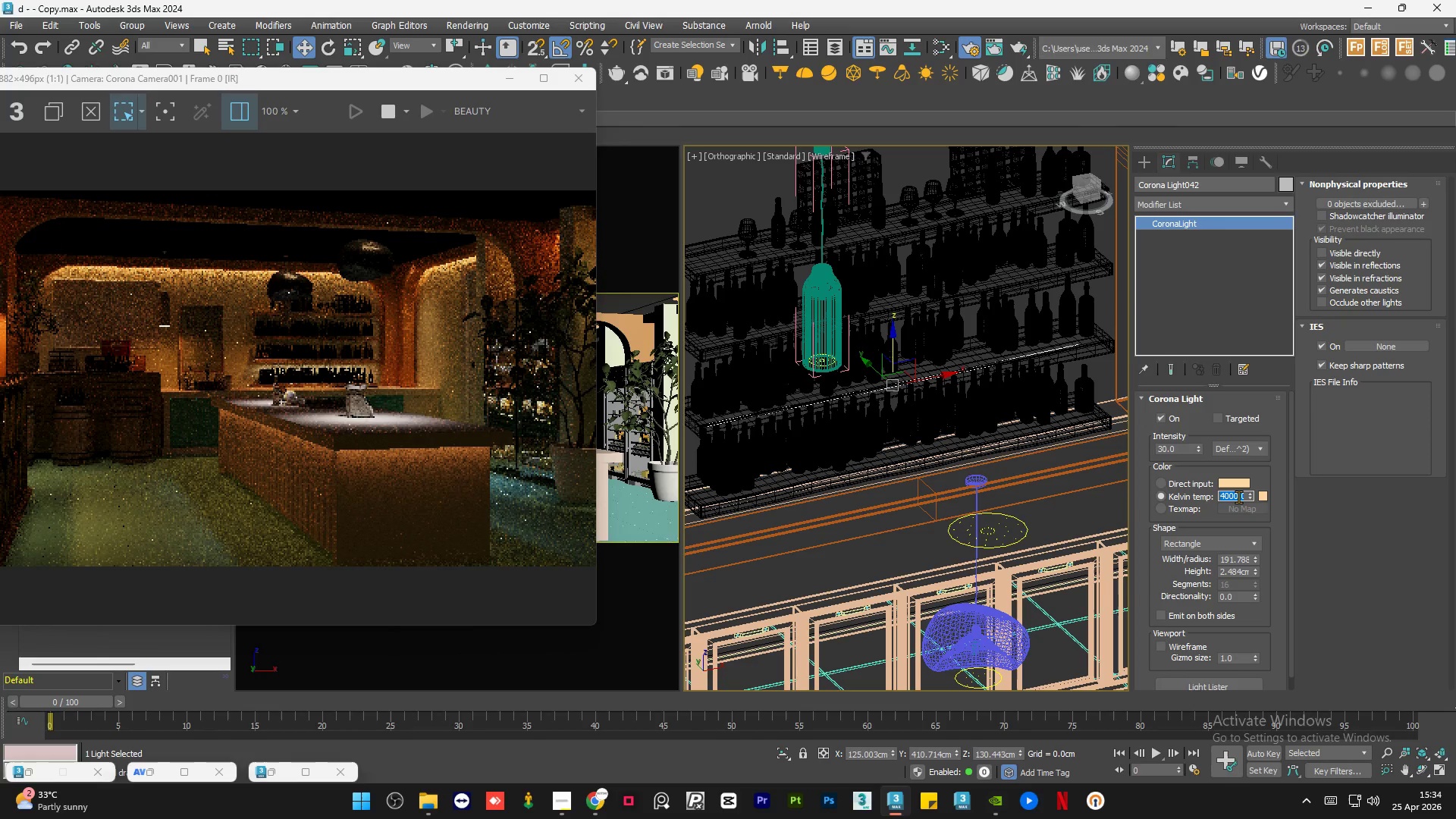 
key(Numpad3)
 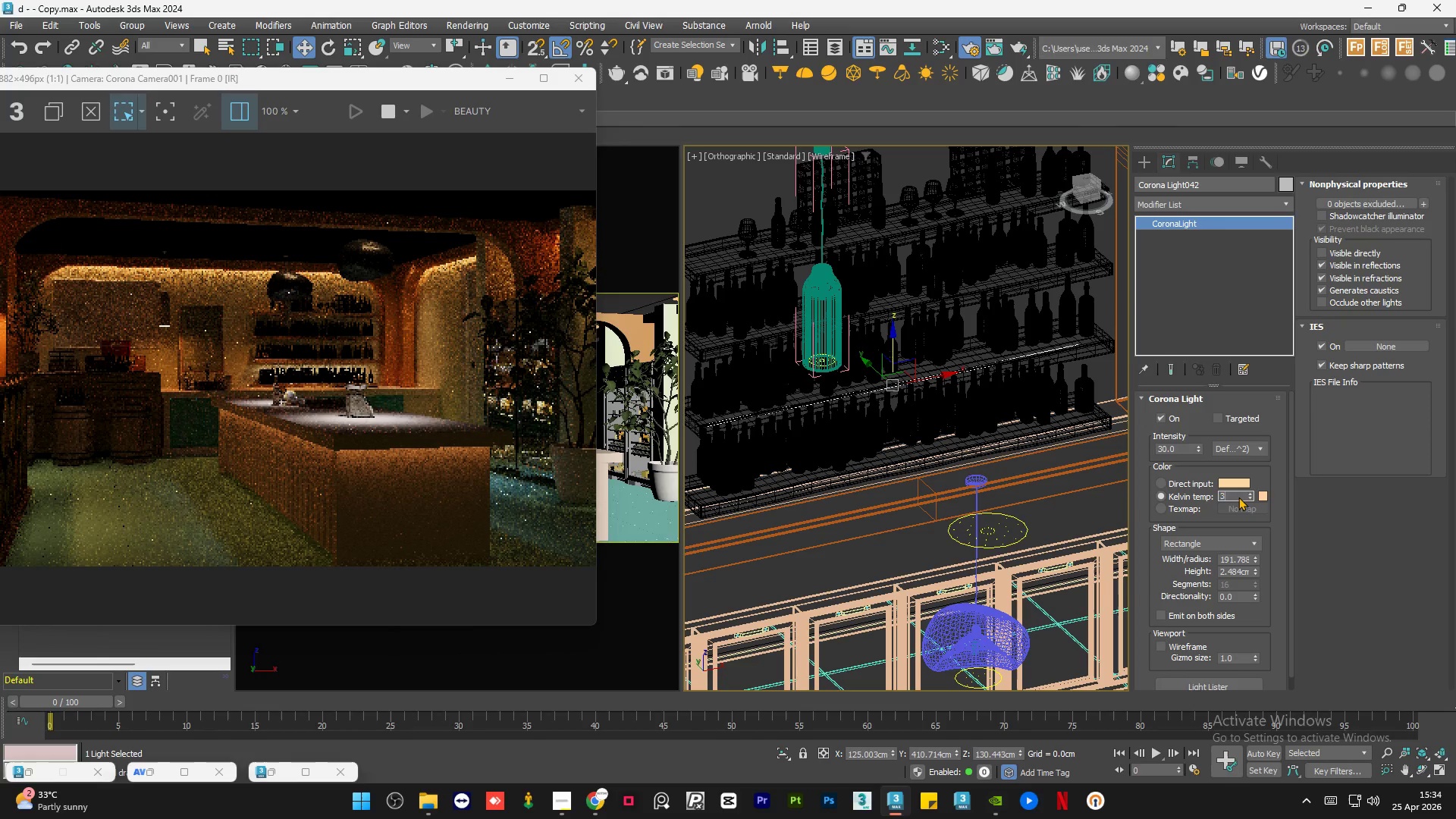 
key(Numpad5)
 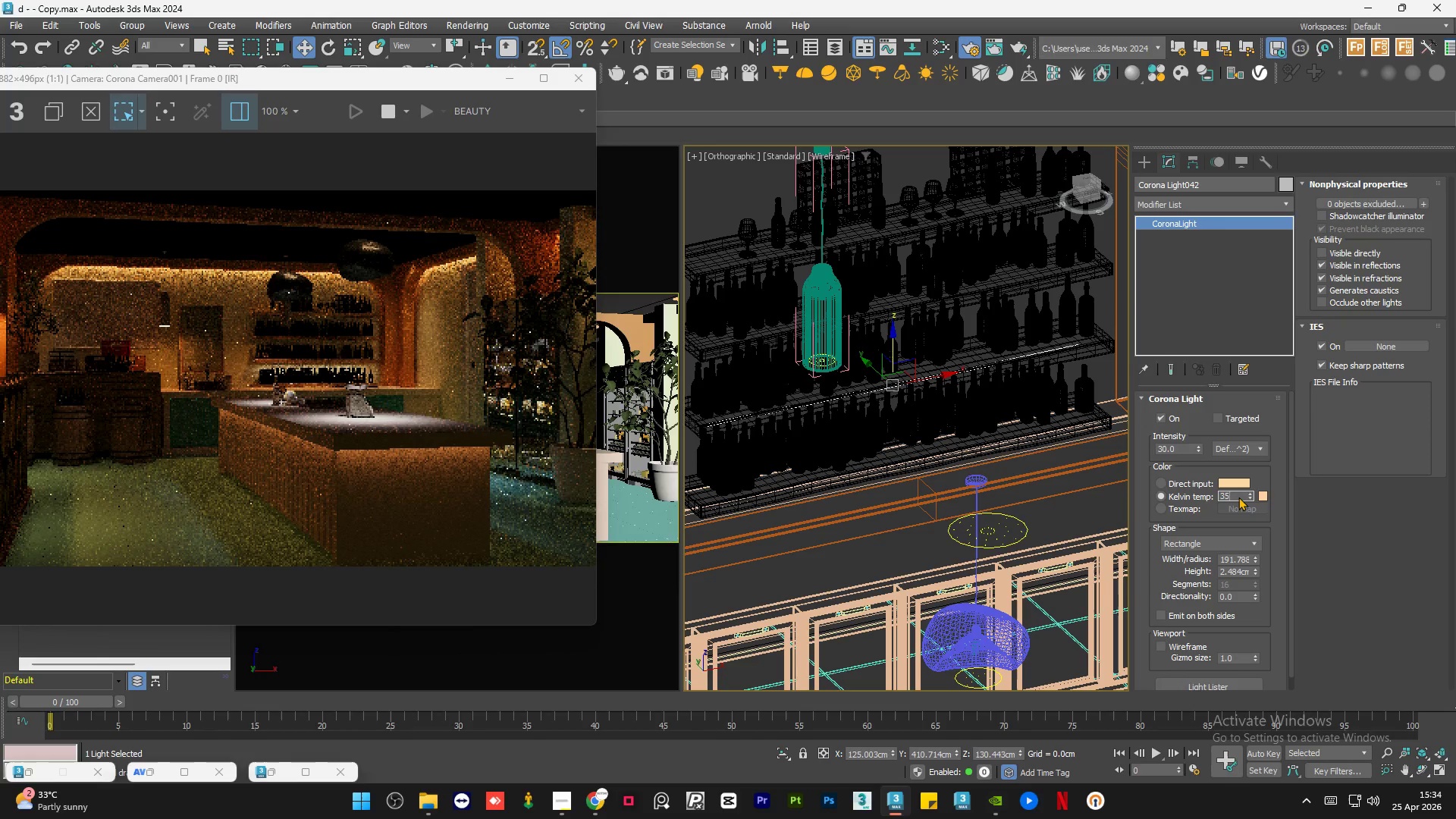 
key(Numpad0)
 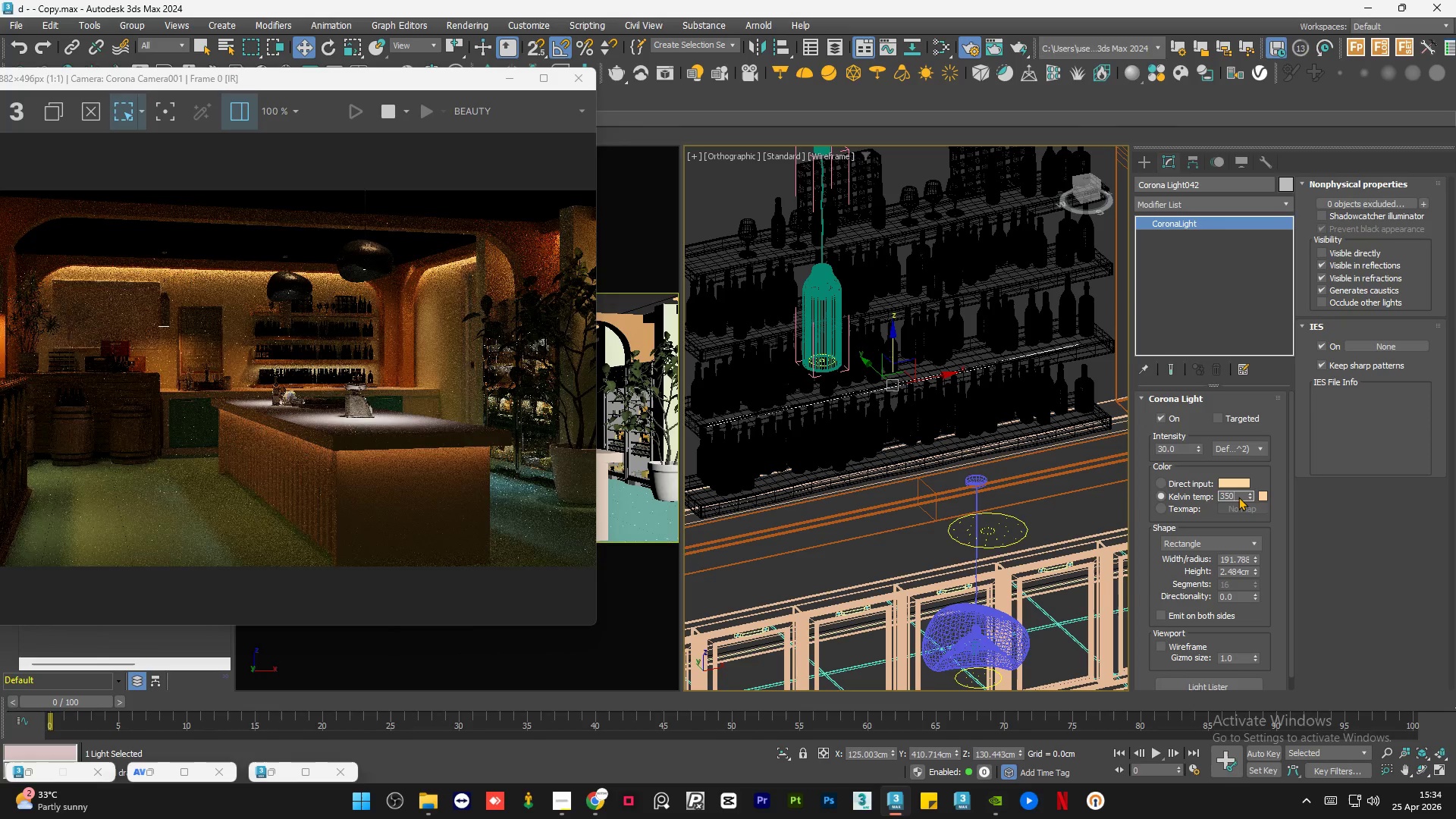 
key(Numpad0)
 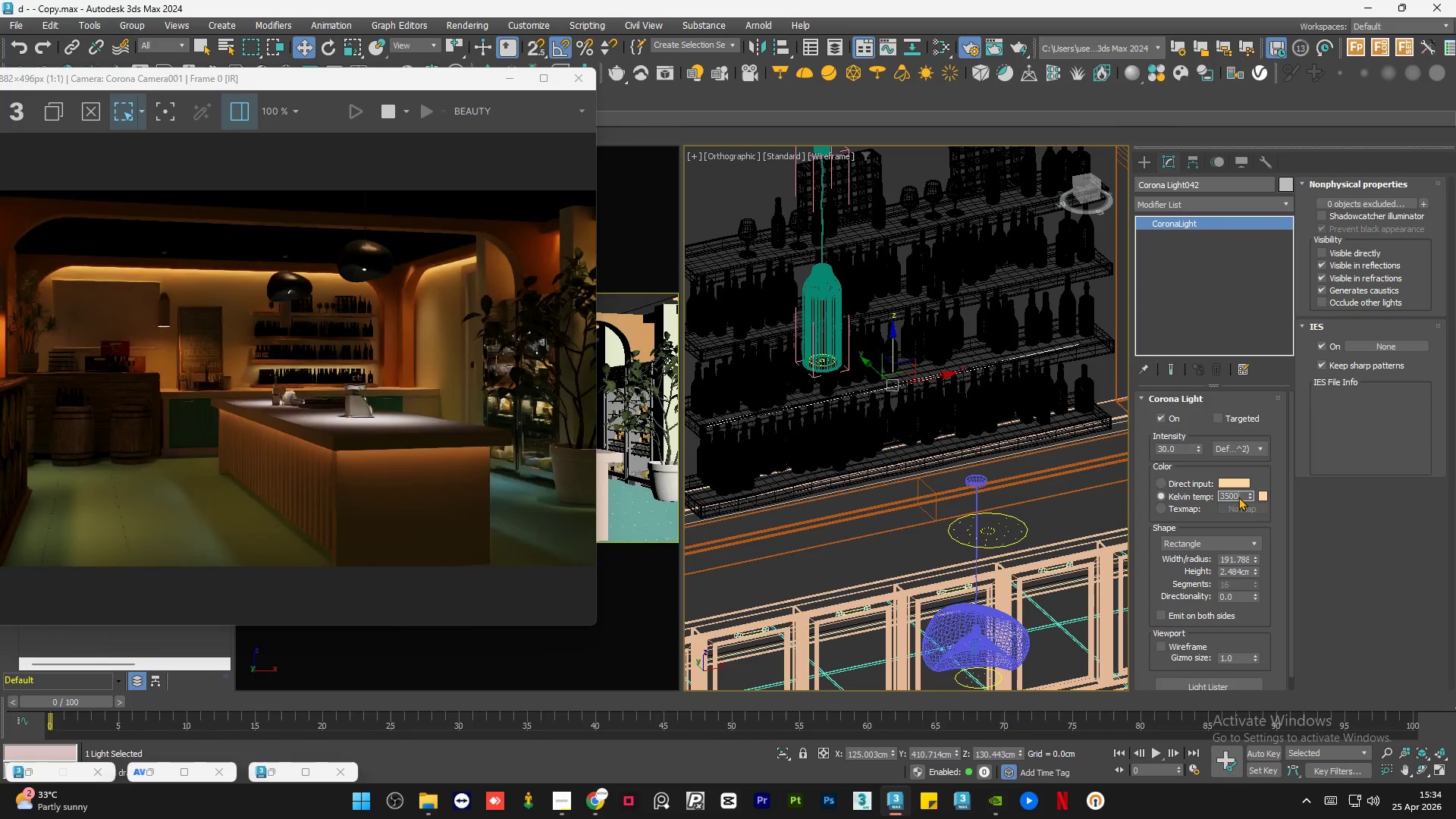 
key(NumpadDecimal)
 